 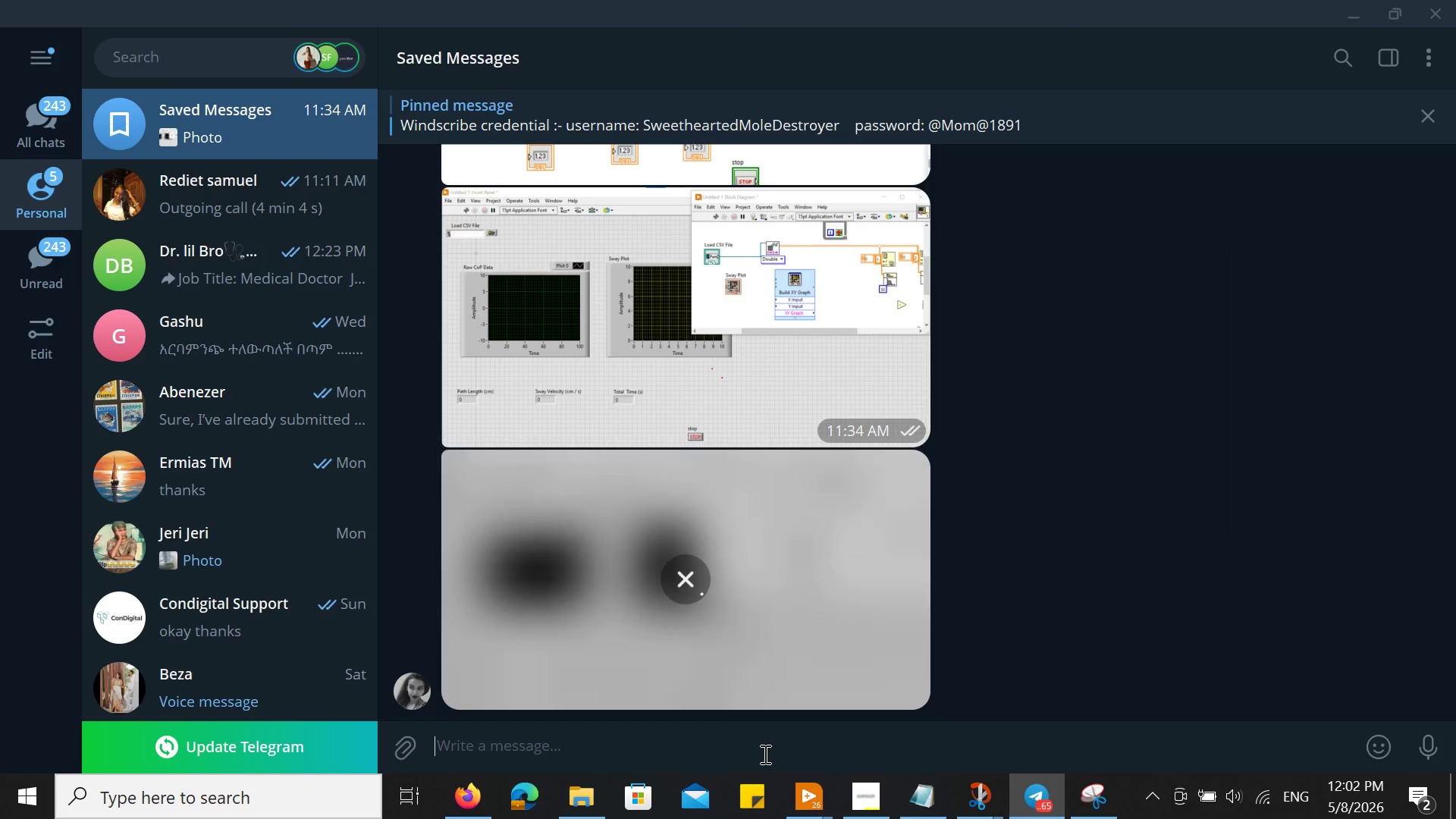 
key(Control+V)
 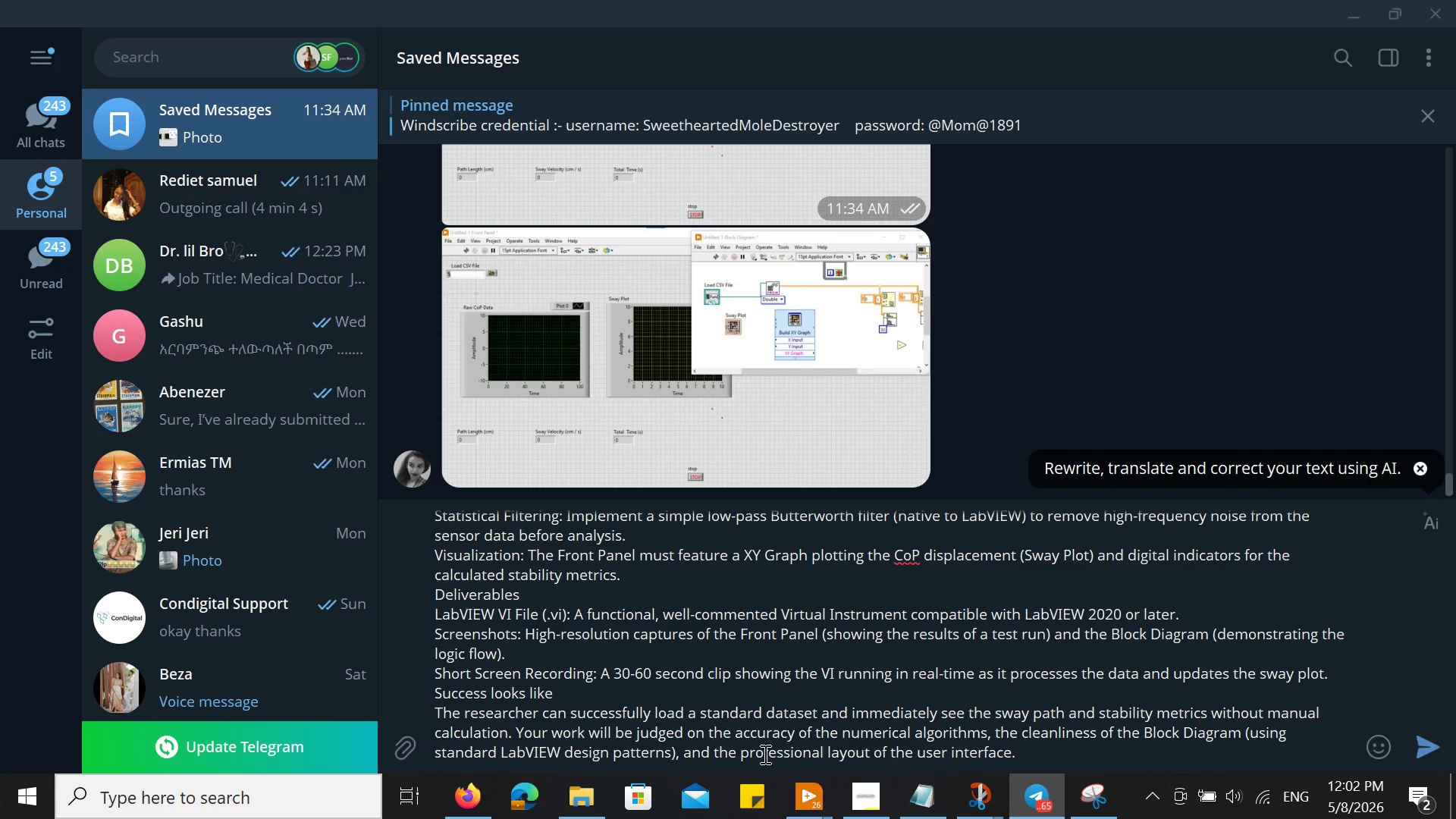 
key(Enter)
 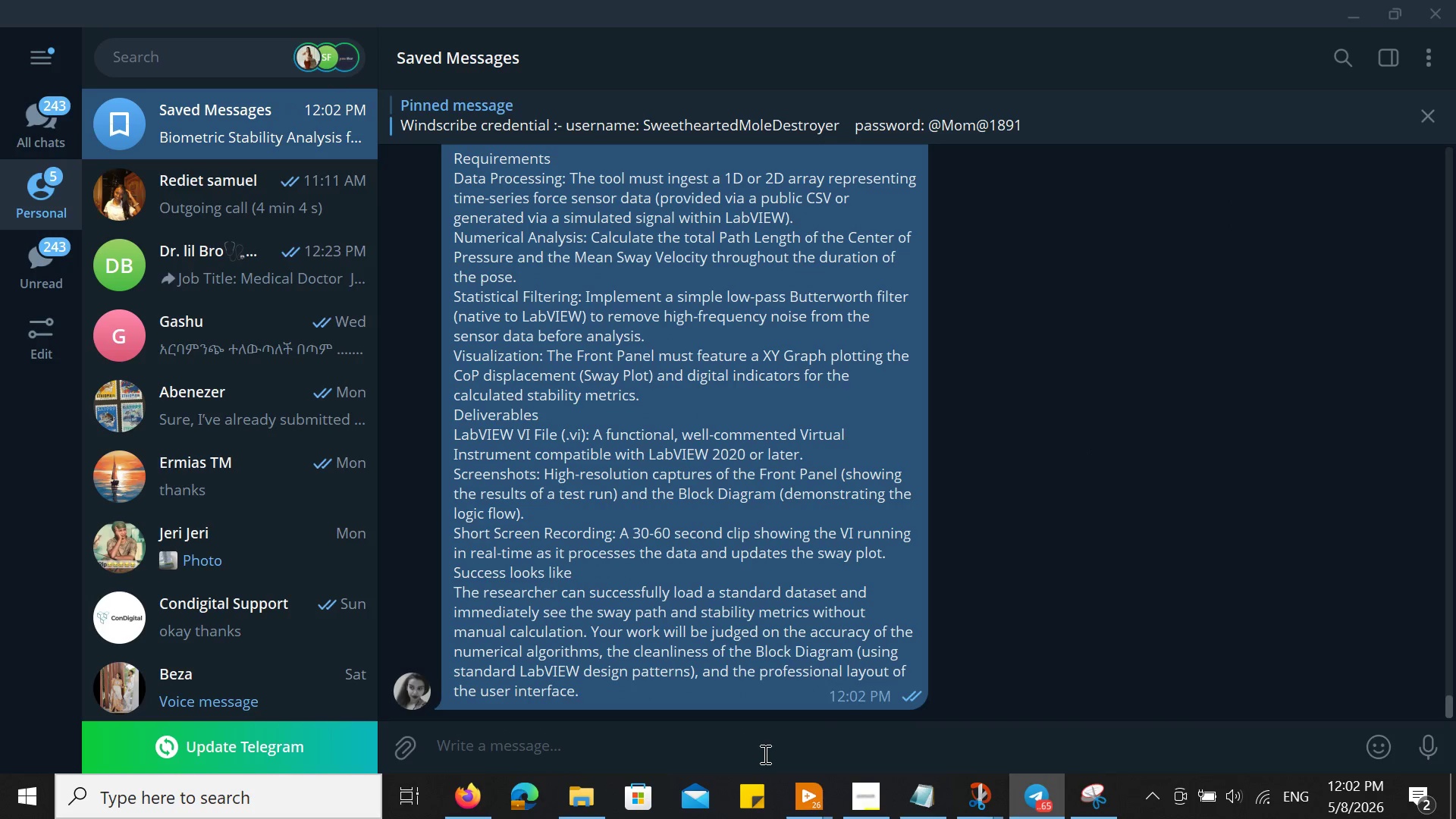 
key(Meta+MetaLeft)
 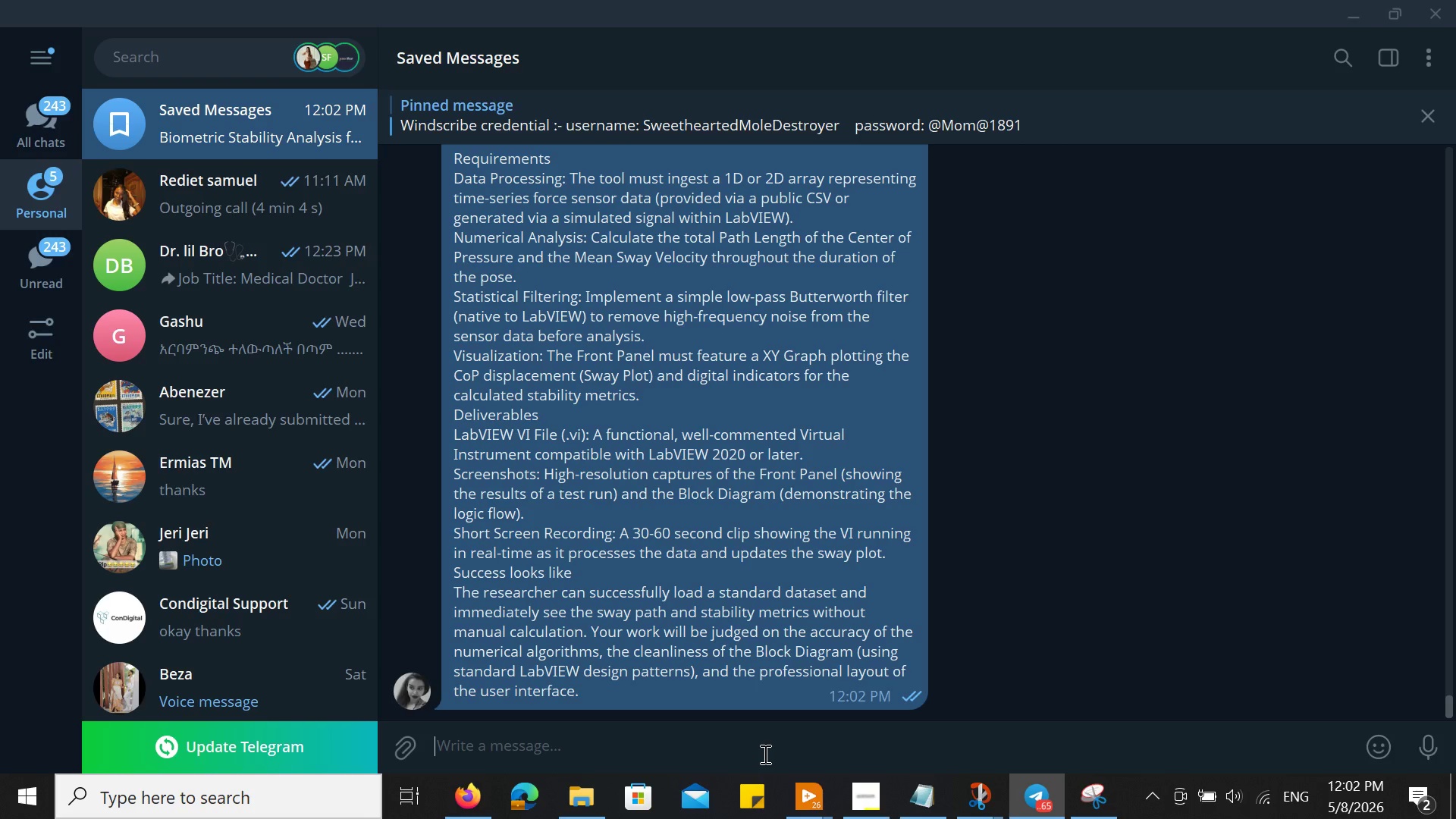 
key(Meta+Tab)
 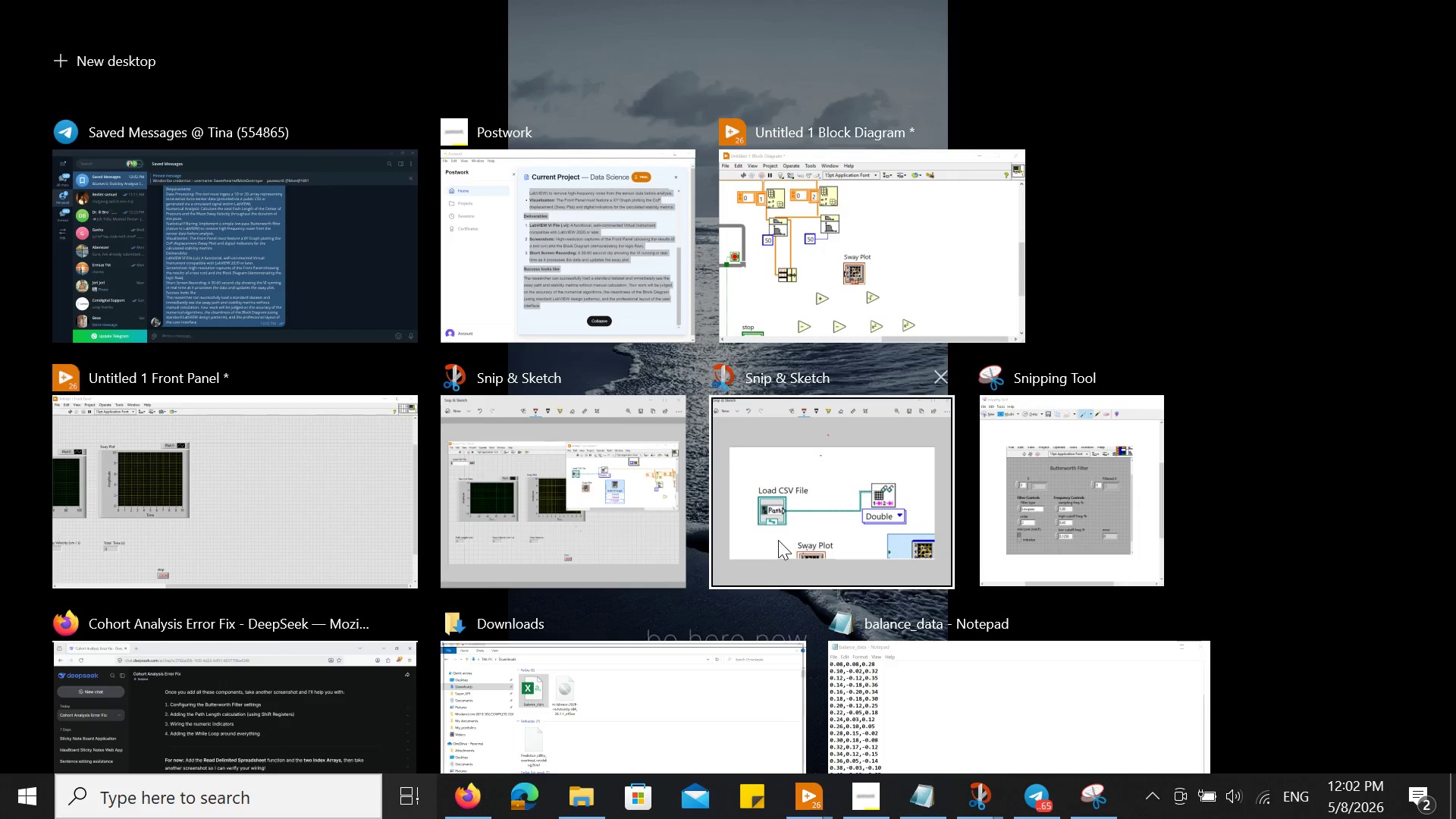 
left_click([876, 251])
 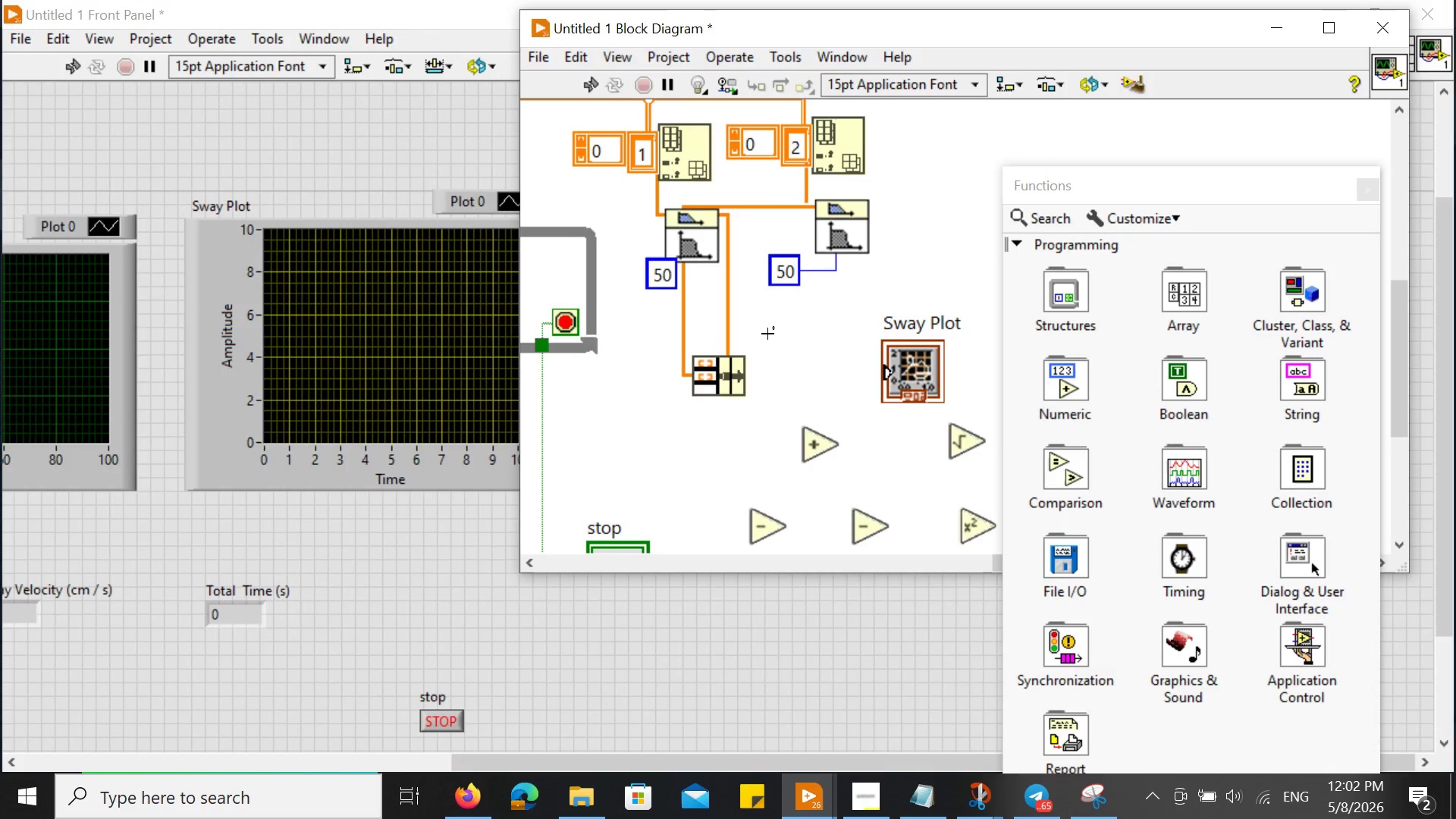 
key(Control+ControlLeft)
 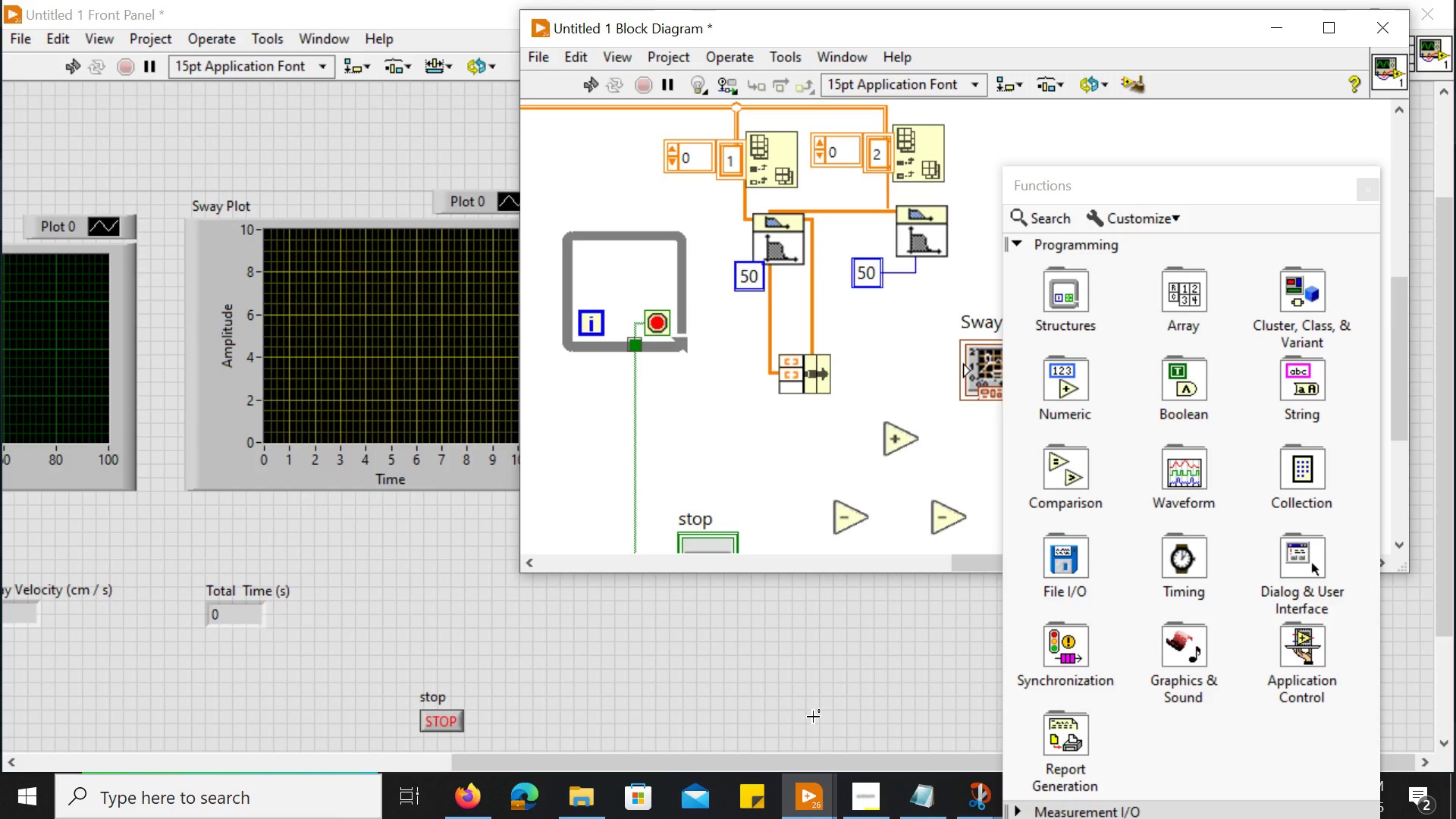 
scroll: coordinate [767, 334], scroll_direction: up, amount: 1.0
 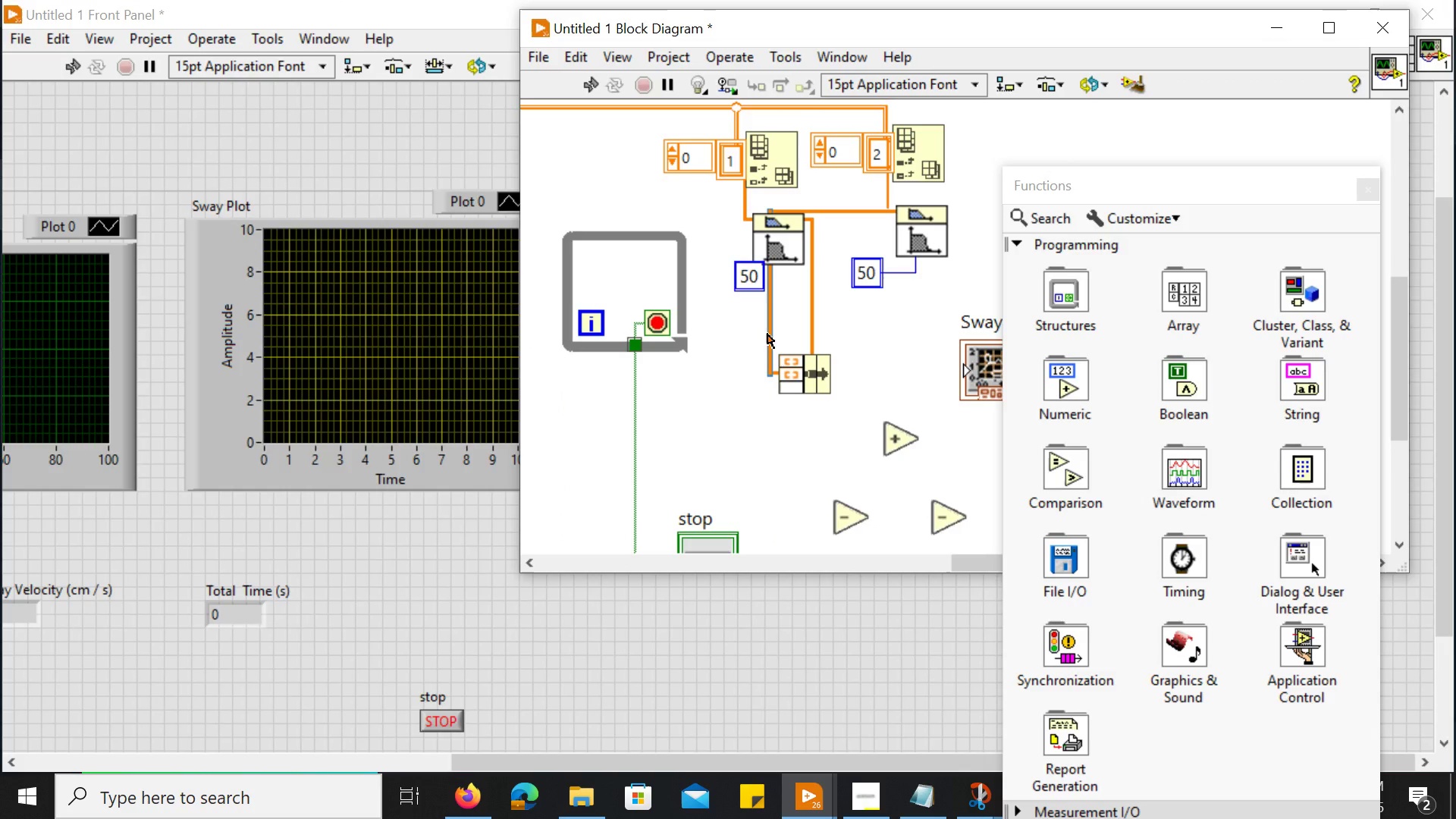 
wait(77.14)
 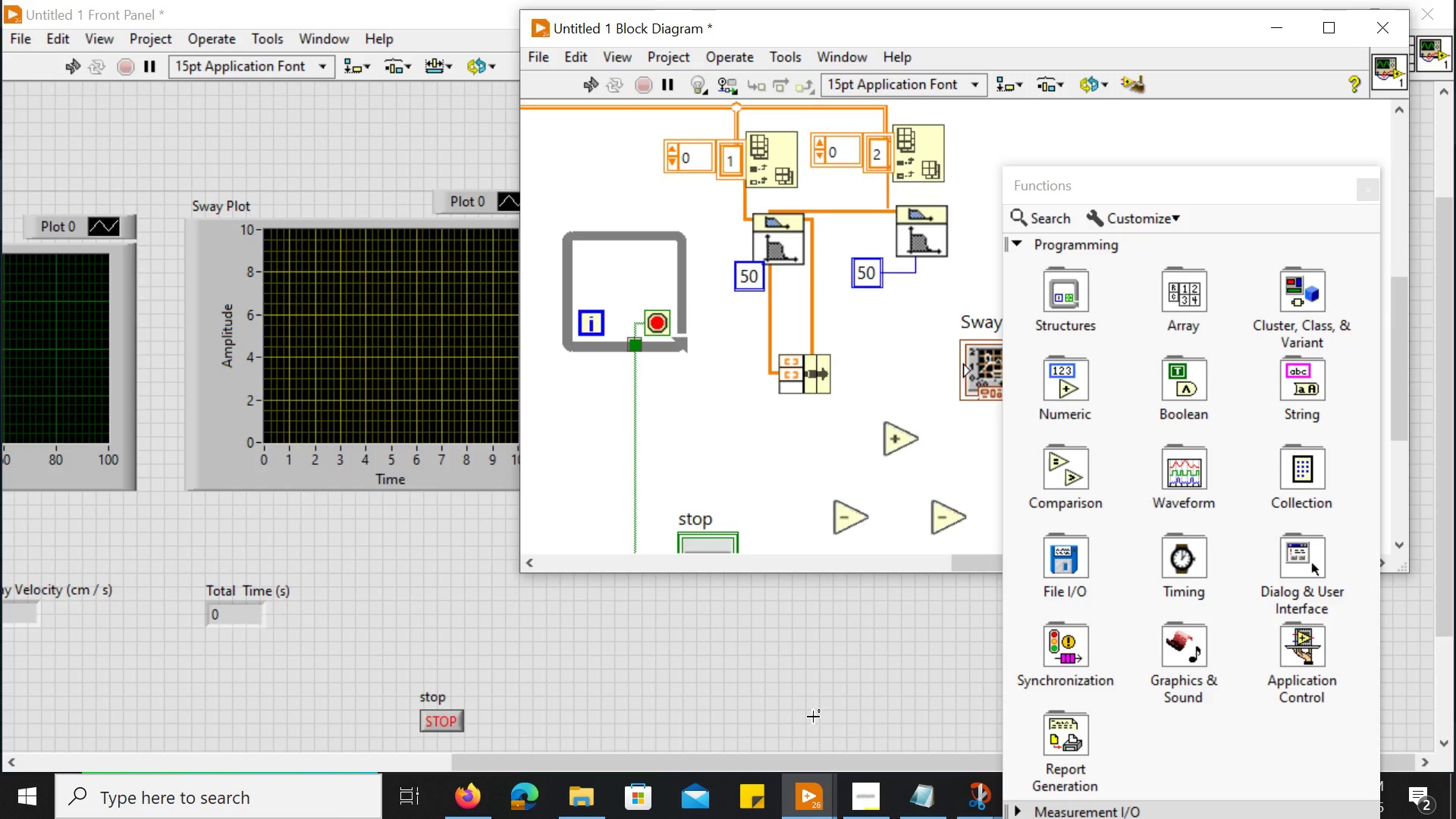 
left_click([721, 460])
 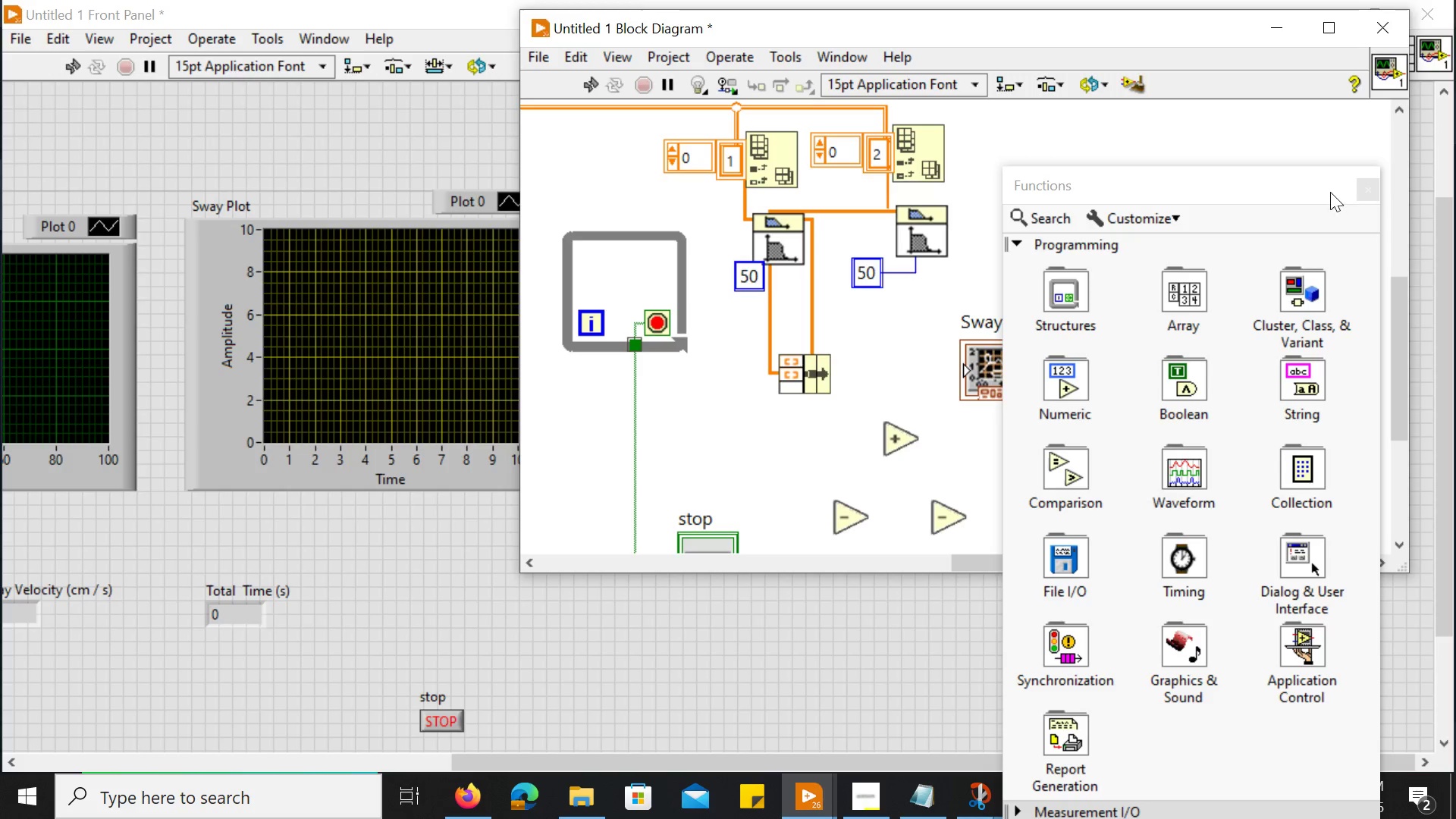 
left_click_drag(start_coordinate=[1329, 191], to_coordinate=[1381, 555])
 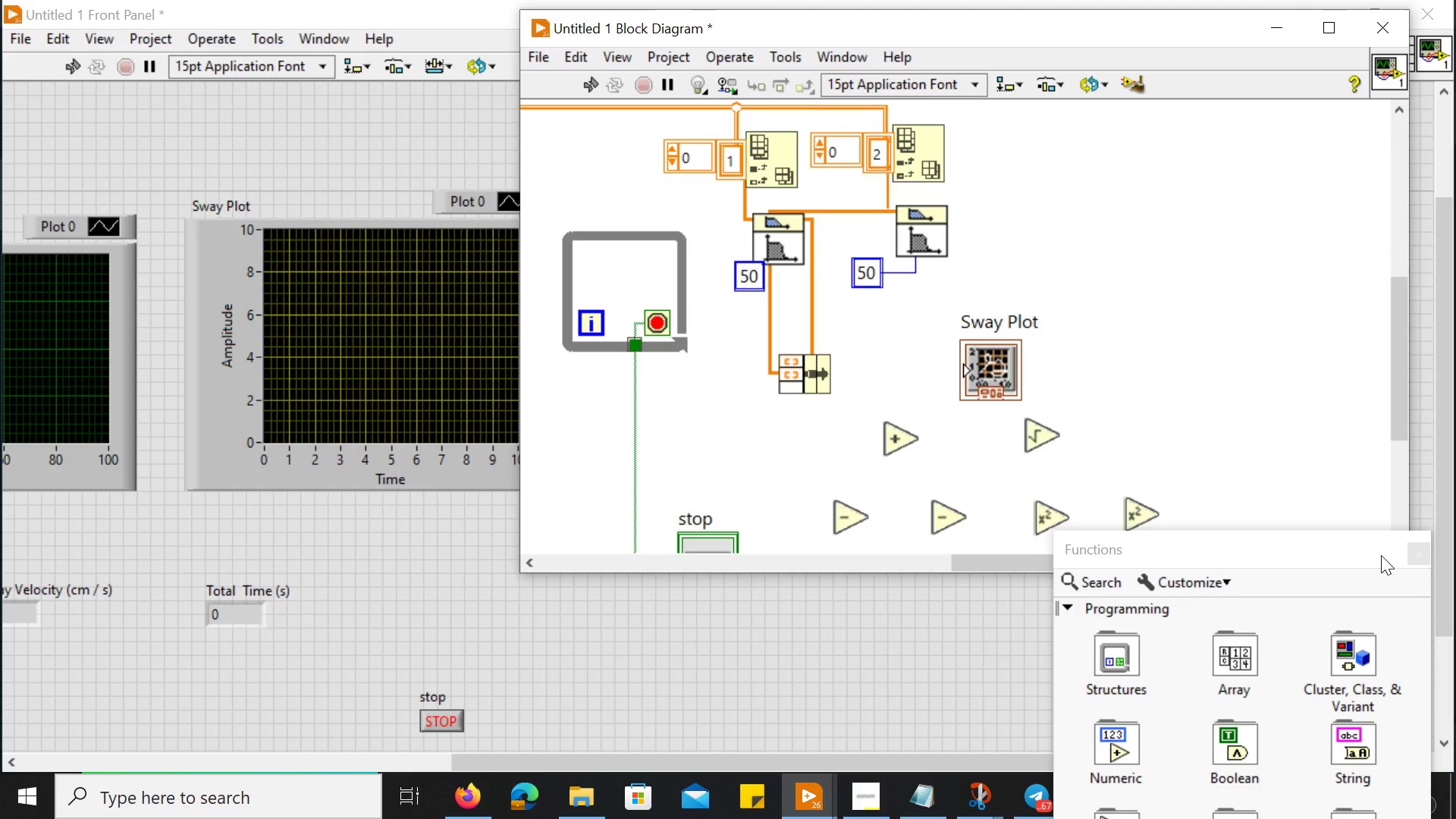 
wait(42.7)
 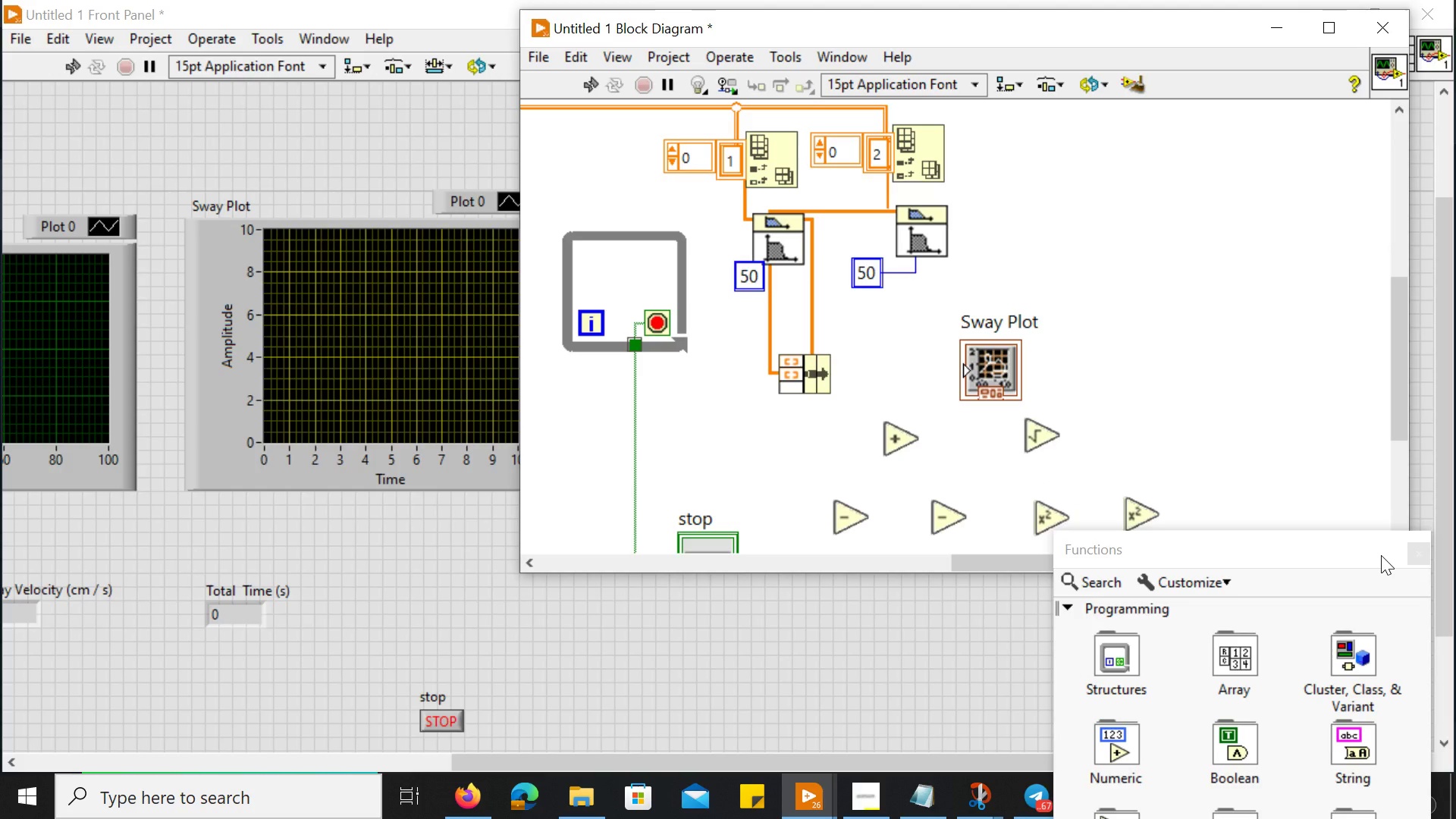 
left_click_drag(start_coordinate=[997, 392], to_coordinate=[987, 371])
 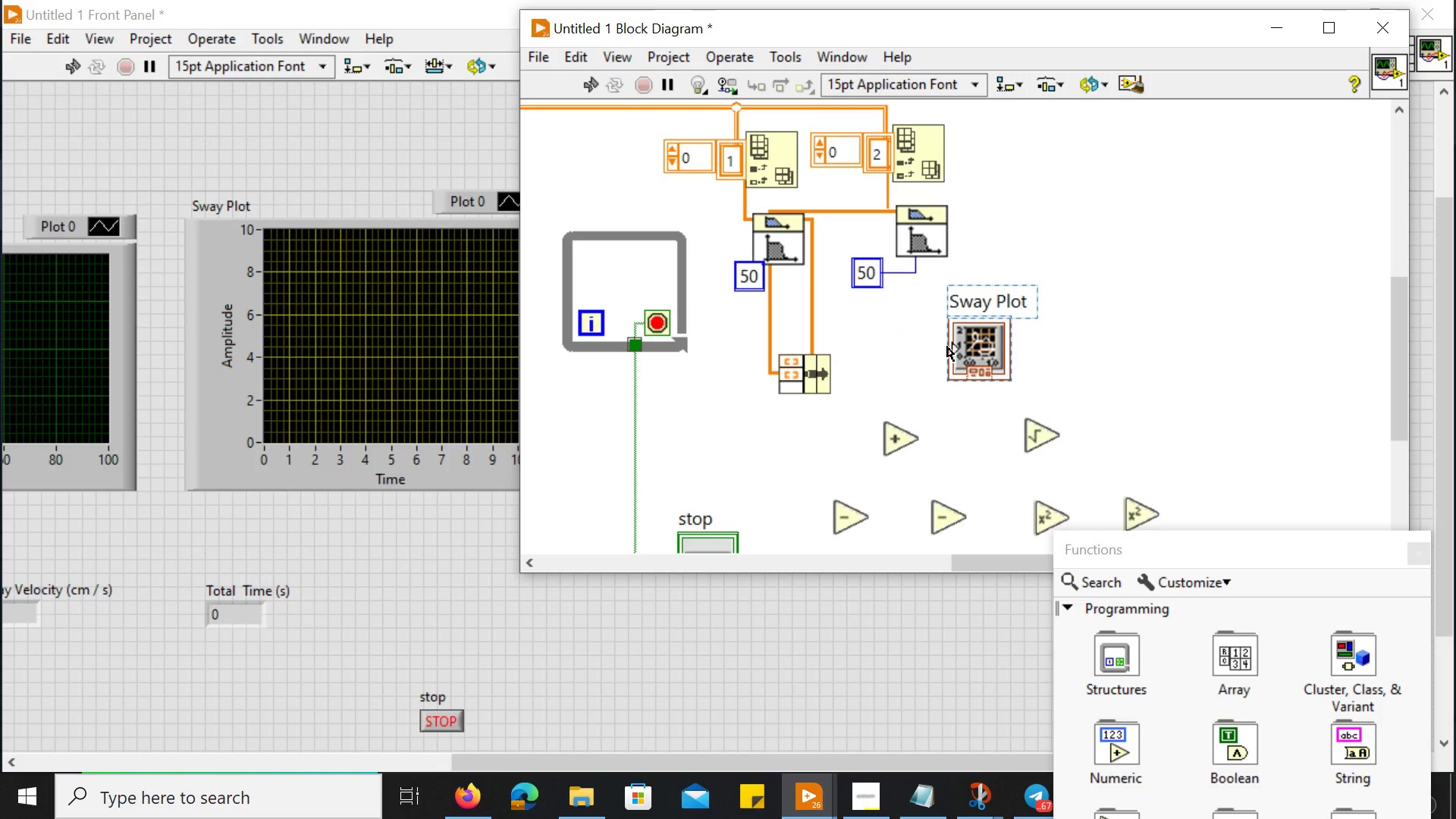 
left_click([947, 347])
 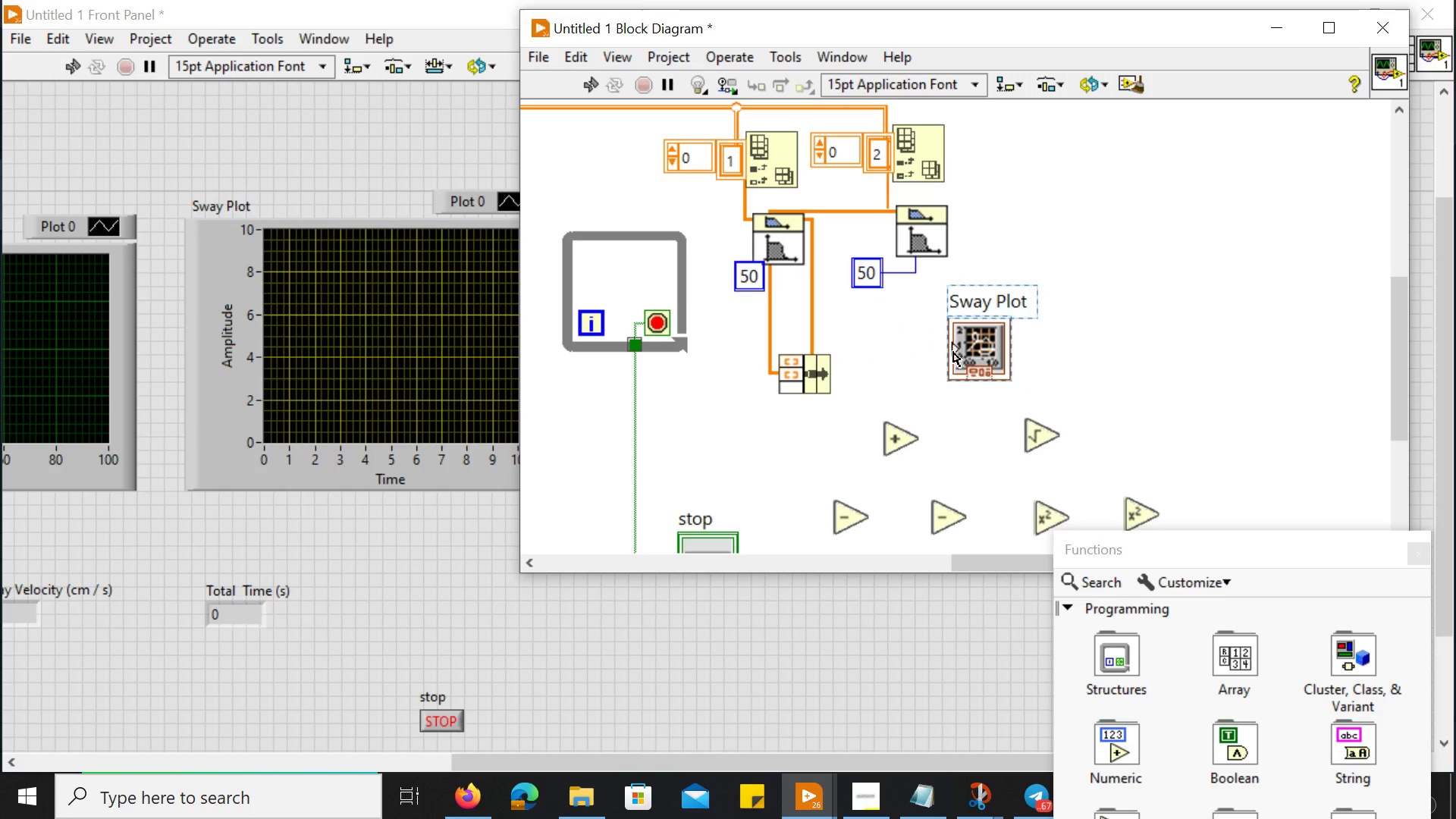 
left_click([953, 352])
 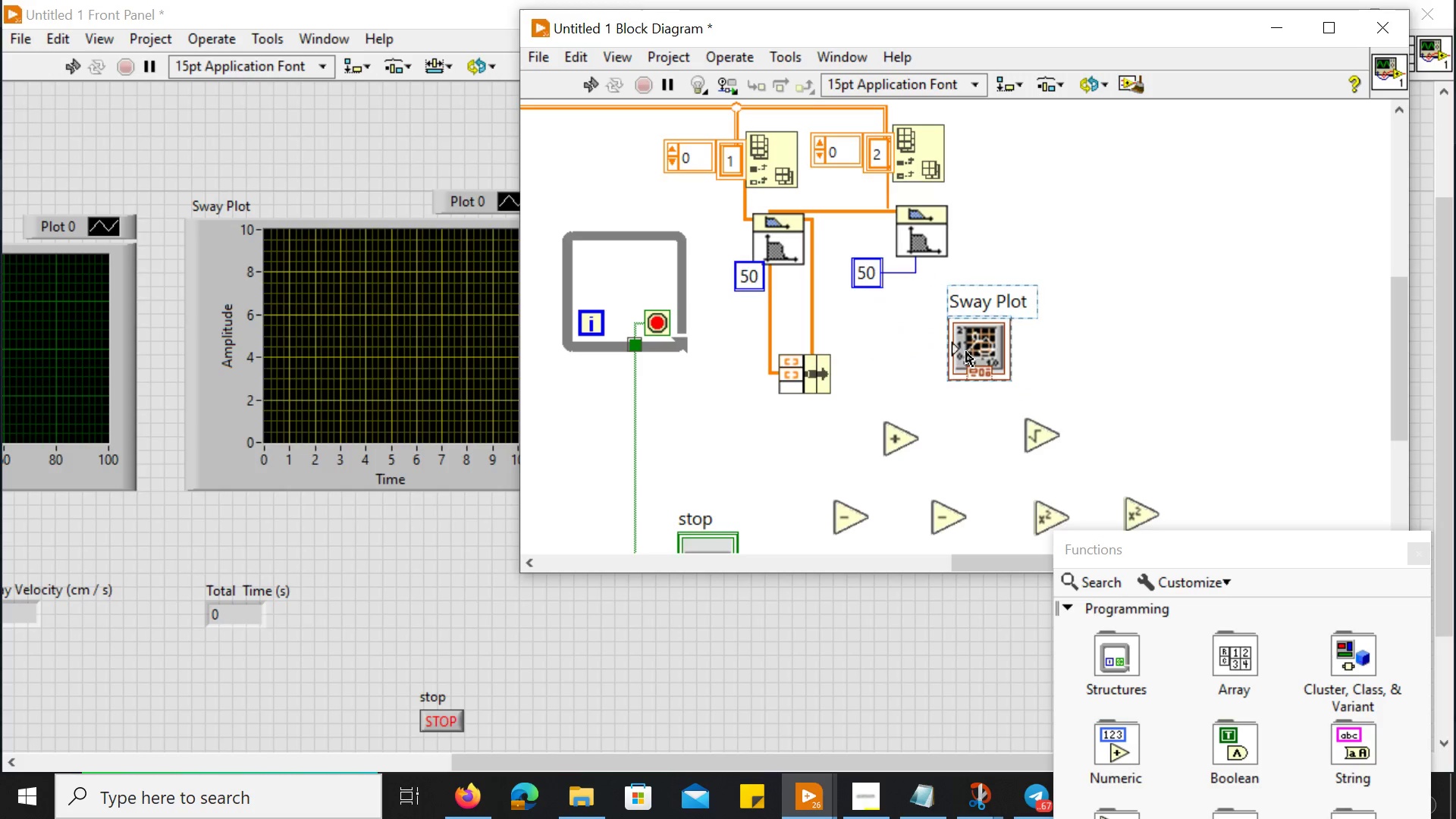 
left_click([966, 352])
 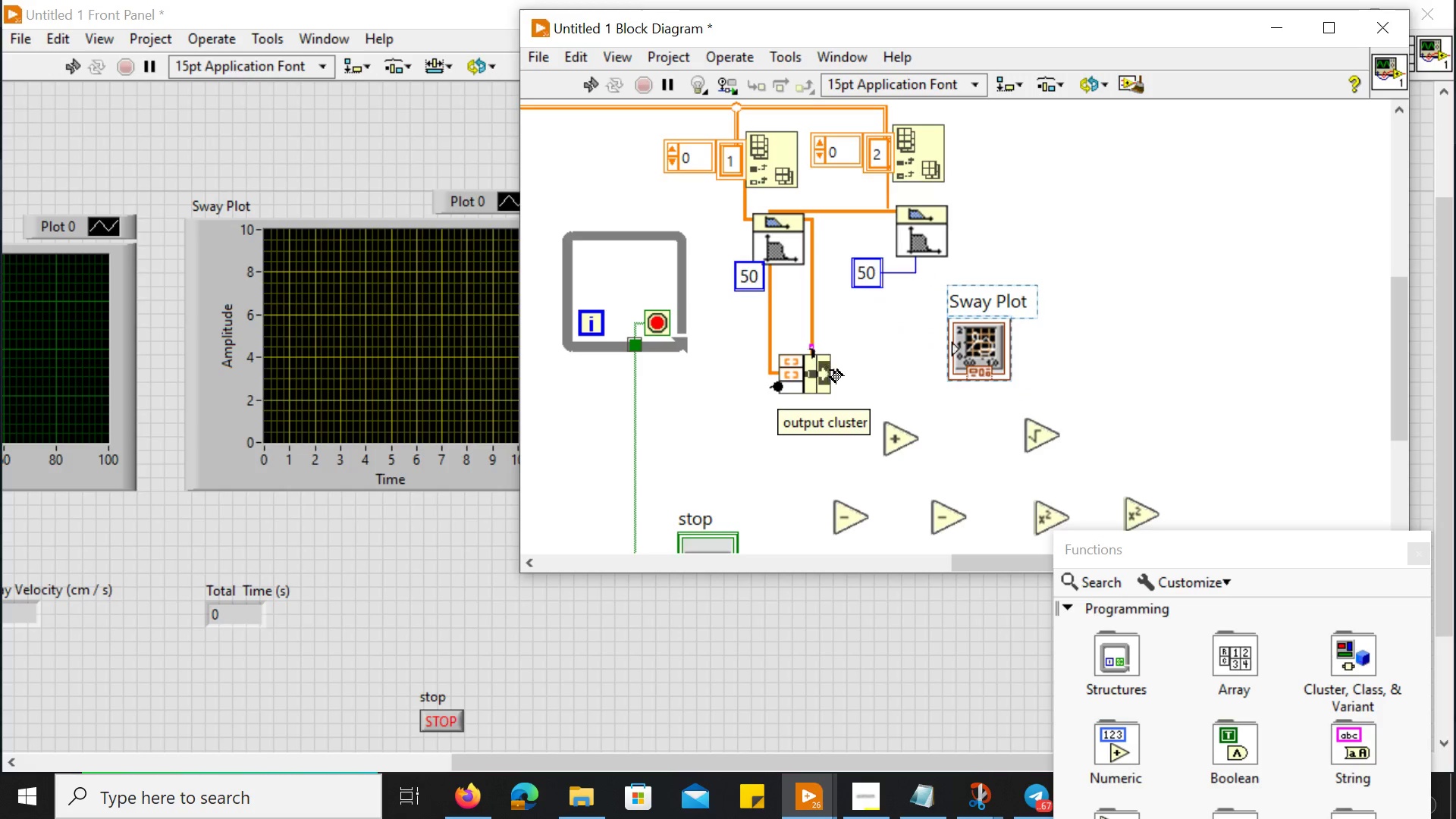 
left_click_drag(start_coordinate=[830, 370], to_coordinate=[949, 356])
 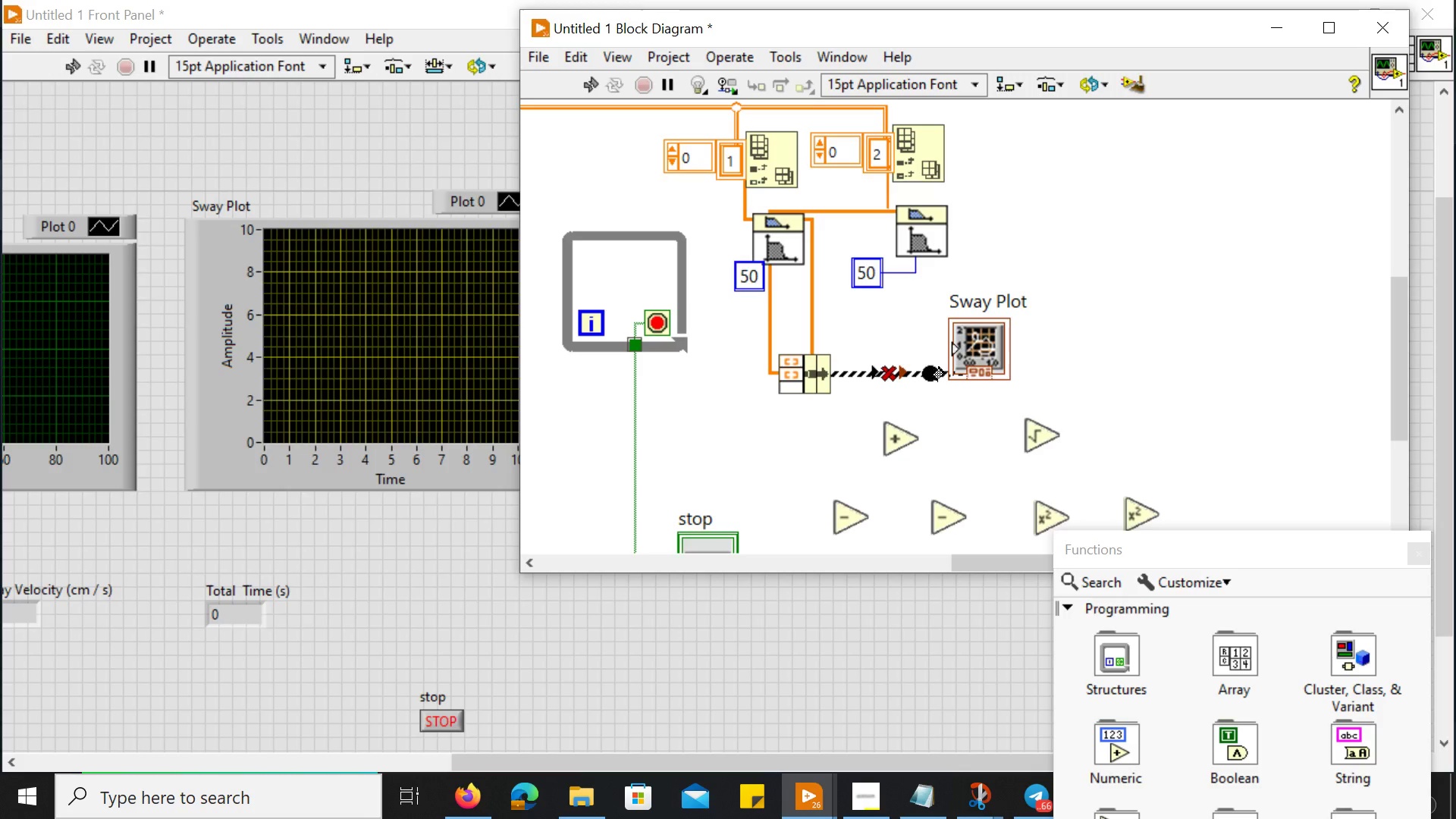 
left_click([930, 374])
 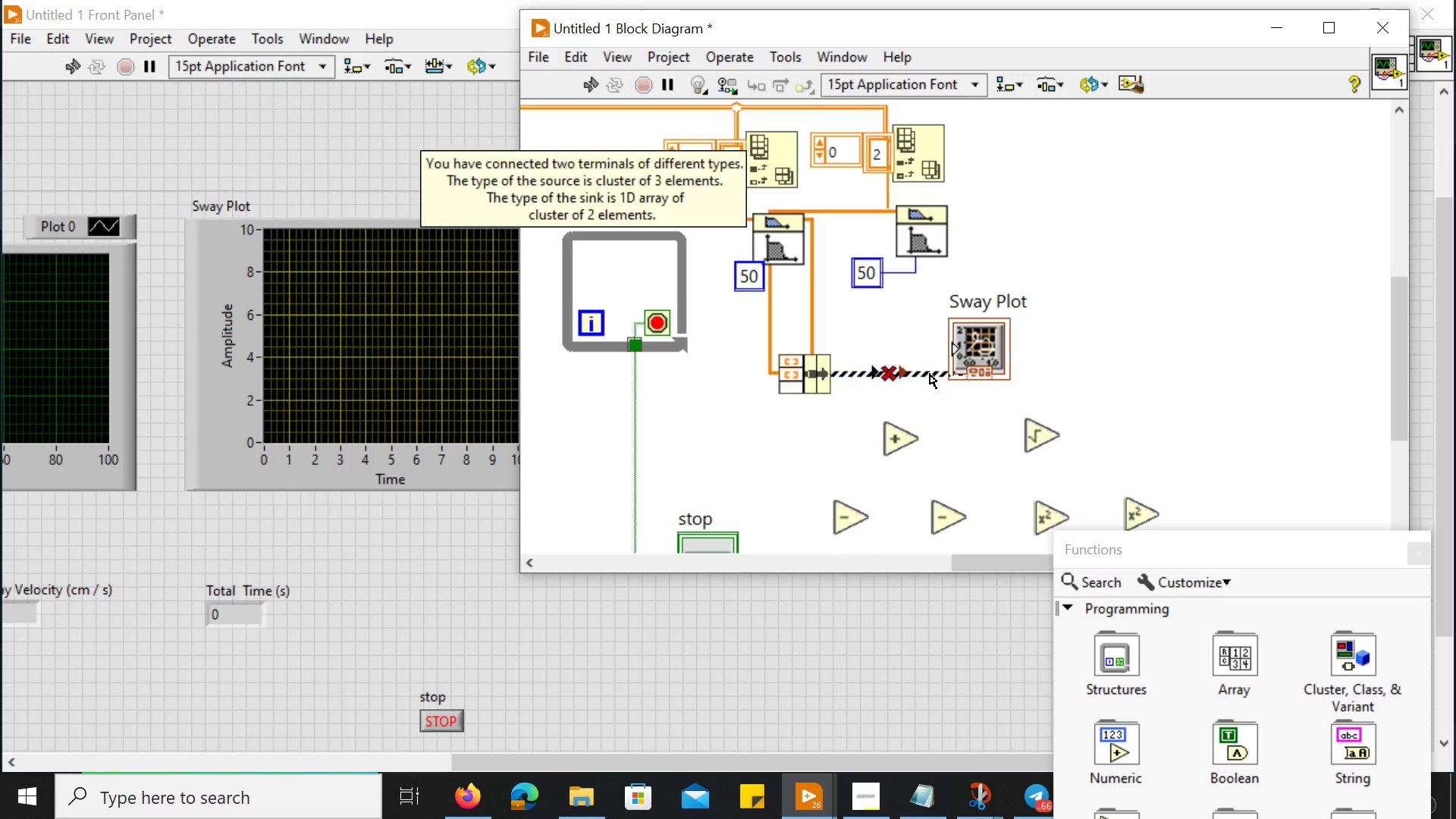 
key(Delete)
 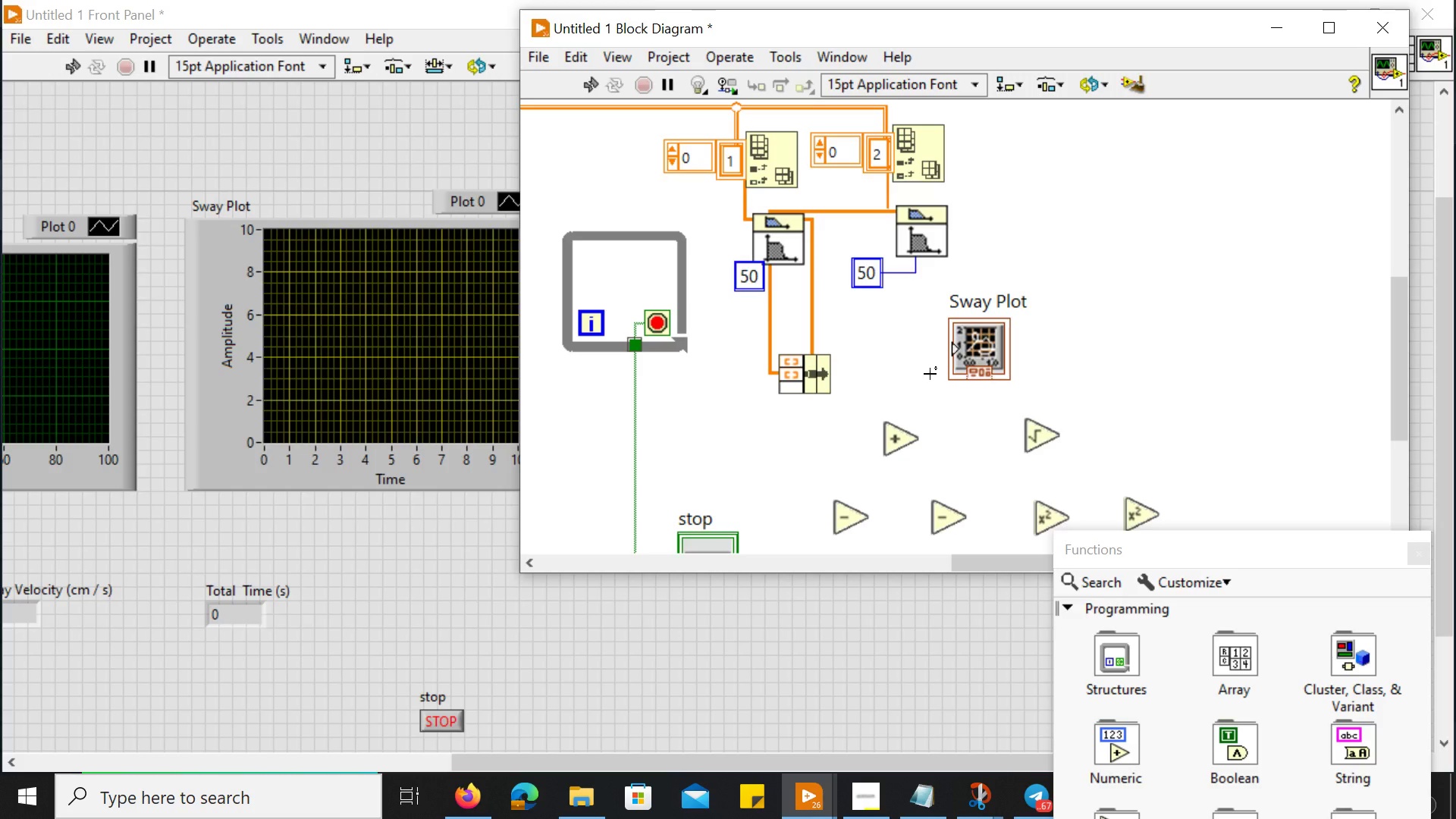 
wait(68.12)
 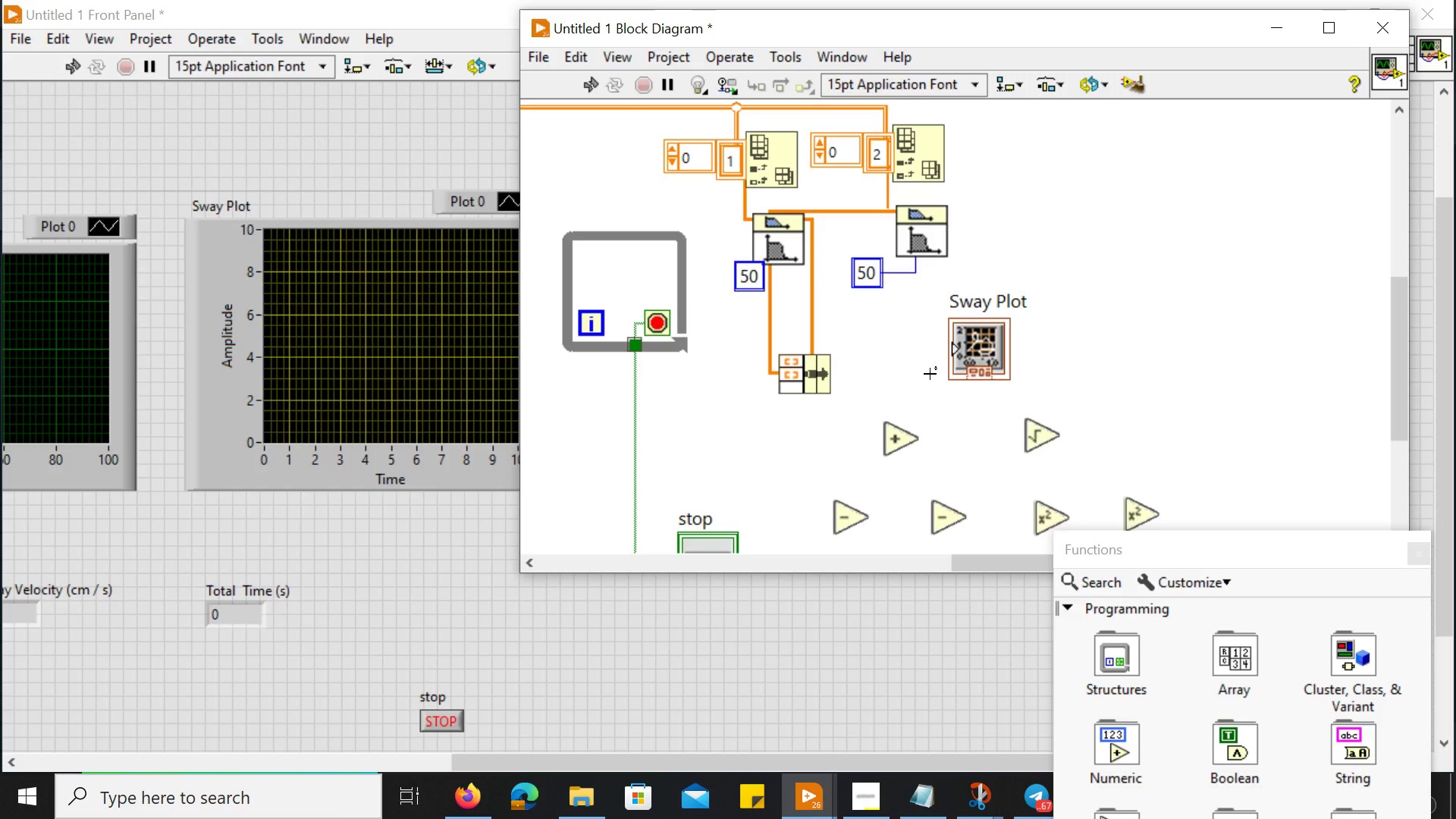 
left_click_drag(start_coordinate=[951, 359], to_coordinate=[952, 364])
 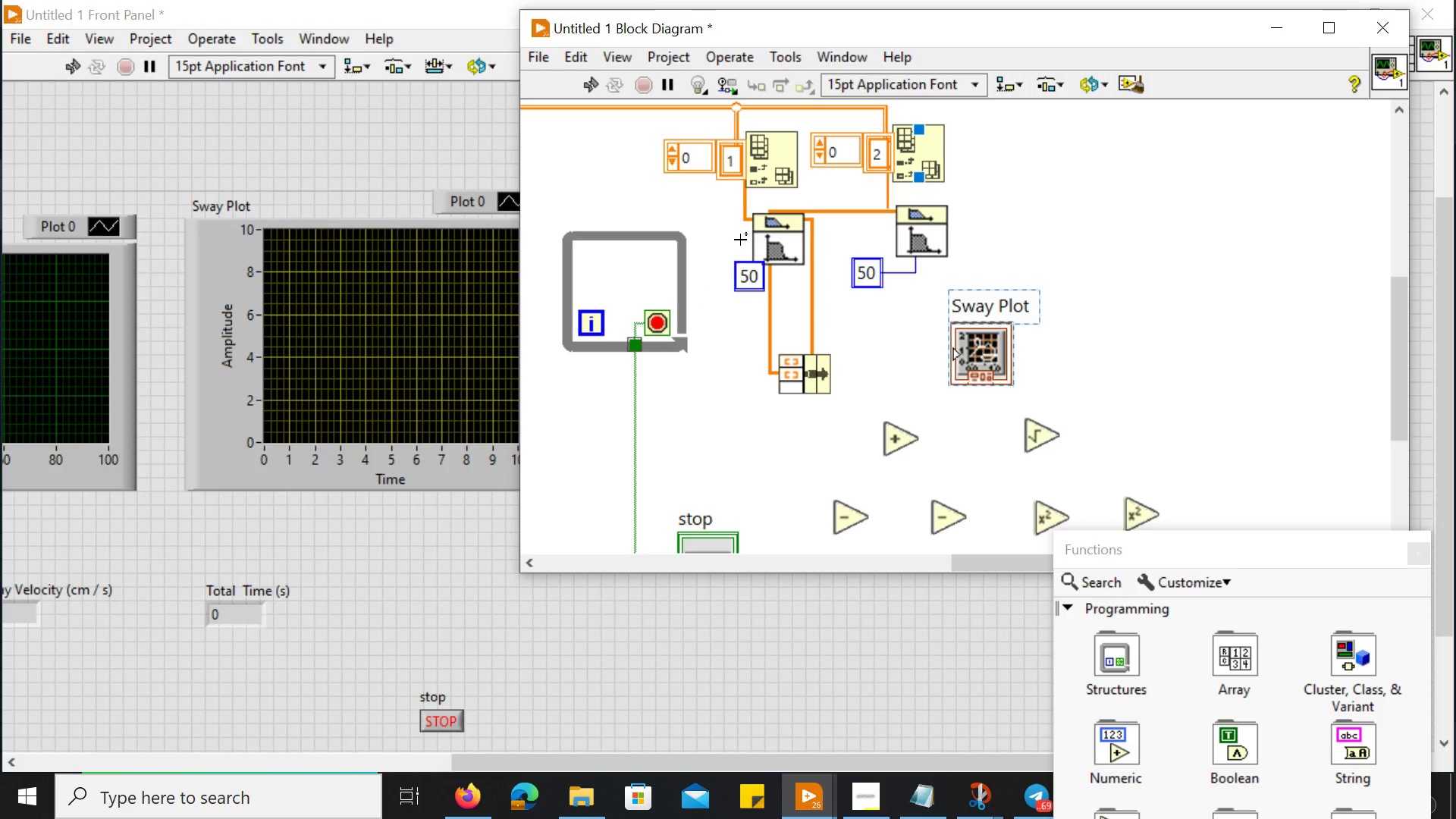 
wait(6.59)
 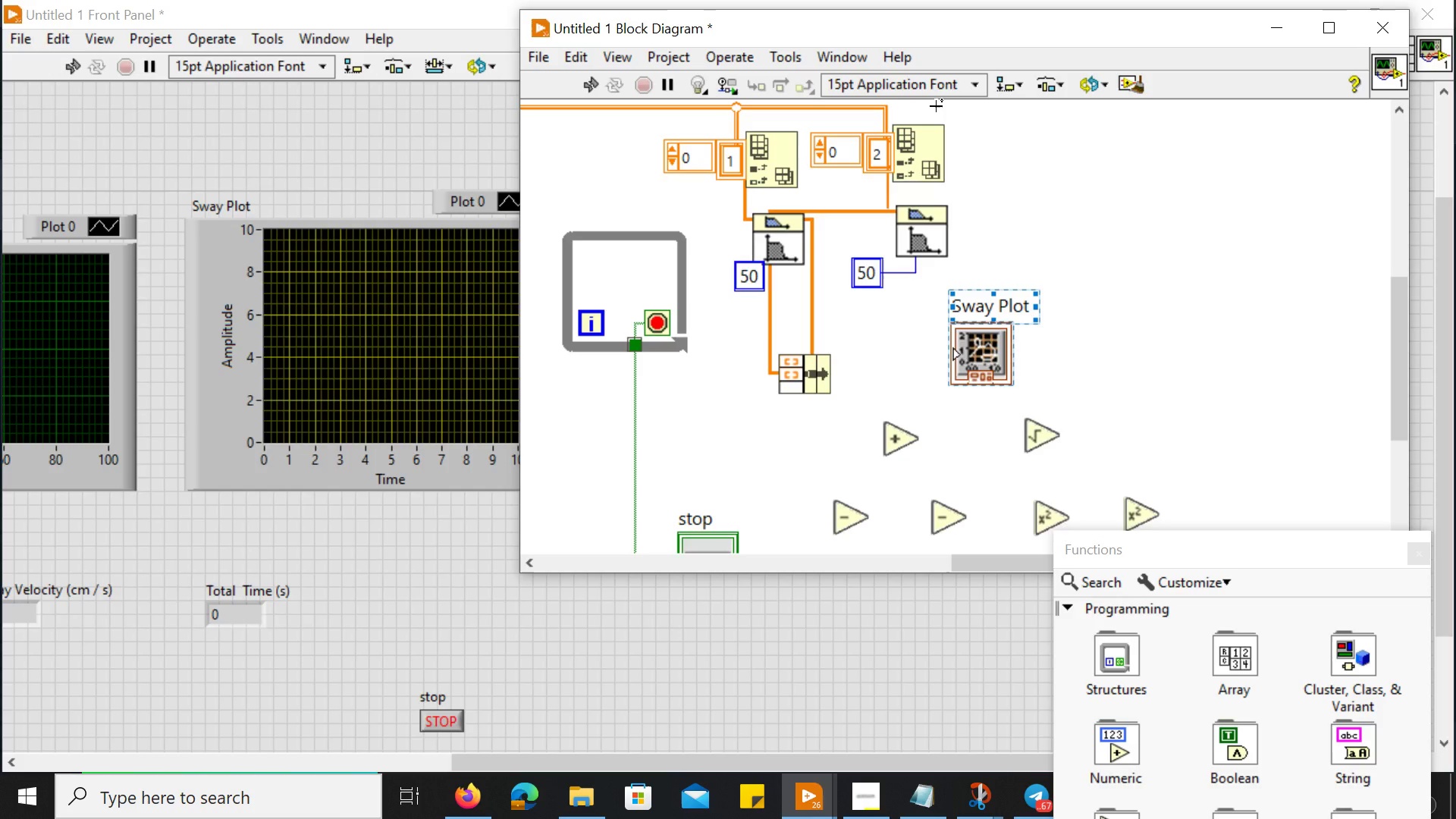 
hold_key(key=ControlLeft, duration=0.34)
hold_key(key=ControlLeft, duration=0.47)
scroll: coordinate [811, 223], scroll_direction: up, amount: 9.0
 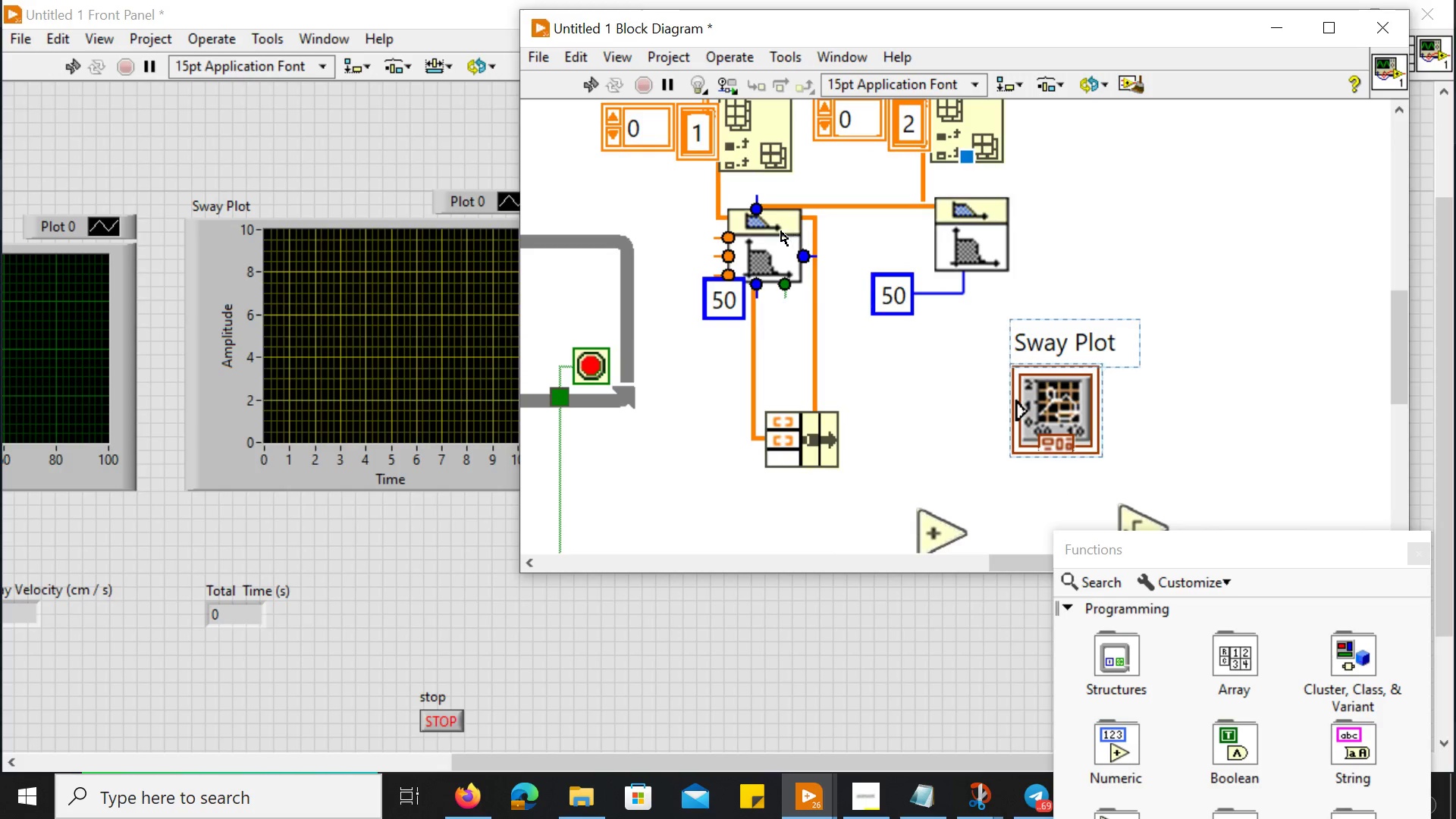 
wait(7.94)
 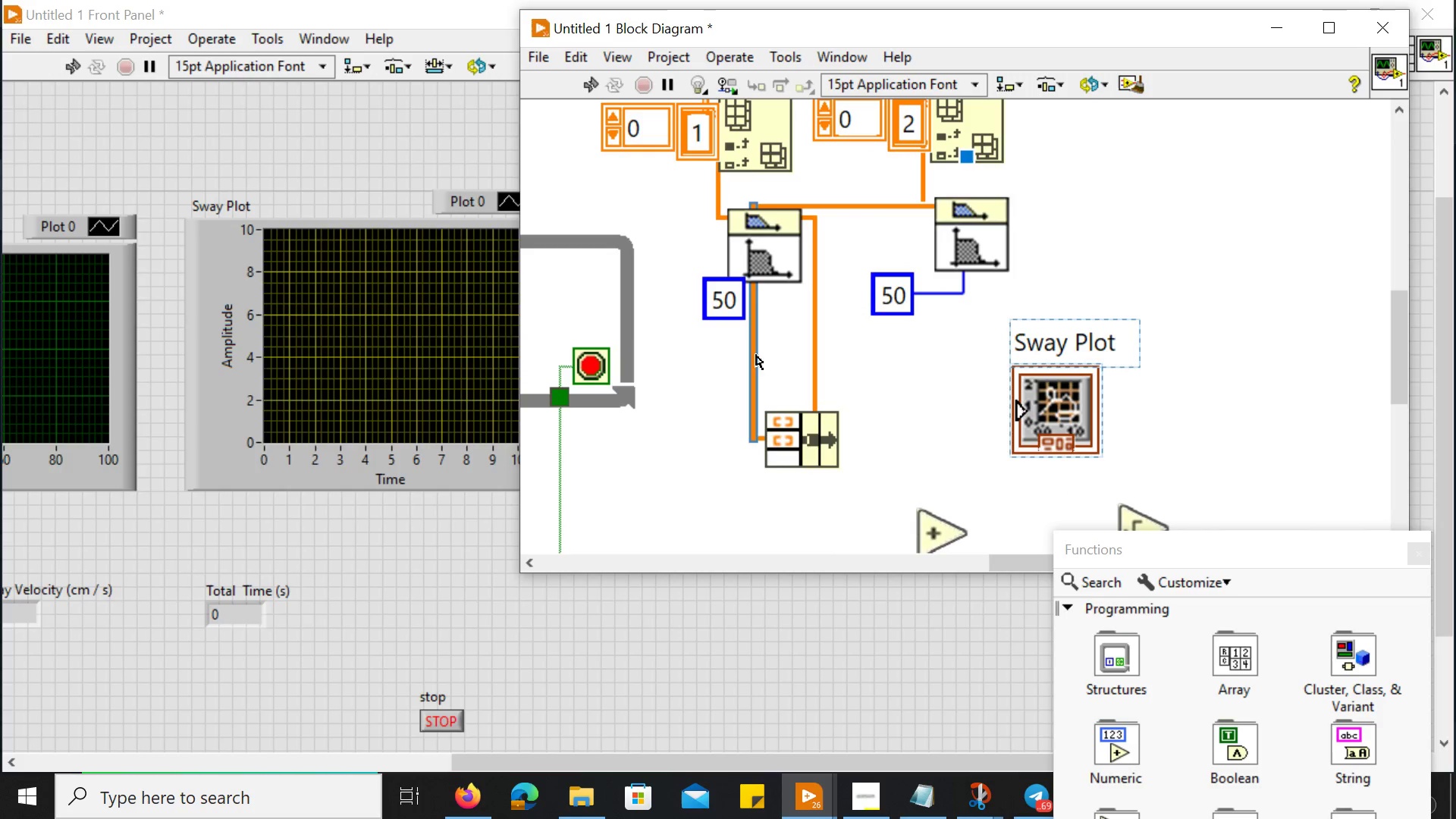 
left_click([814, 309])
 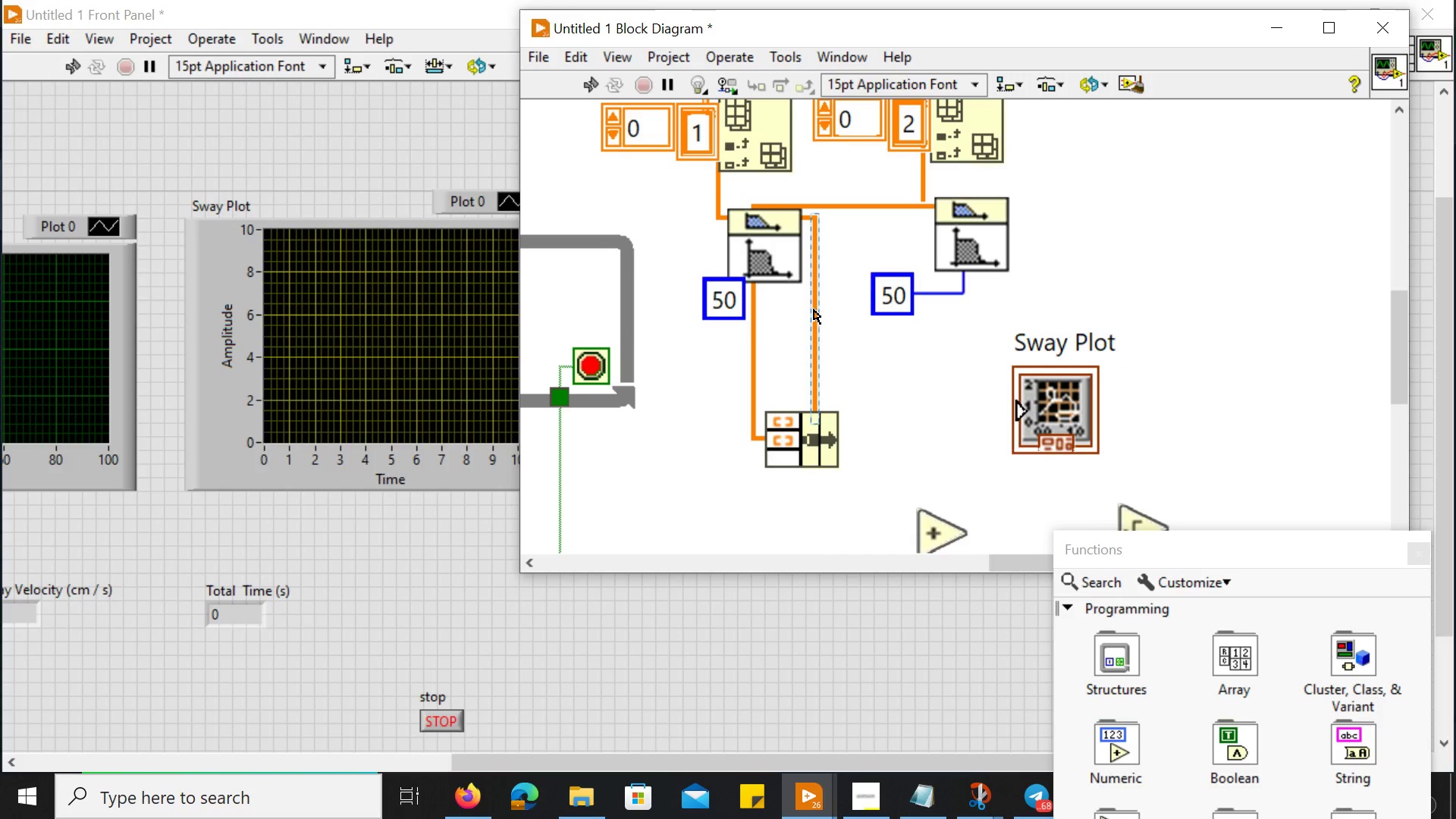 
key(Delete)
 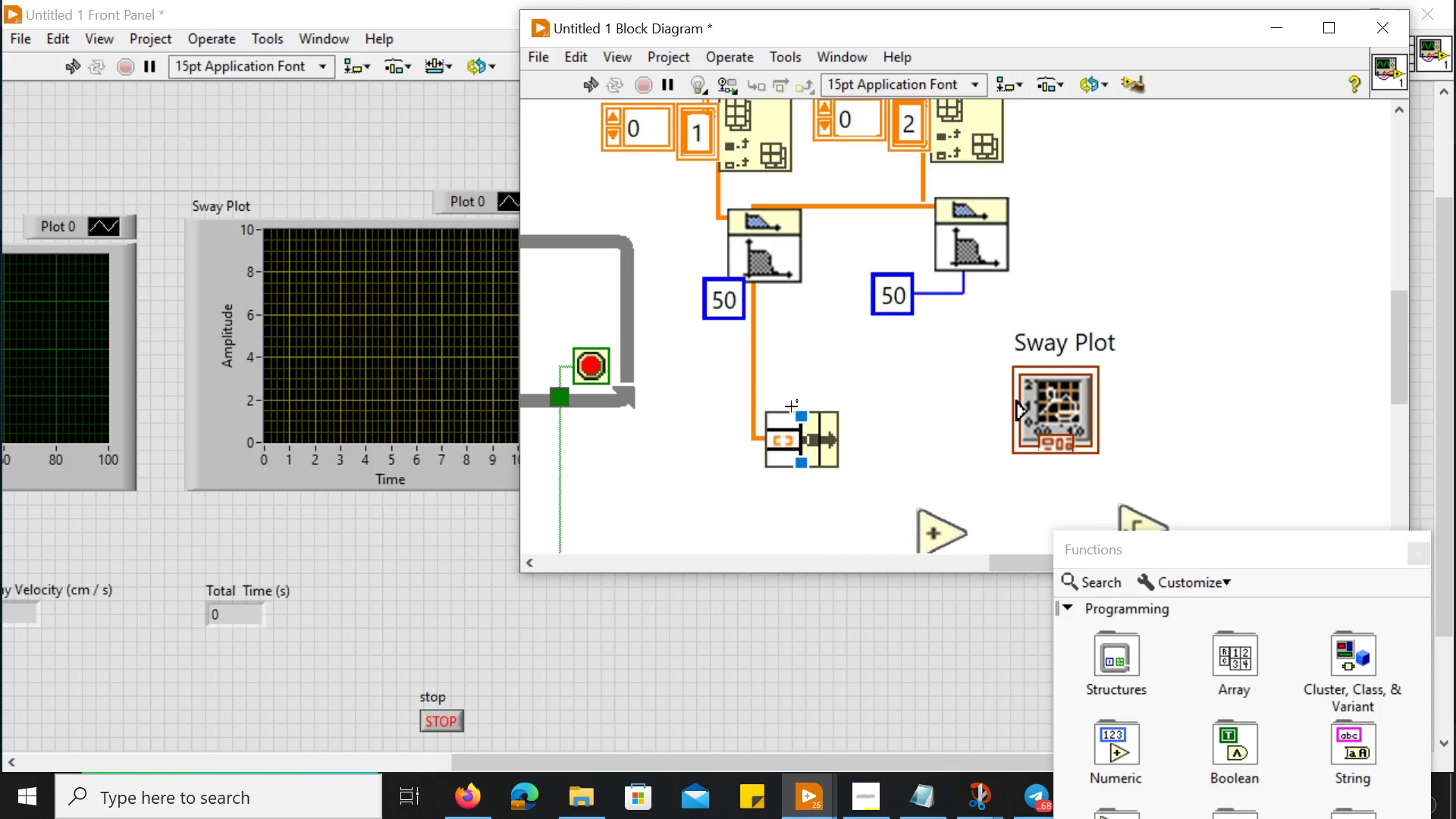 
left_click_drag(start_coordinate=[809, 399], to_coordinate=[863, 372])
 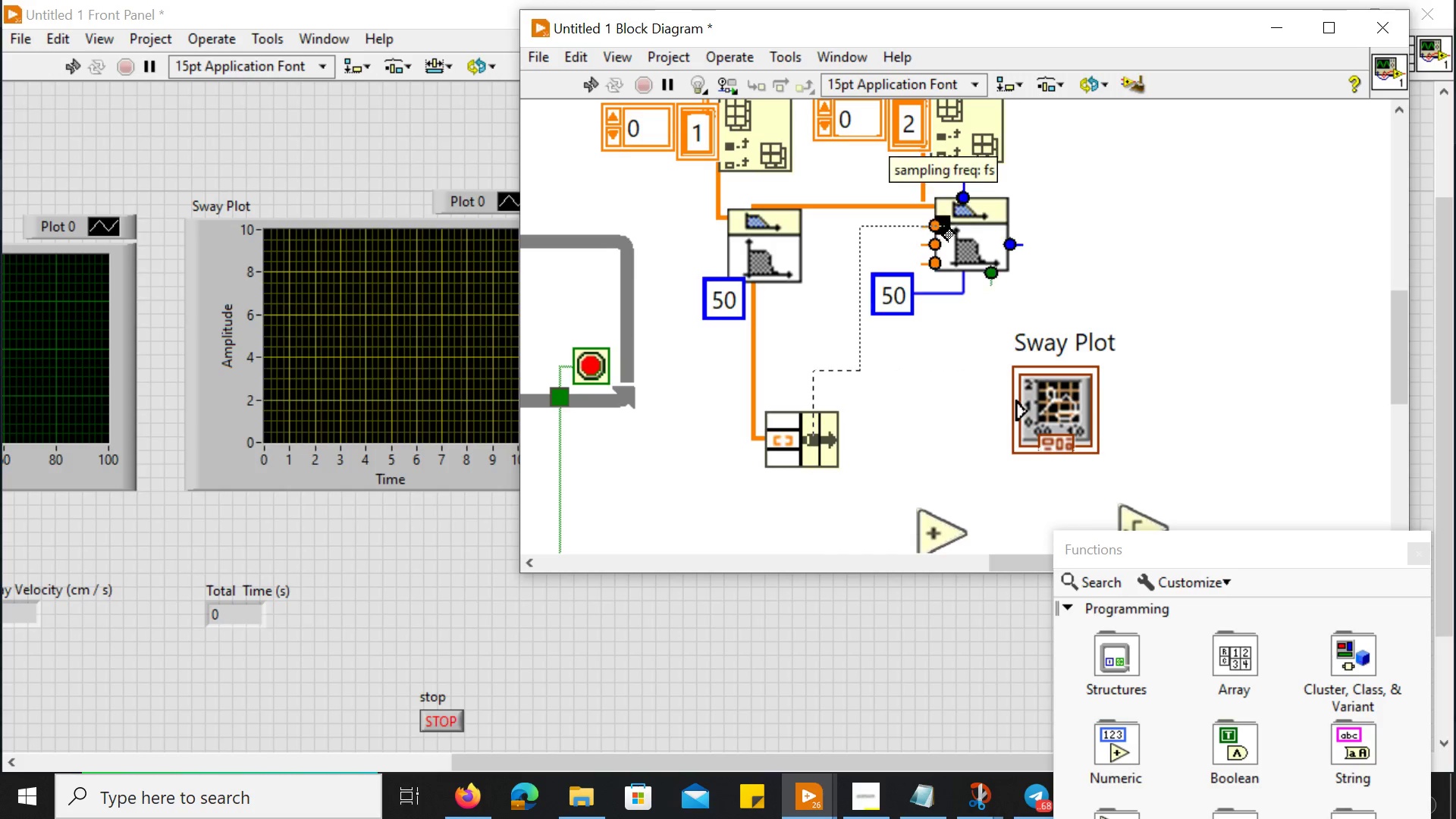 
wait(19.28)
 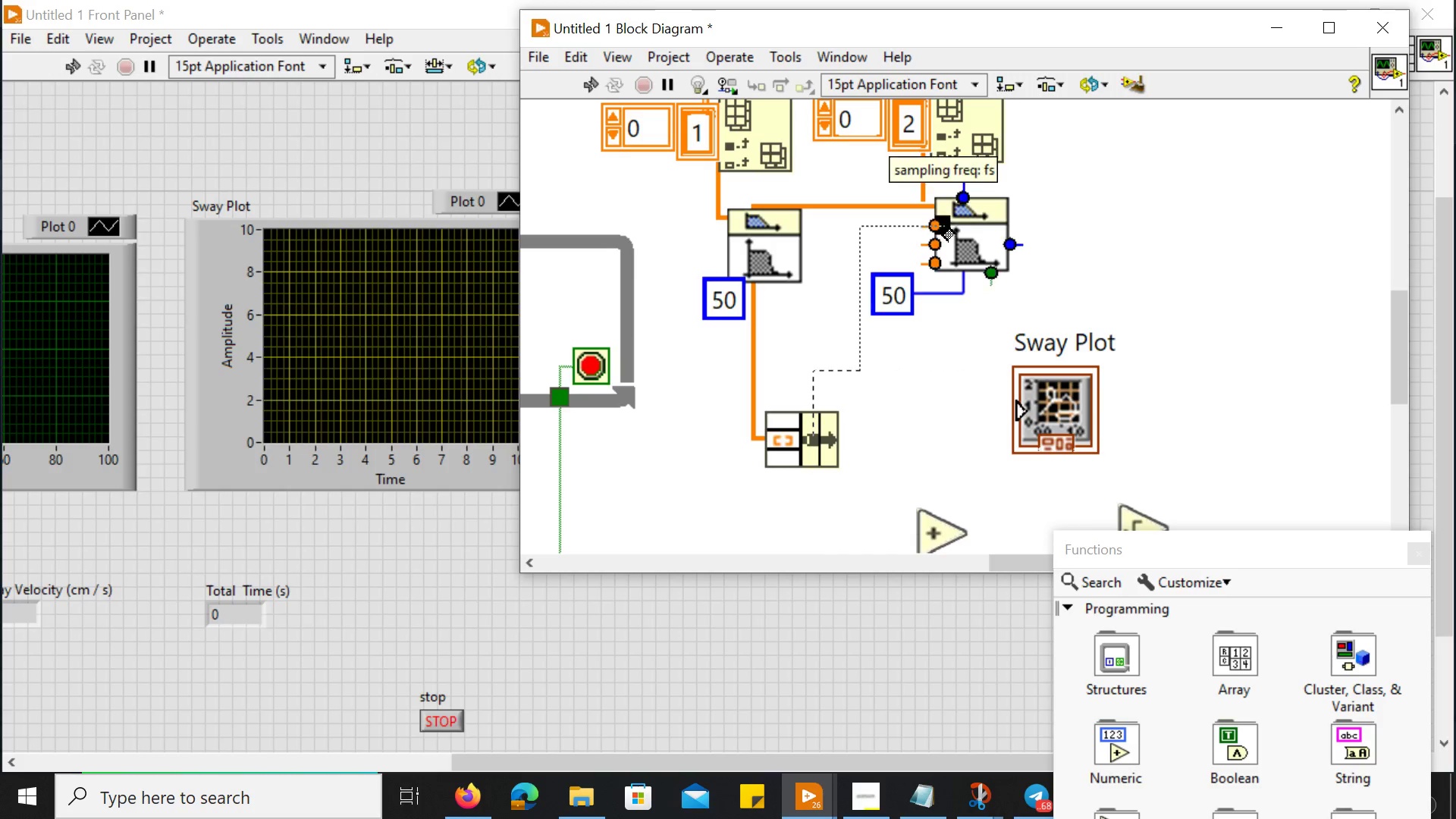 
left_click([934, 224])
 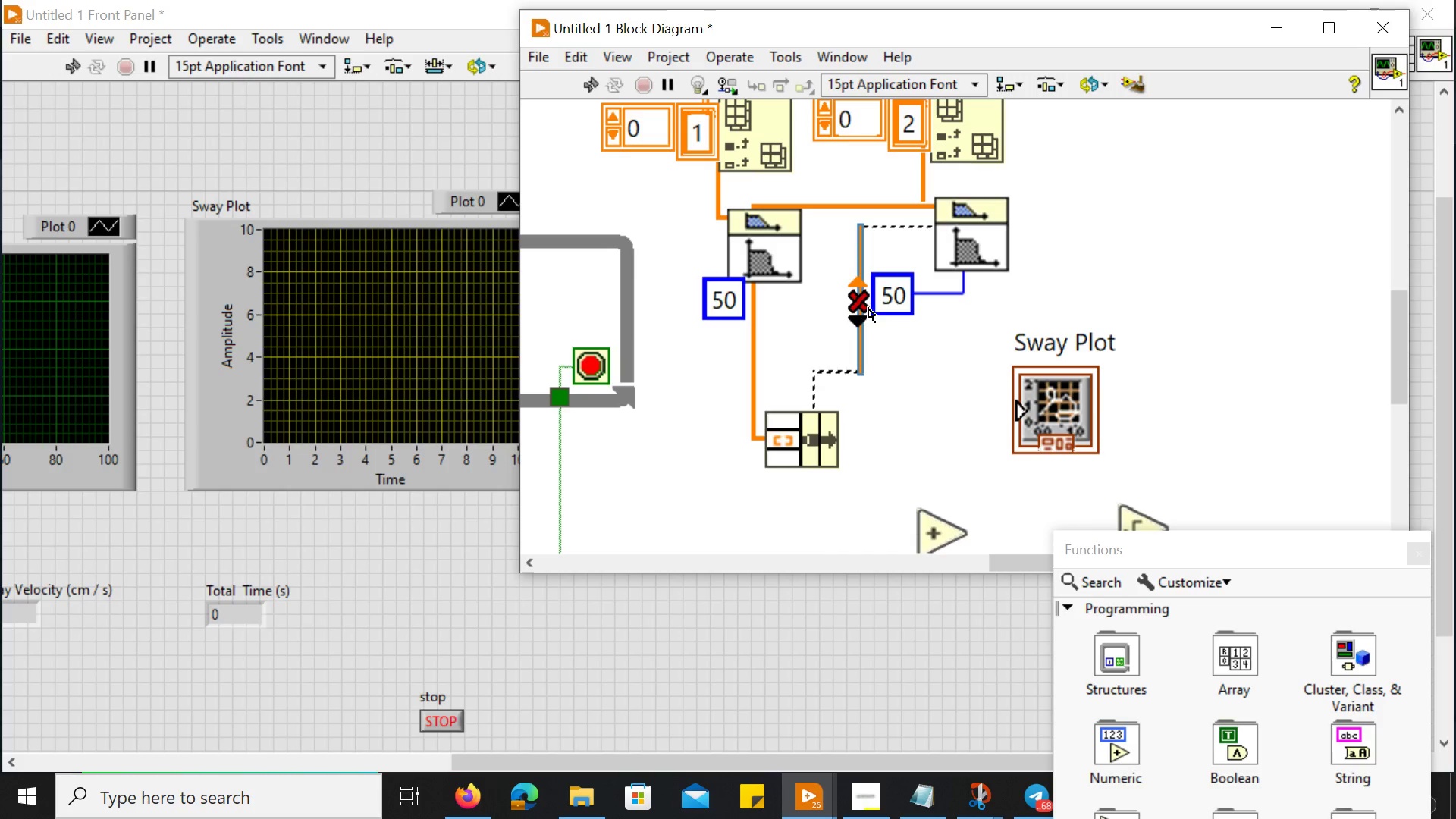 
left_click([863, 302])
 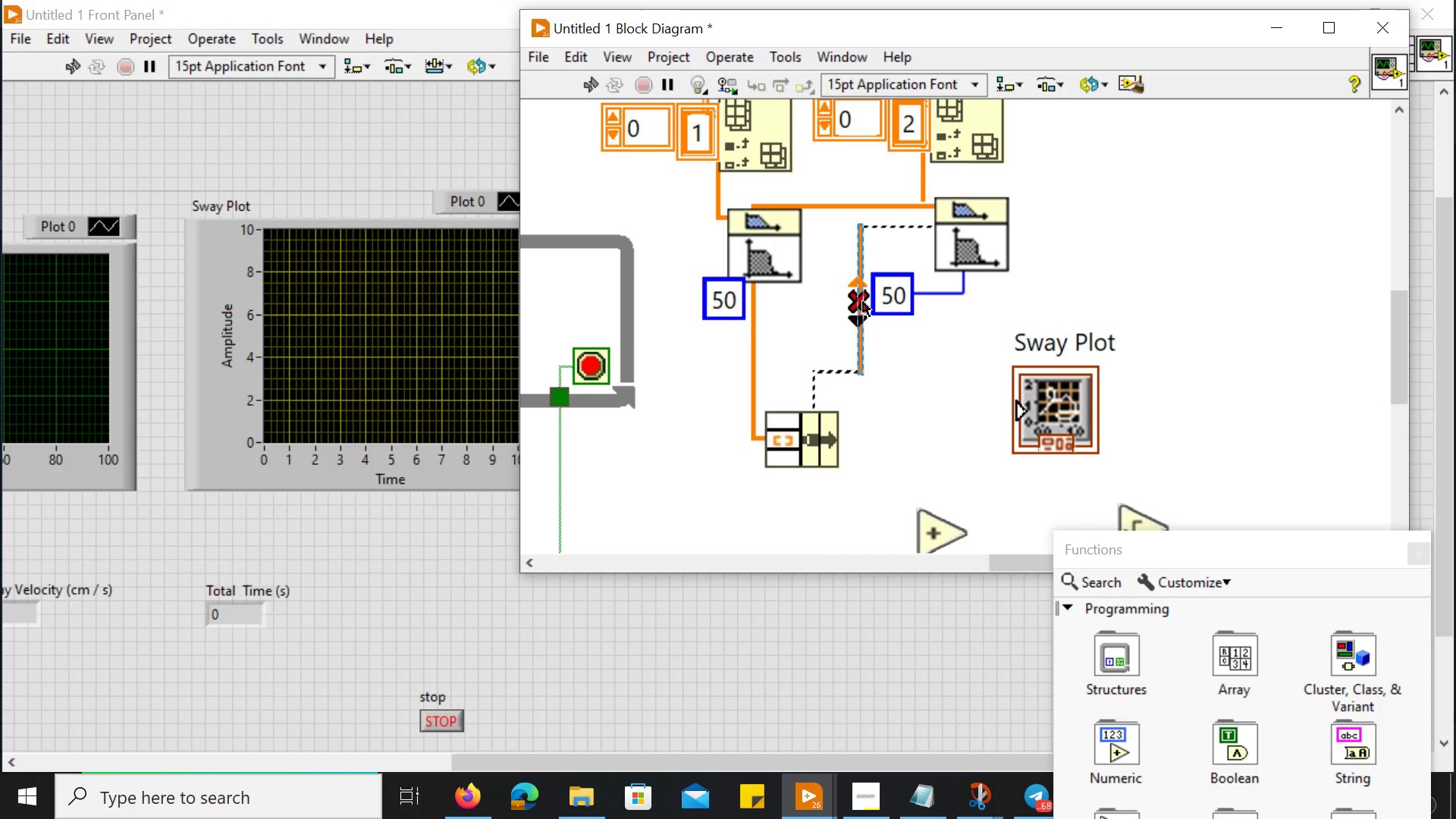 
key(Delete)
 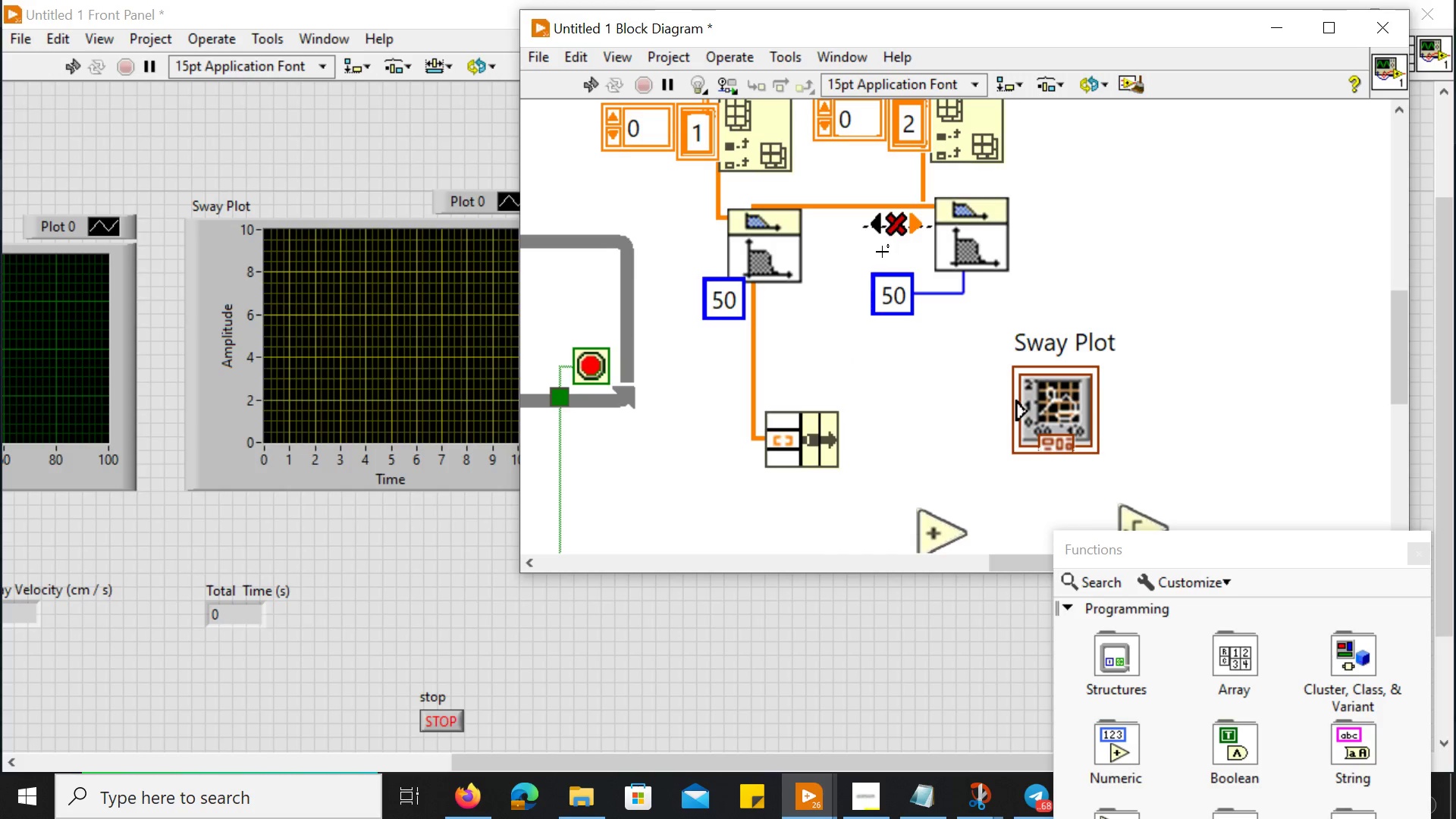 
left_click([890, 228])
 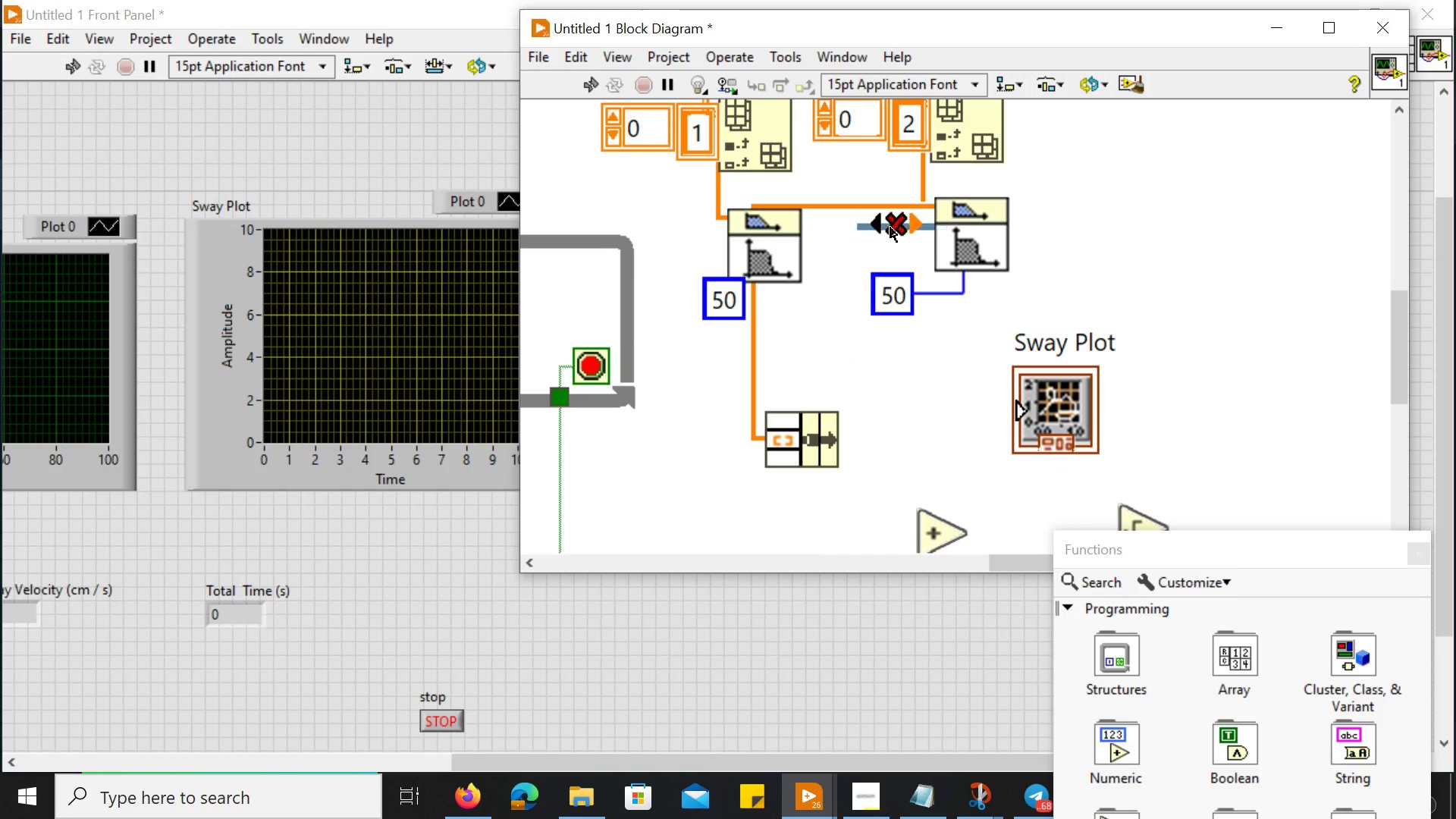 
key(Delete)
 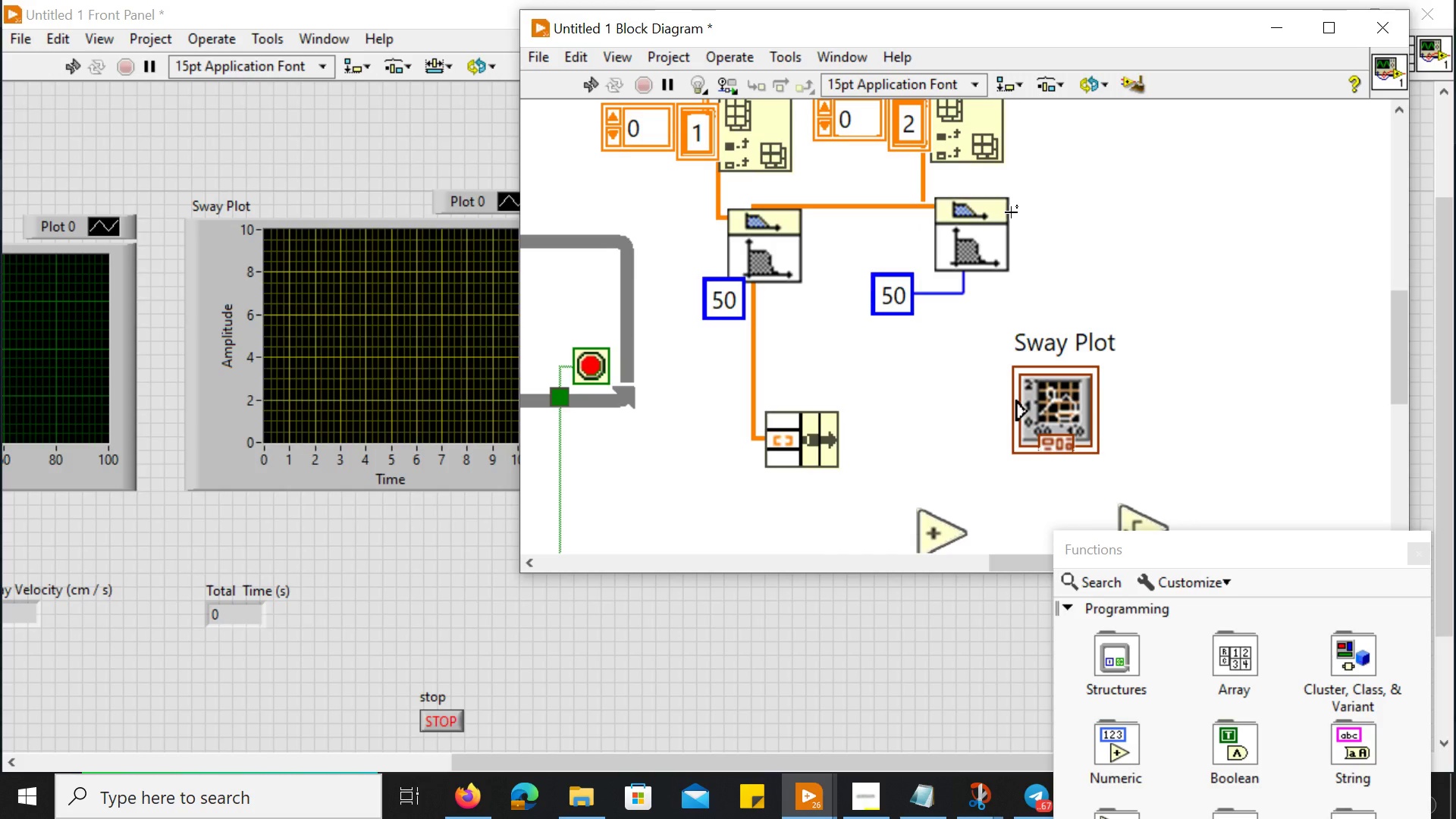 
wait(5.8)
 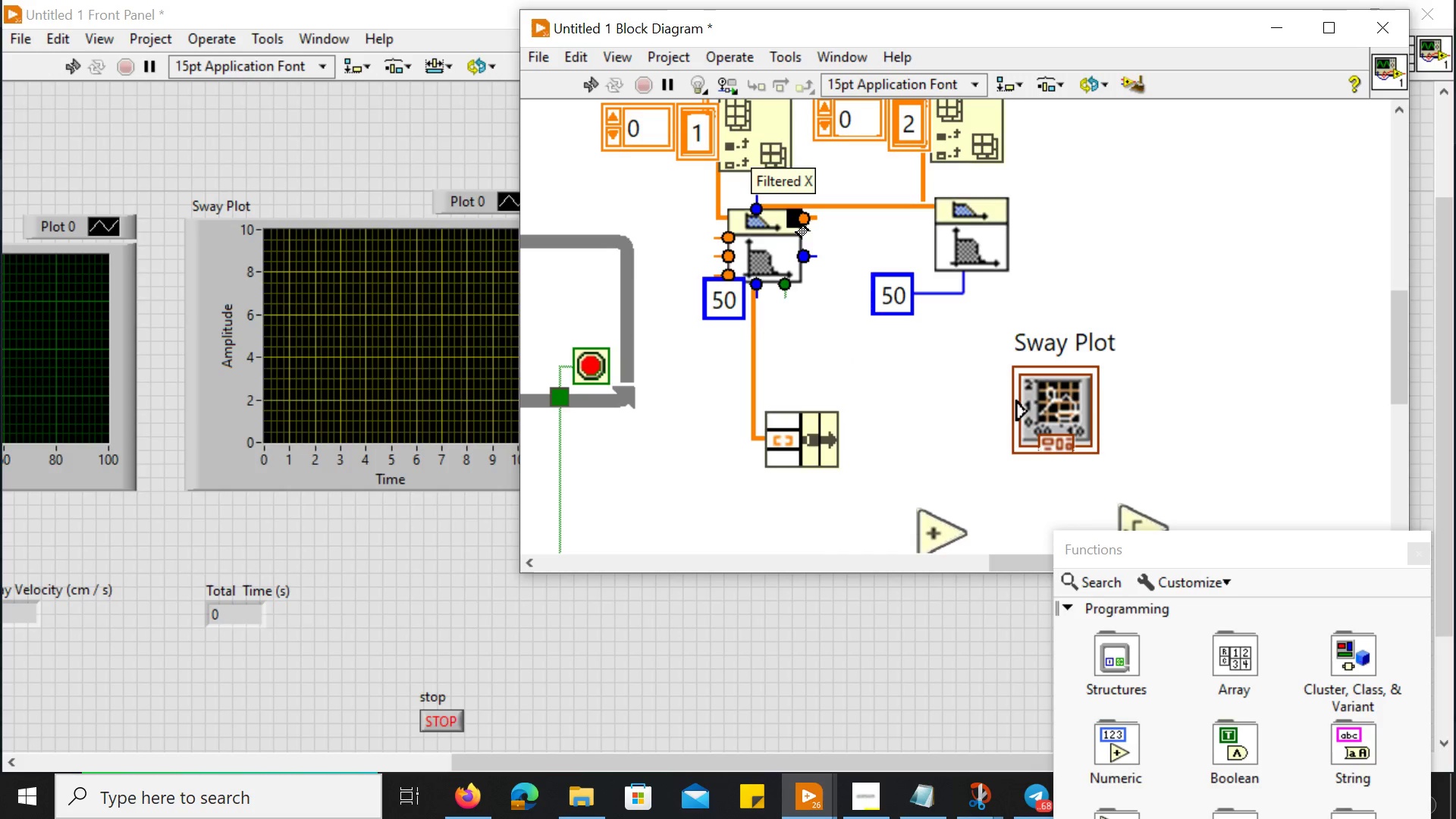 
mouse_move([921, 226])
 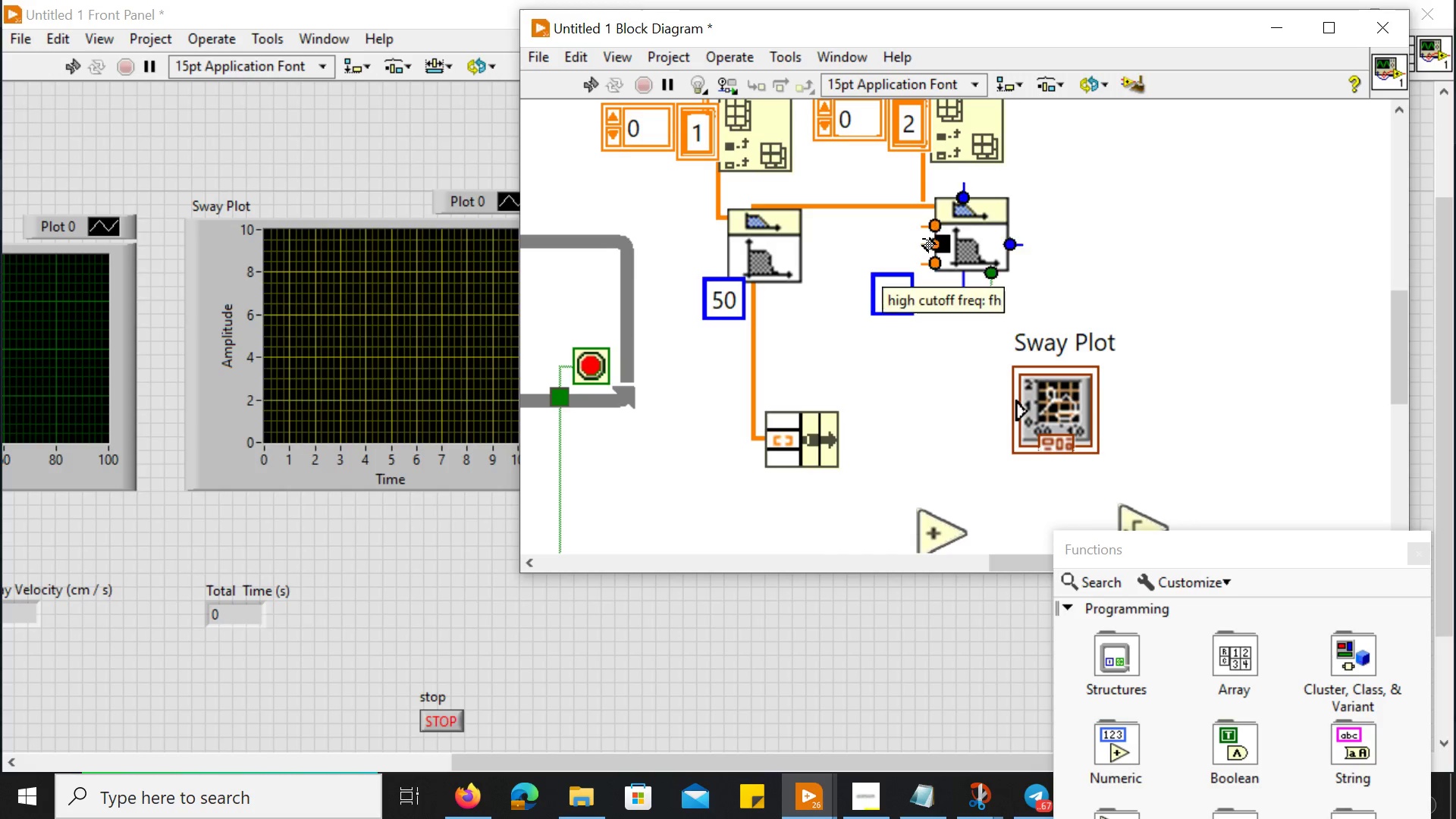 
mouse_move([925, 243])
 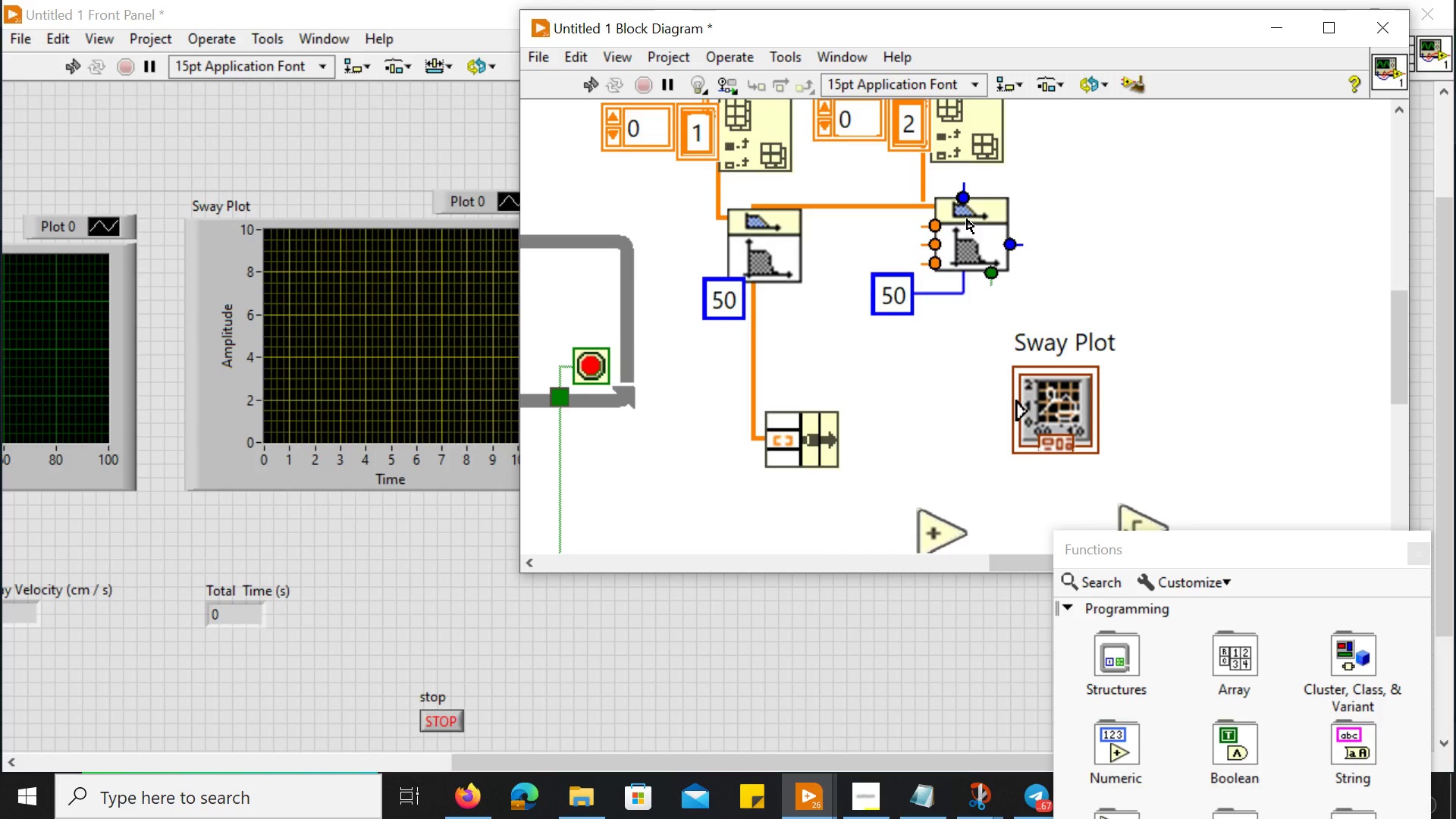 
hold_key(key=ControlLeft, duration=0.41)
hold_key(key=ControlLeft, duration=0.47)
scroll: coordinate [971, 218], scroll_direction: up, amount: 11.0
 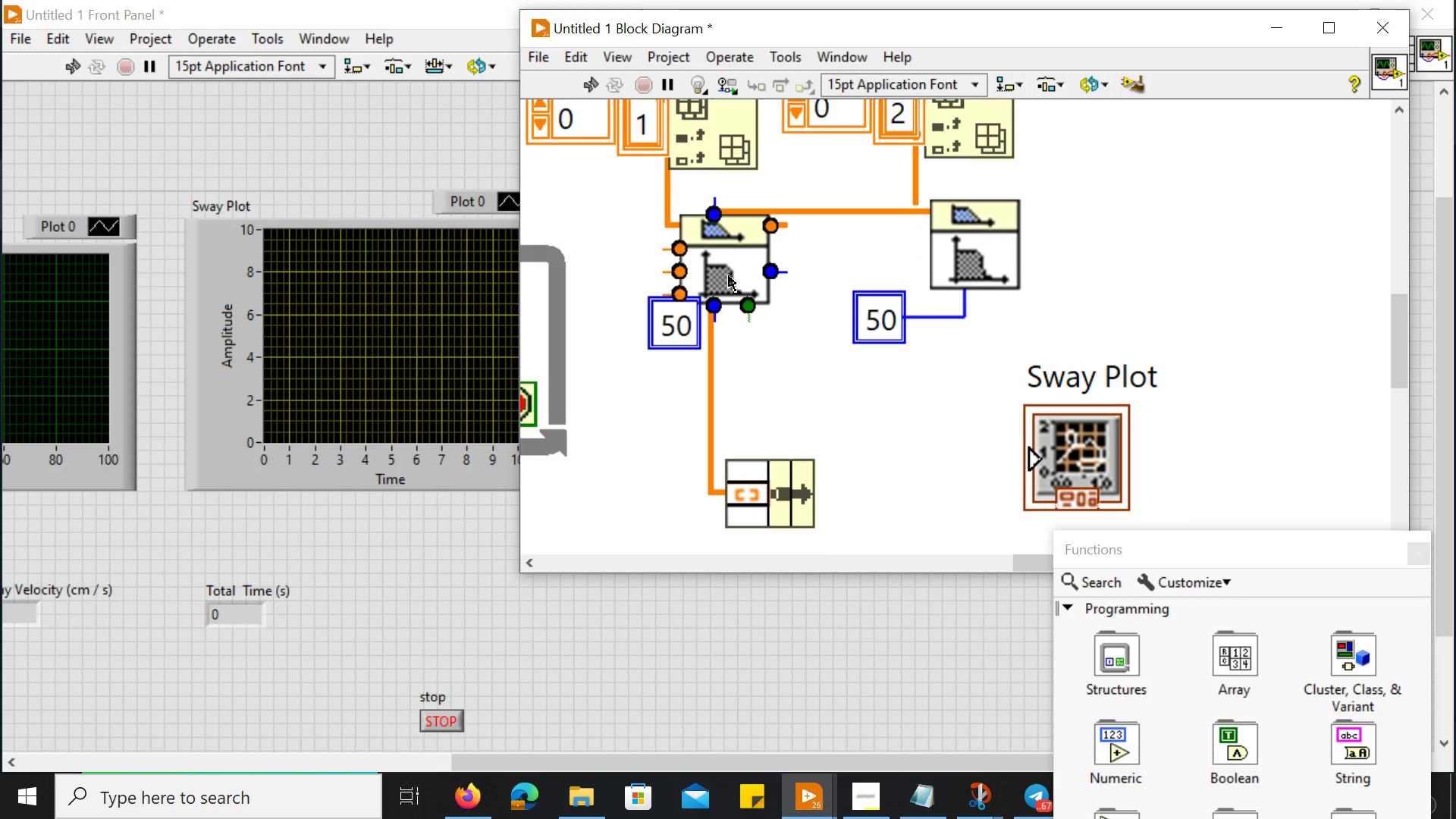 
wait(9.5)
 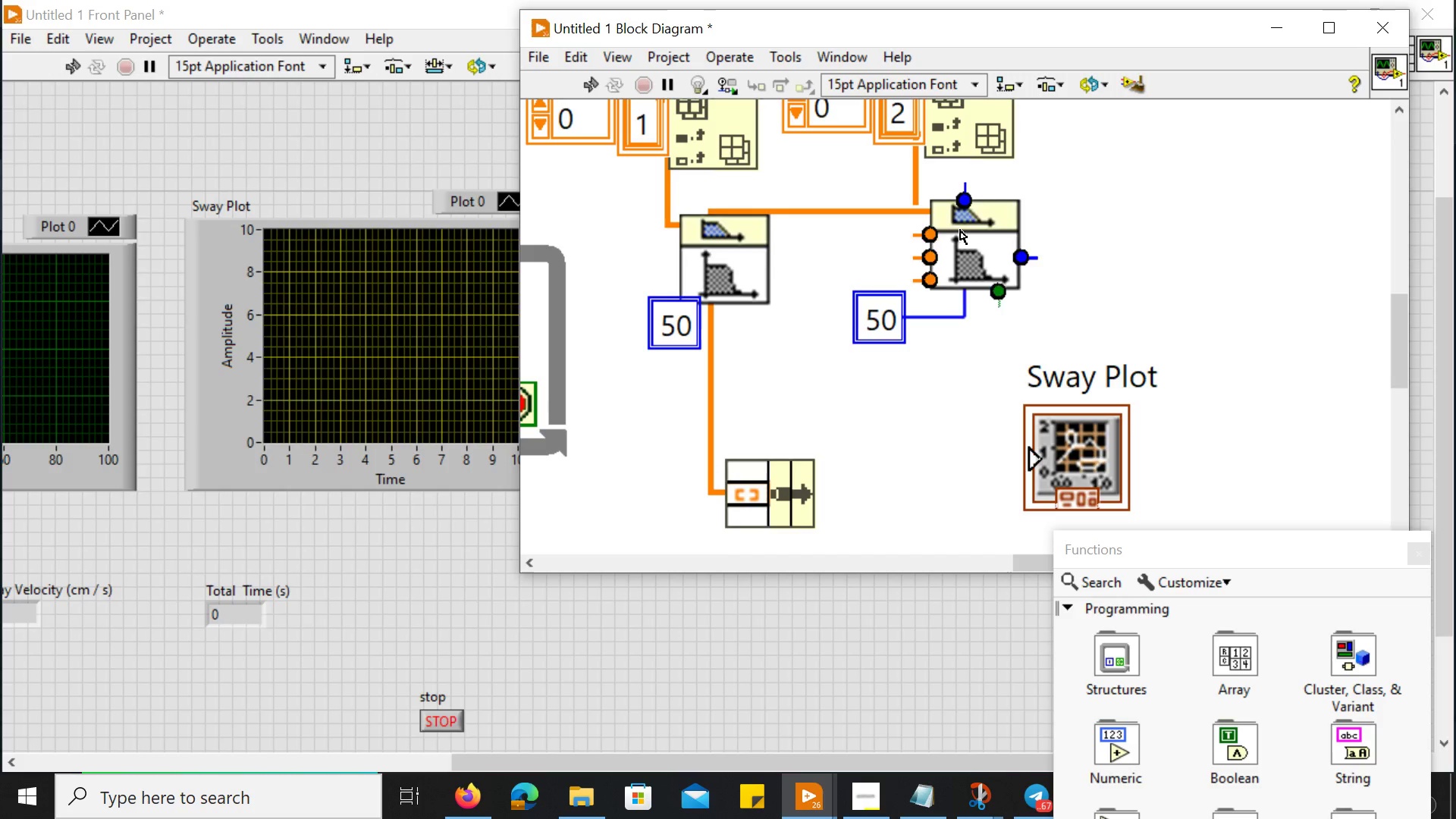 
left_click([896, 210])
 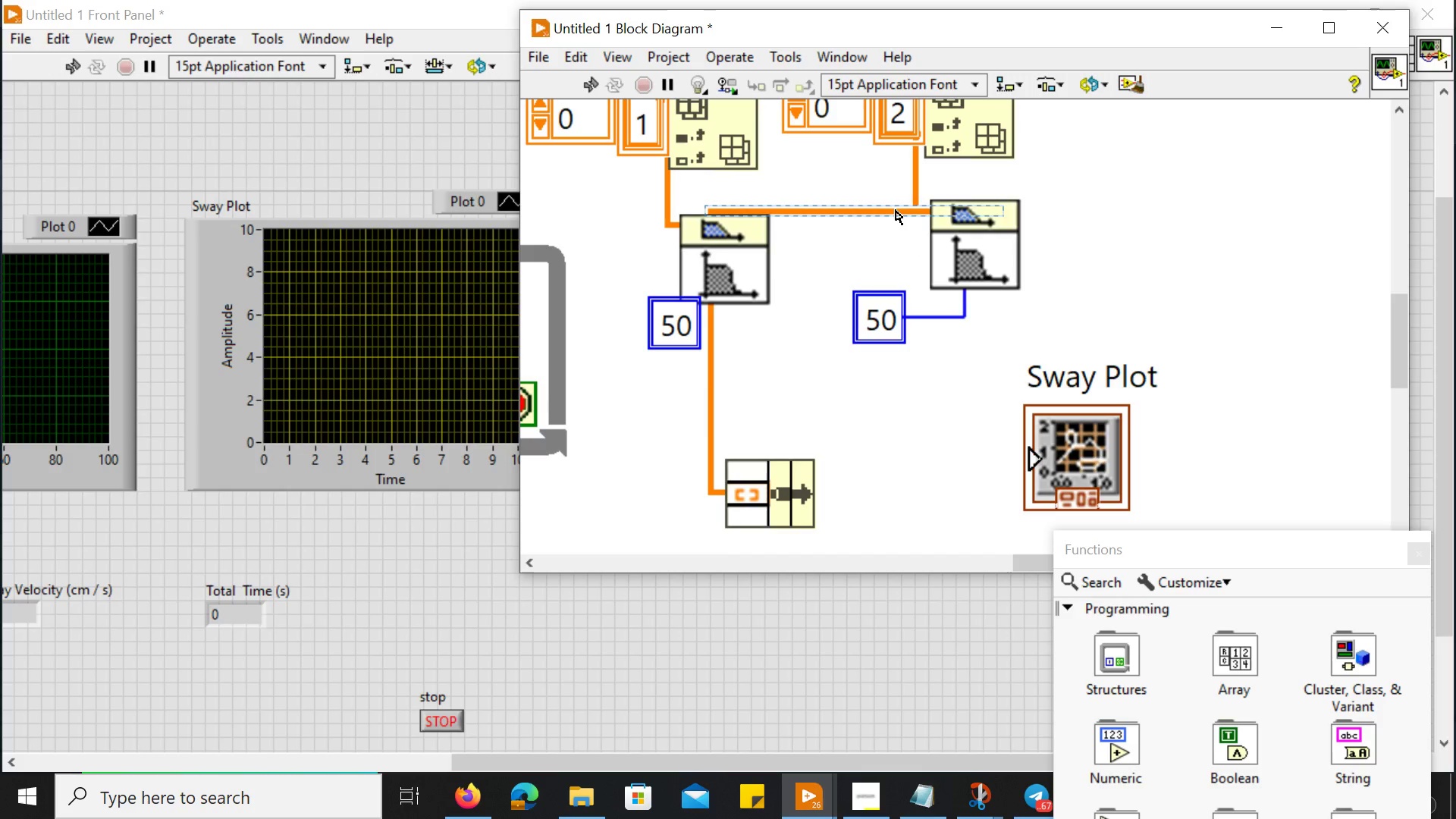 
key(Delete)
 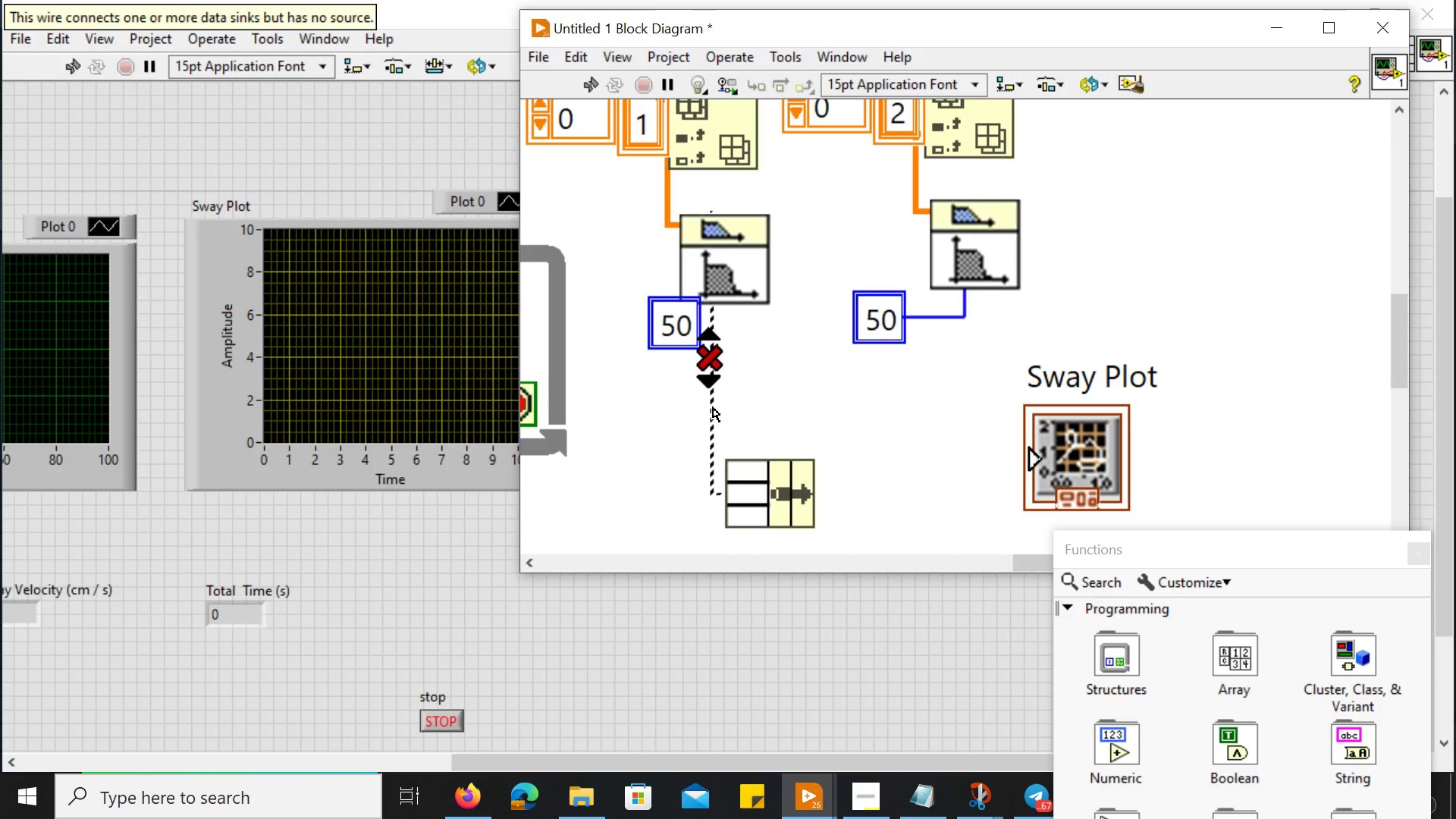 
key(Delete)
 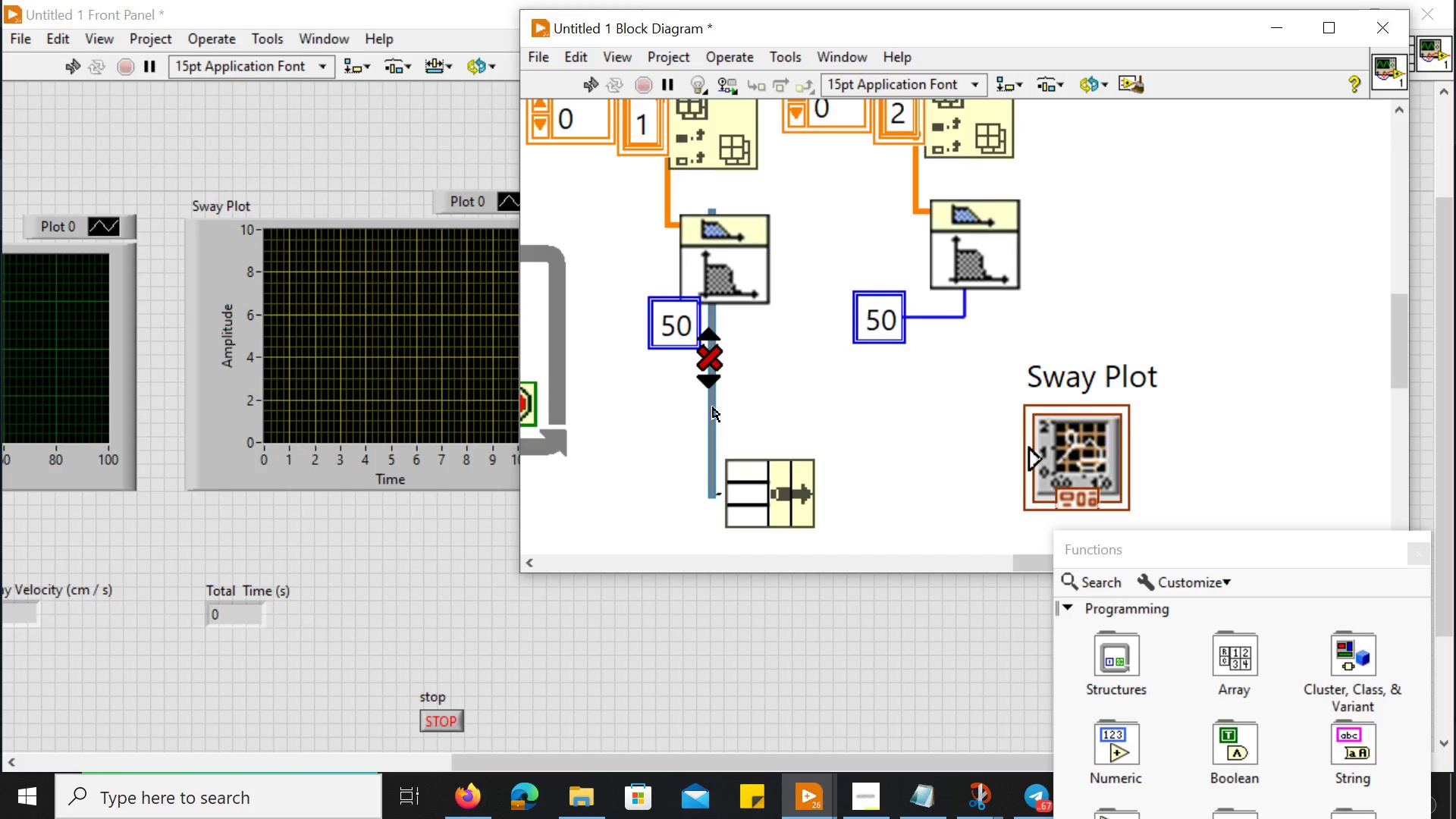 
wait(29.56)
 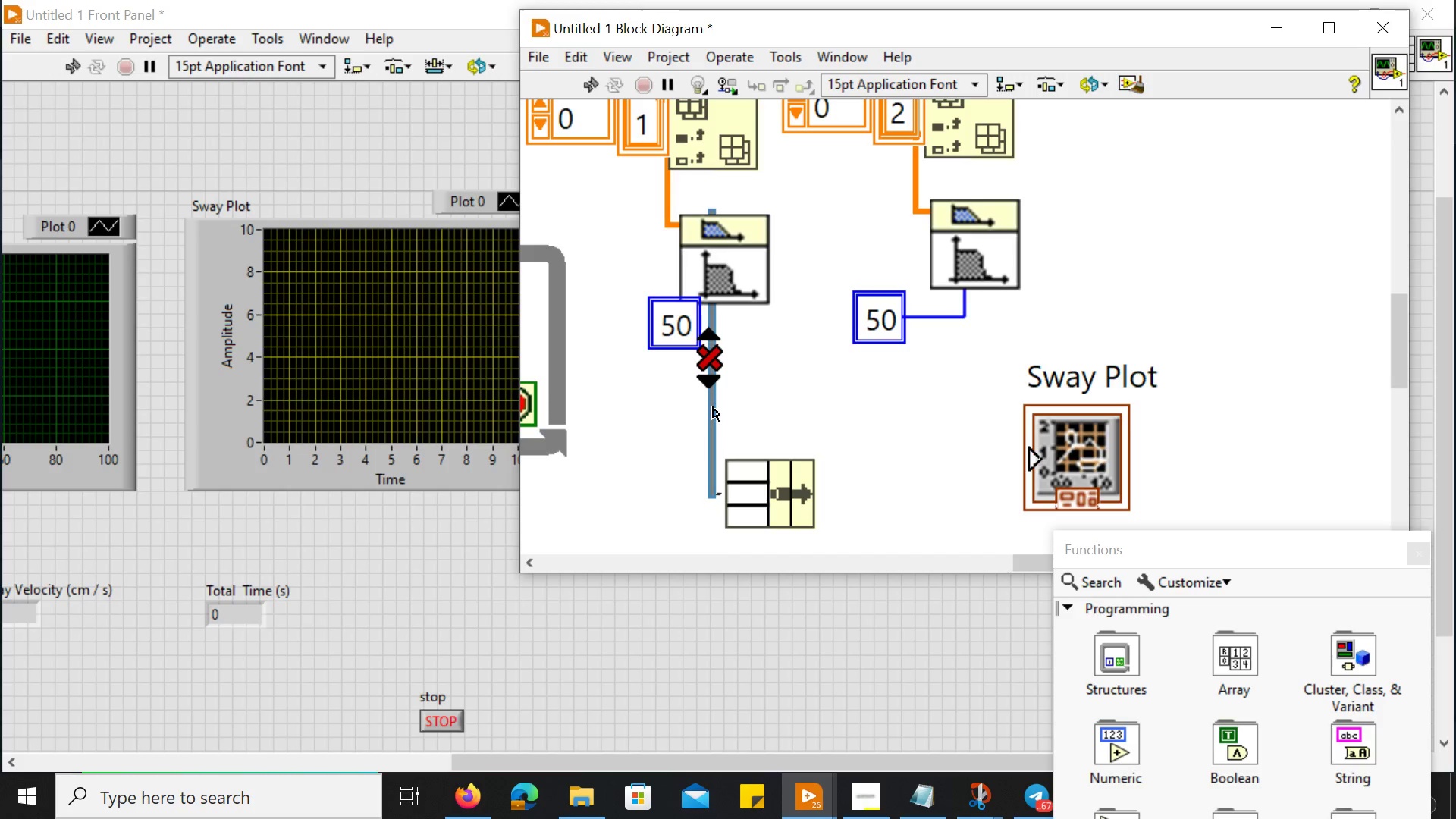 
left_click_drag(start_coordinate=[782, 217], to_coordinate=[779, 456])
 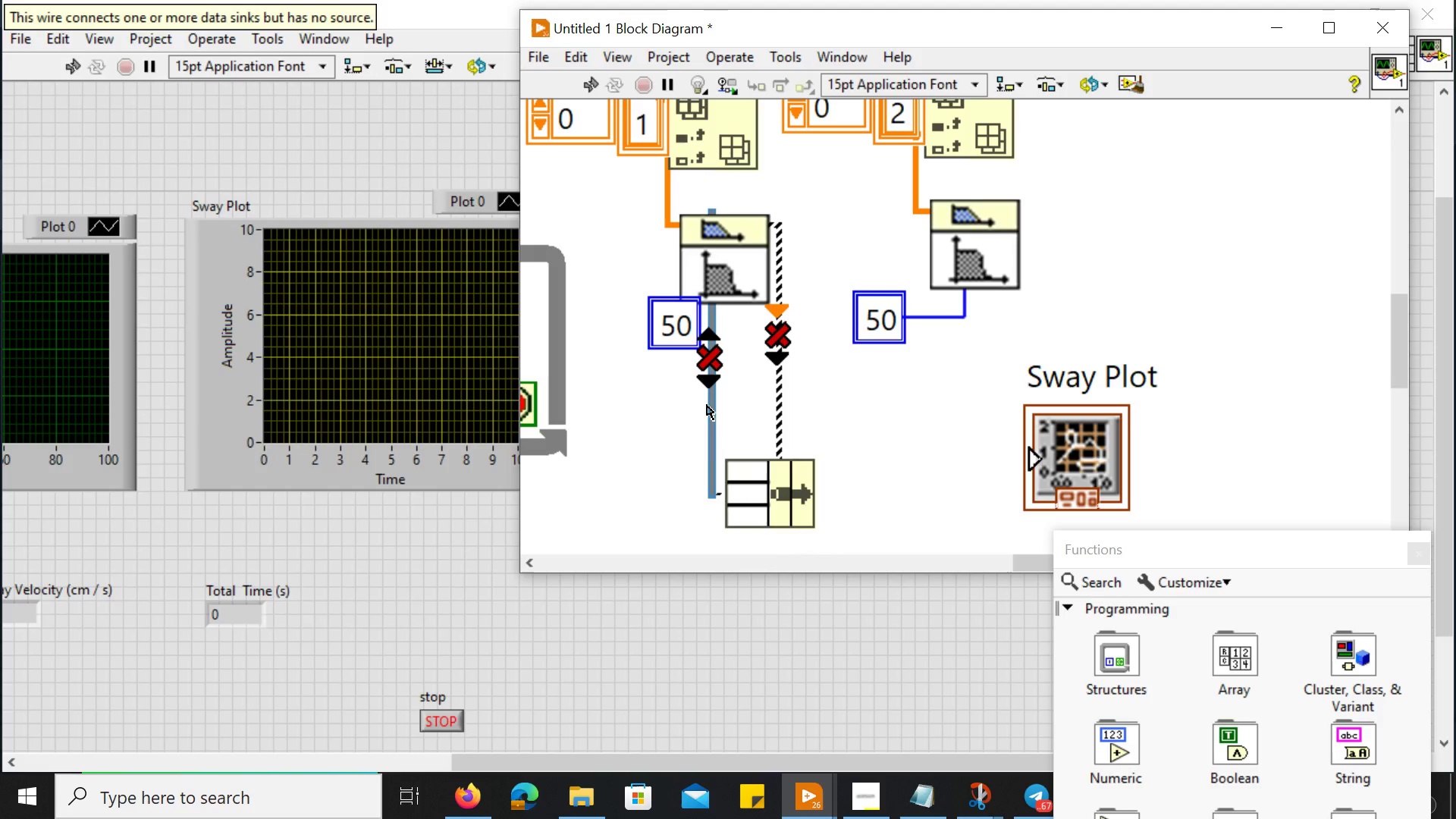 
left_click([709, 408])
 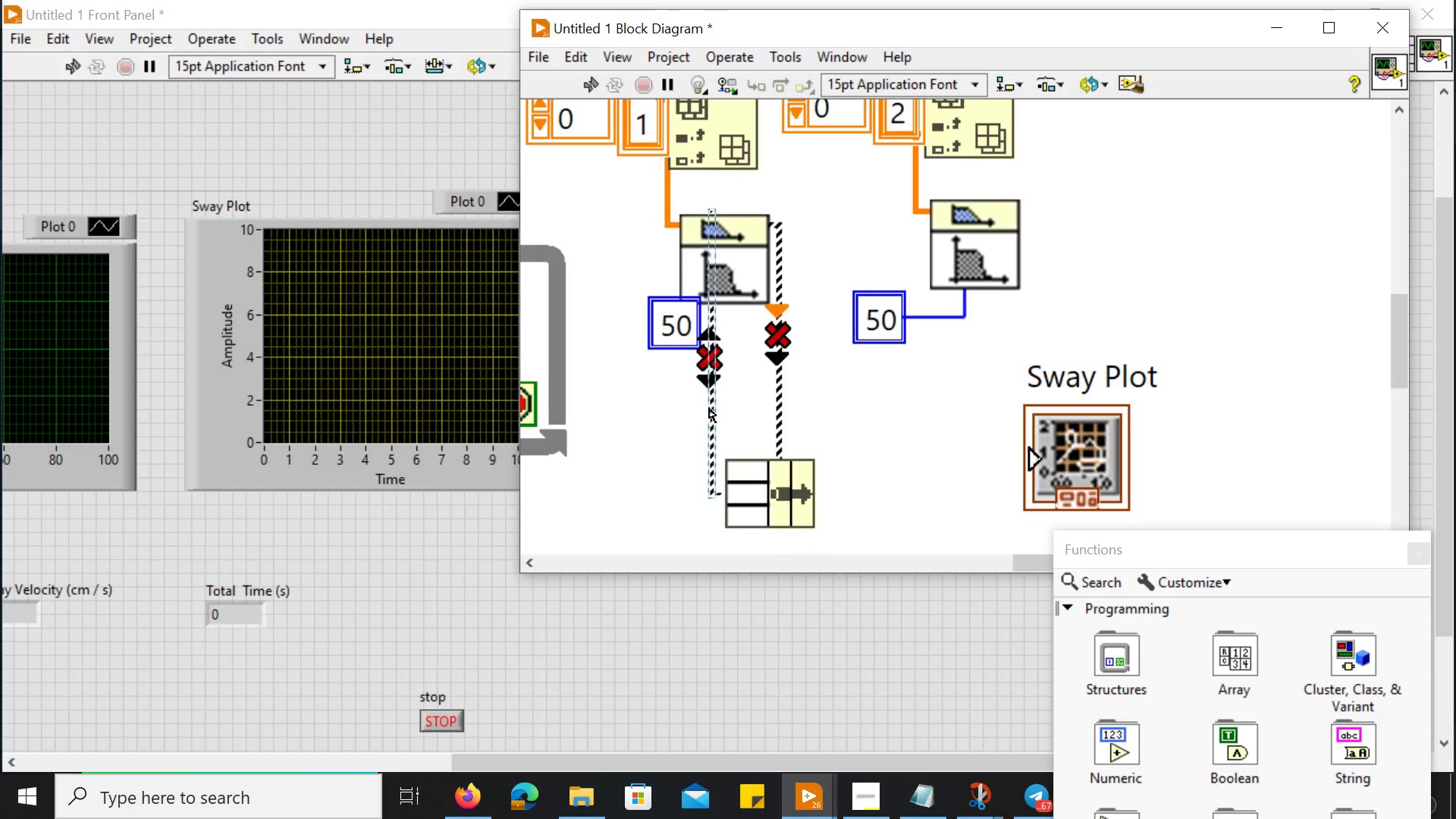 
key(Delete)
 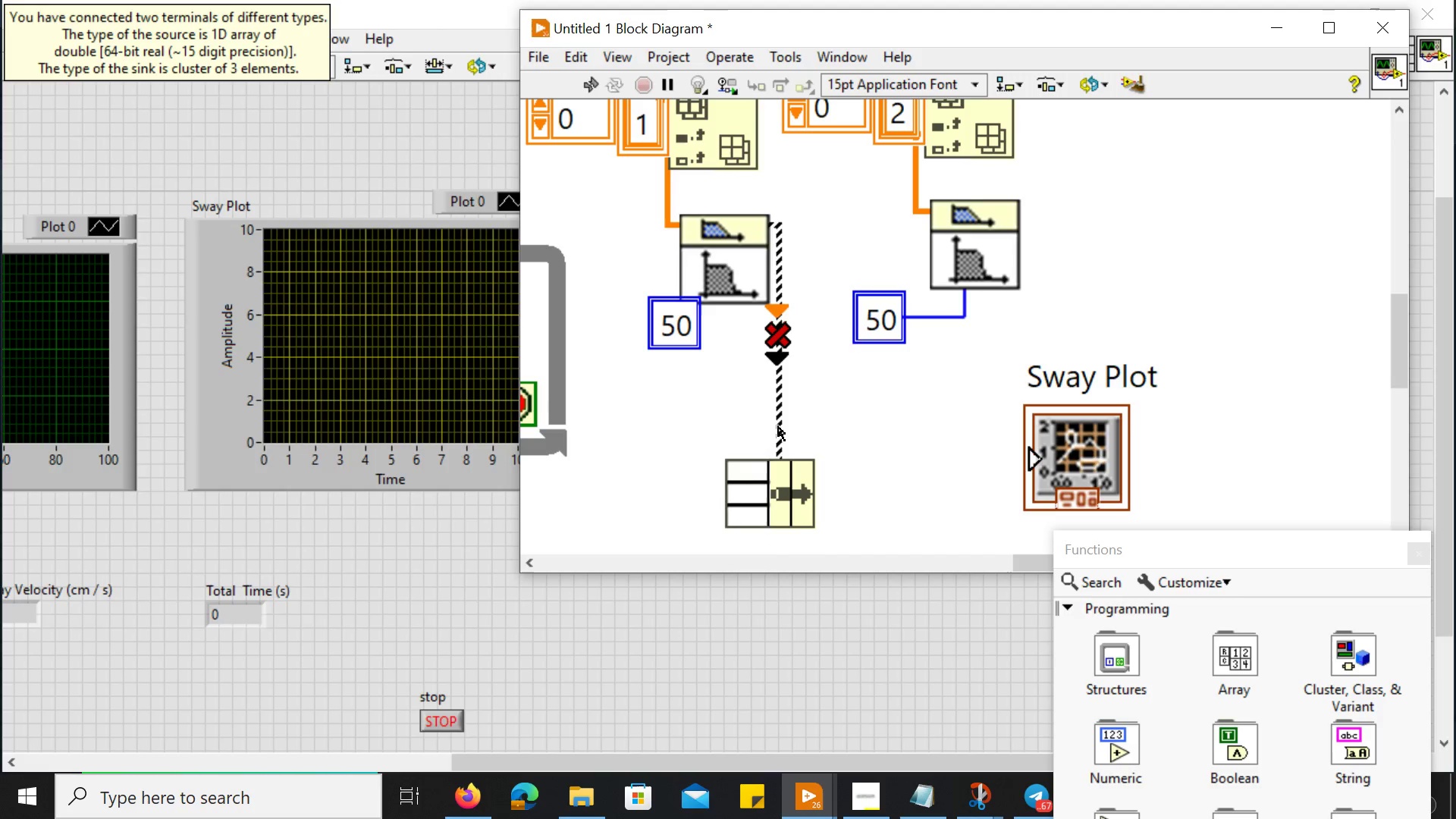 
key(Delete)
 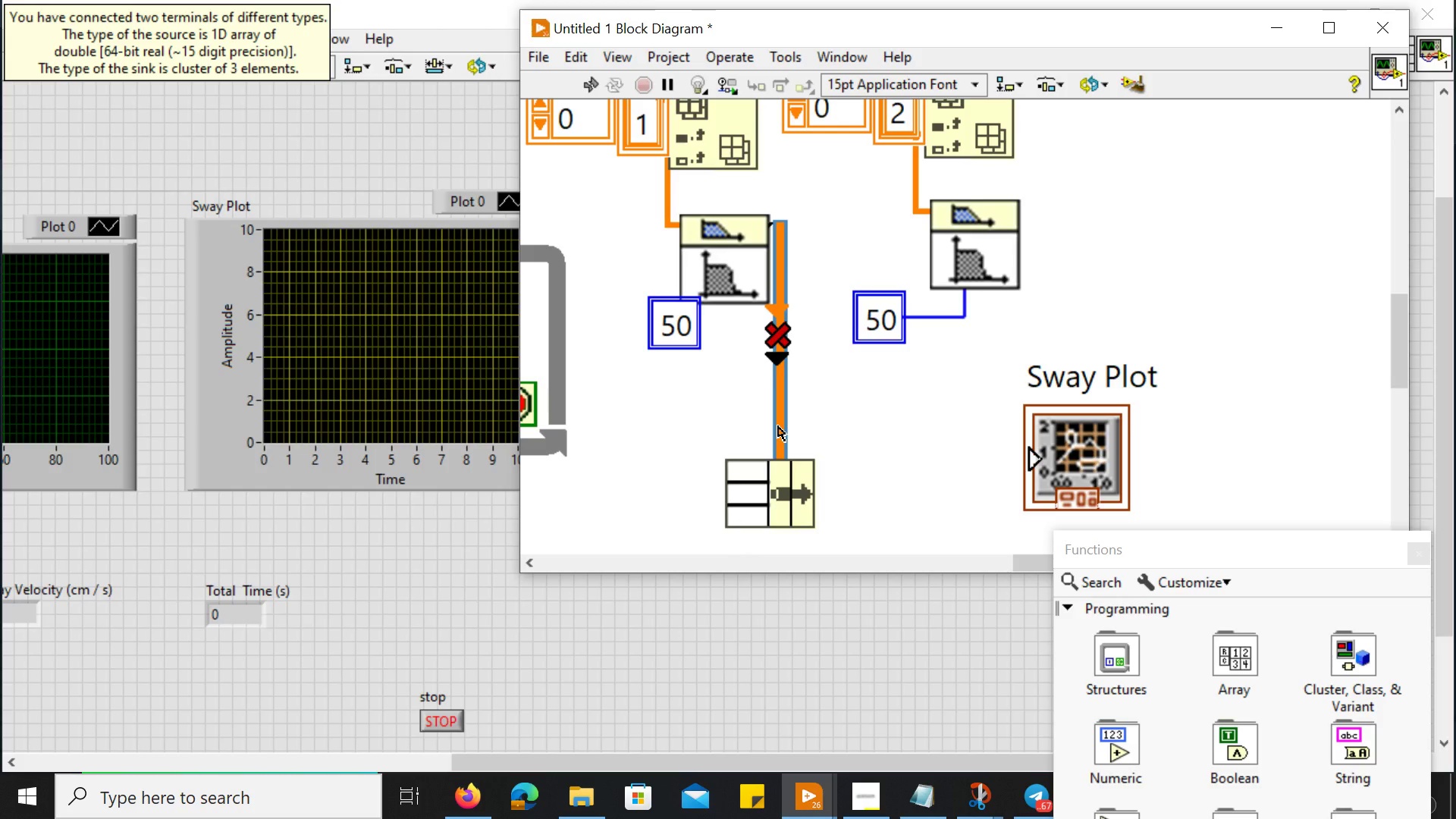 
key(Delete)
 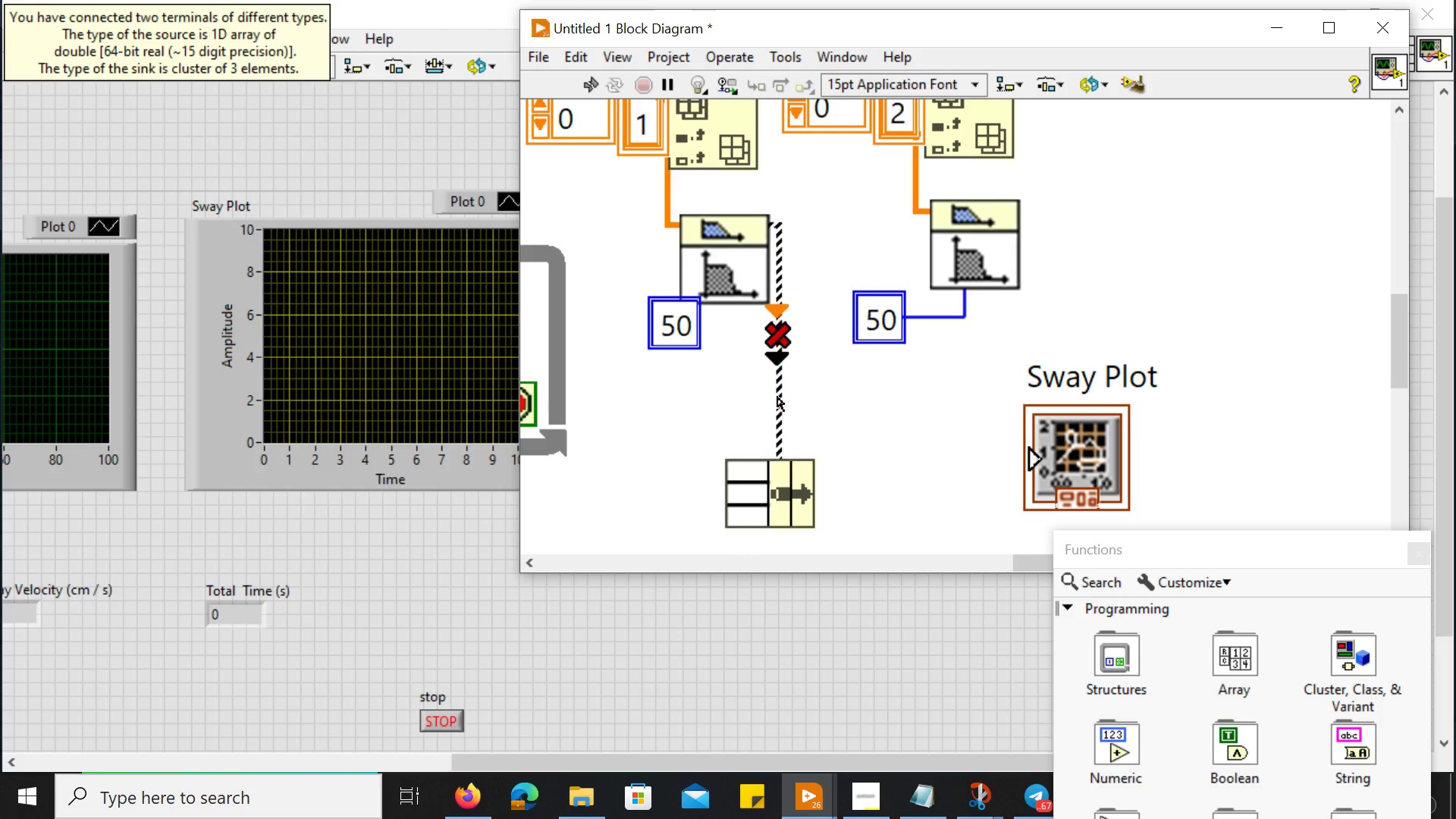 
left_click([777, 397])
 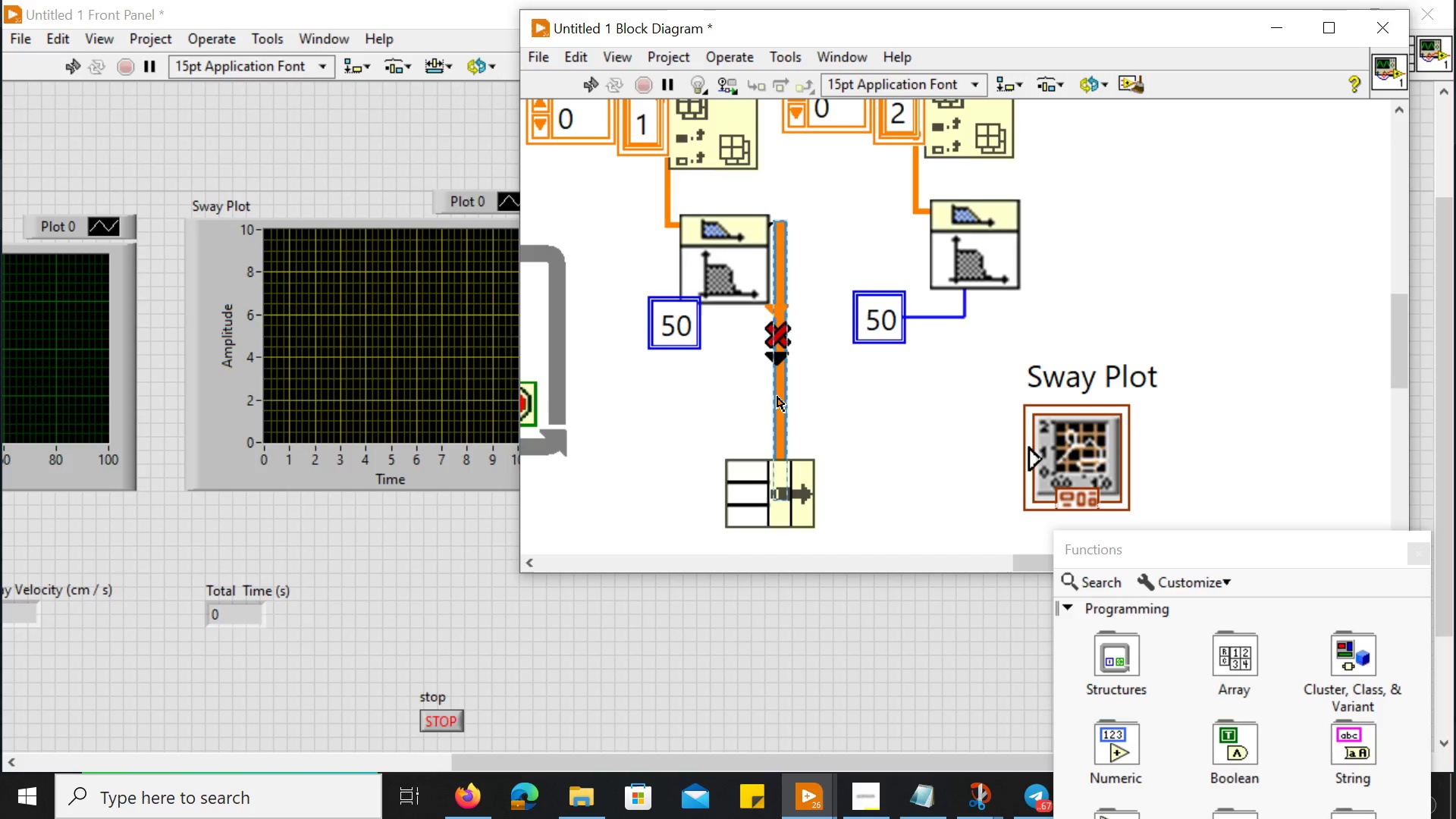 
key(Delete)
 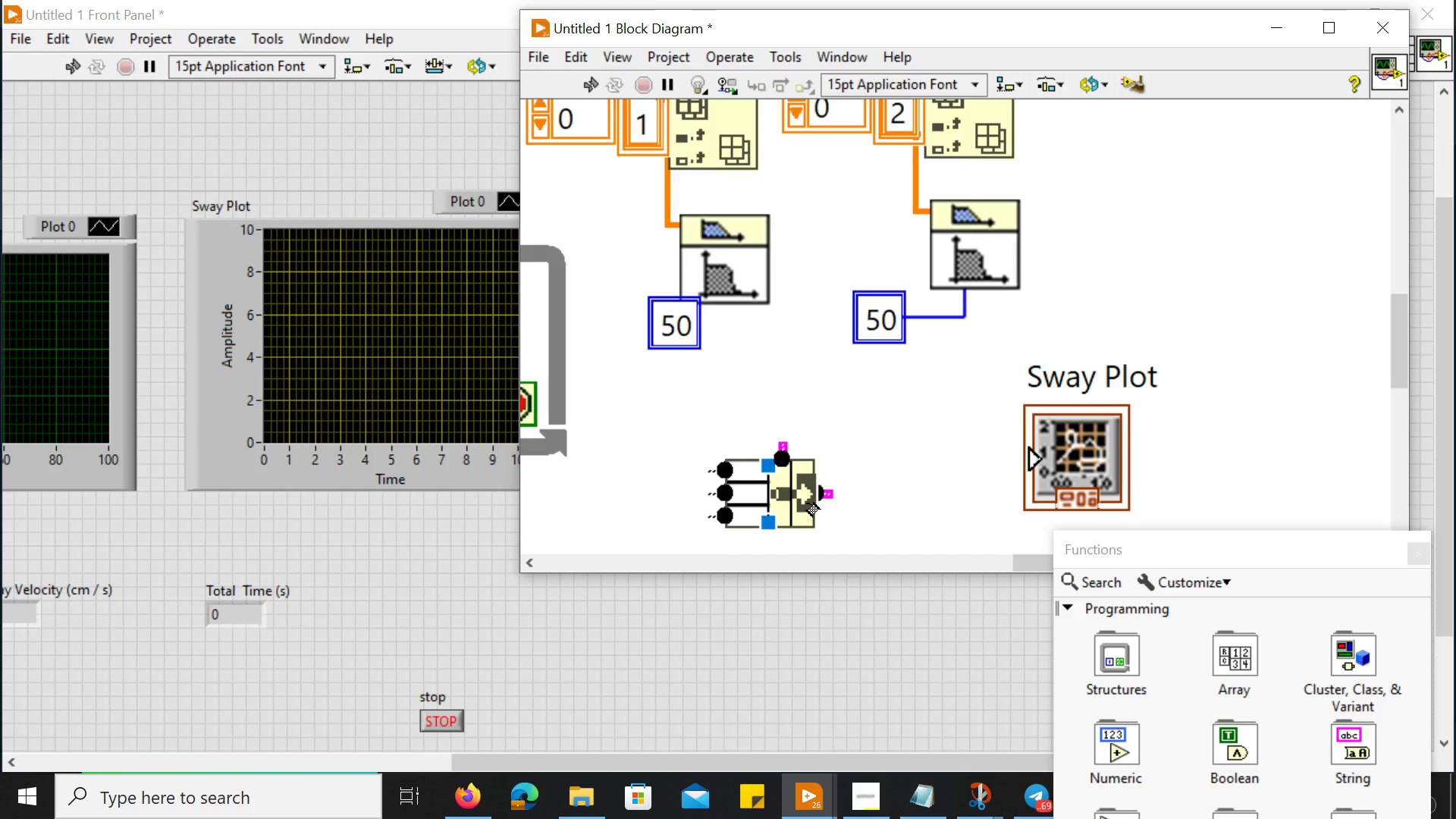 
wait(56.94)
 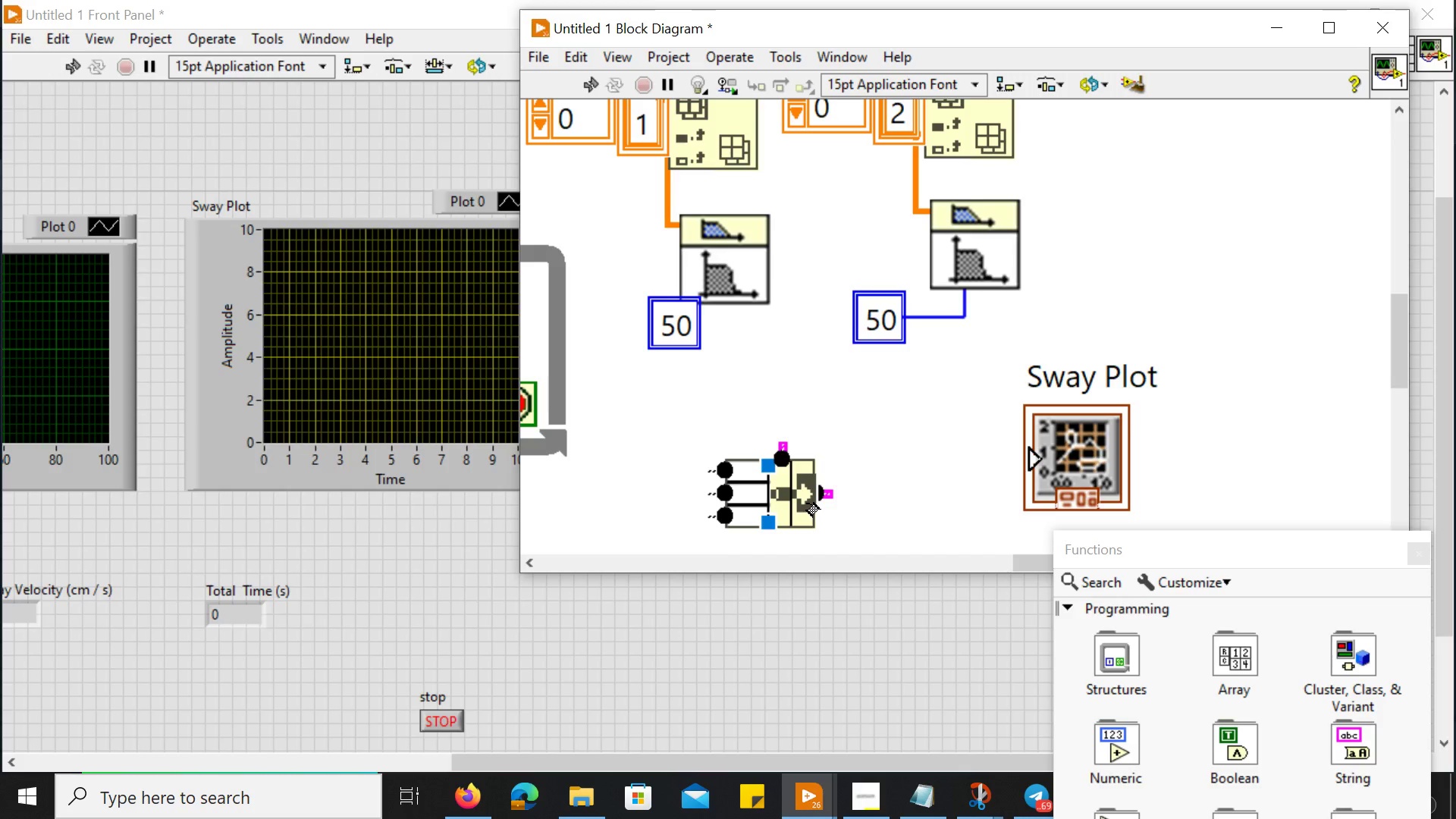 
left_click_drag(start_coordinate=[806, 491], to_coordinate=[832, 496])
 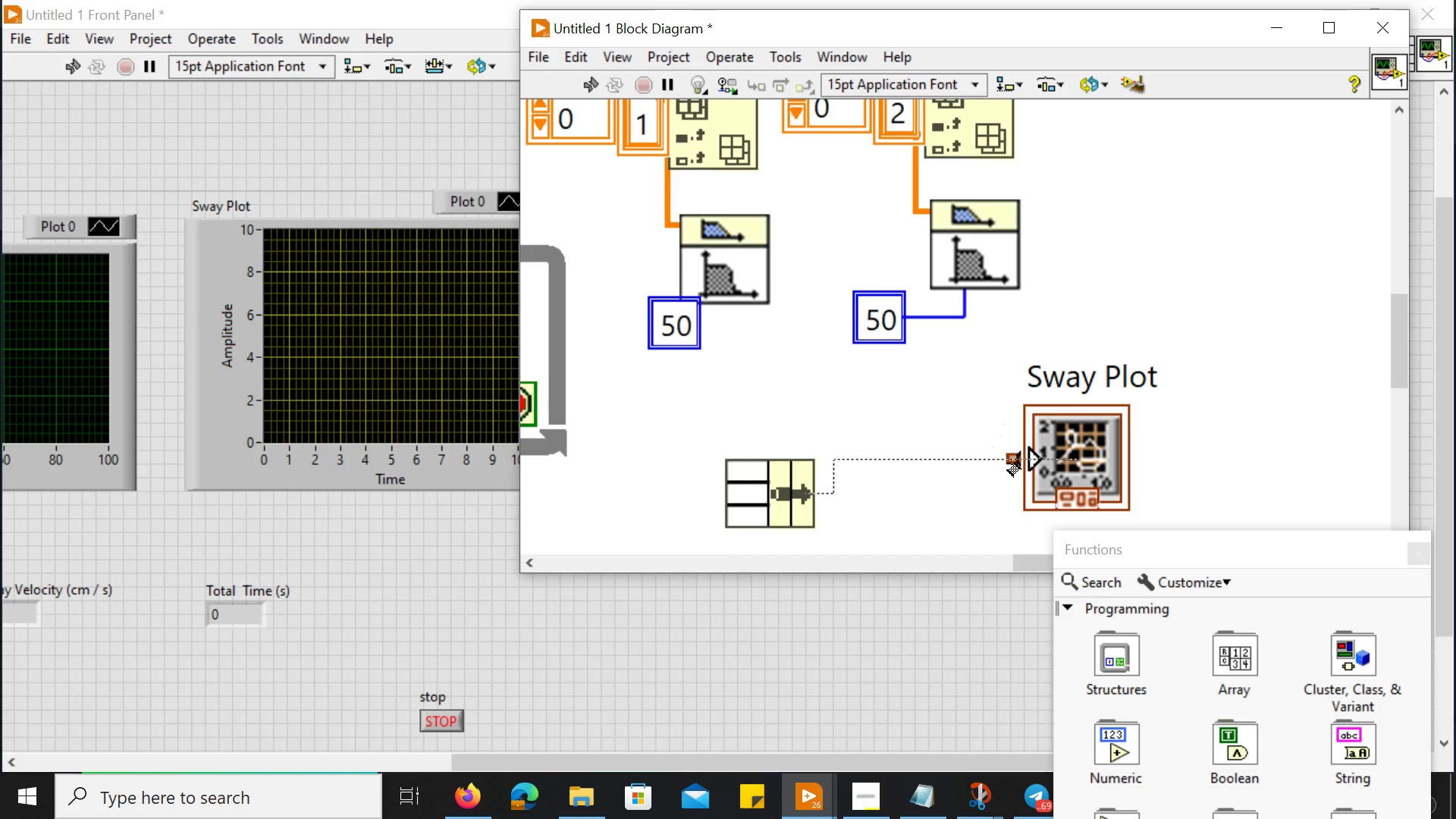 
left_click([1008, 463])
 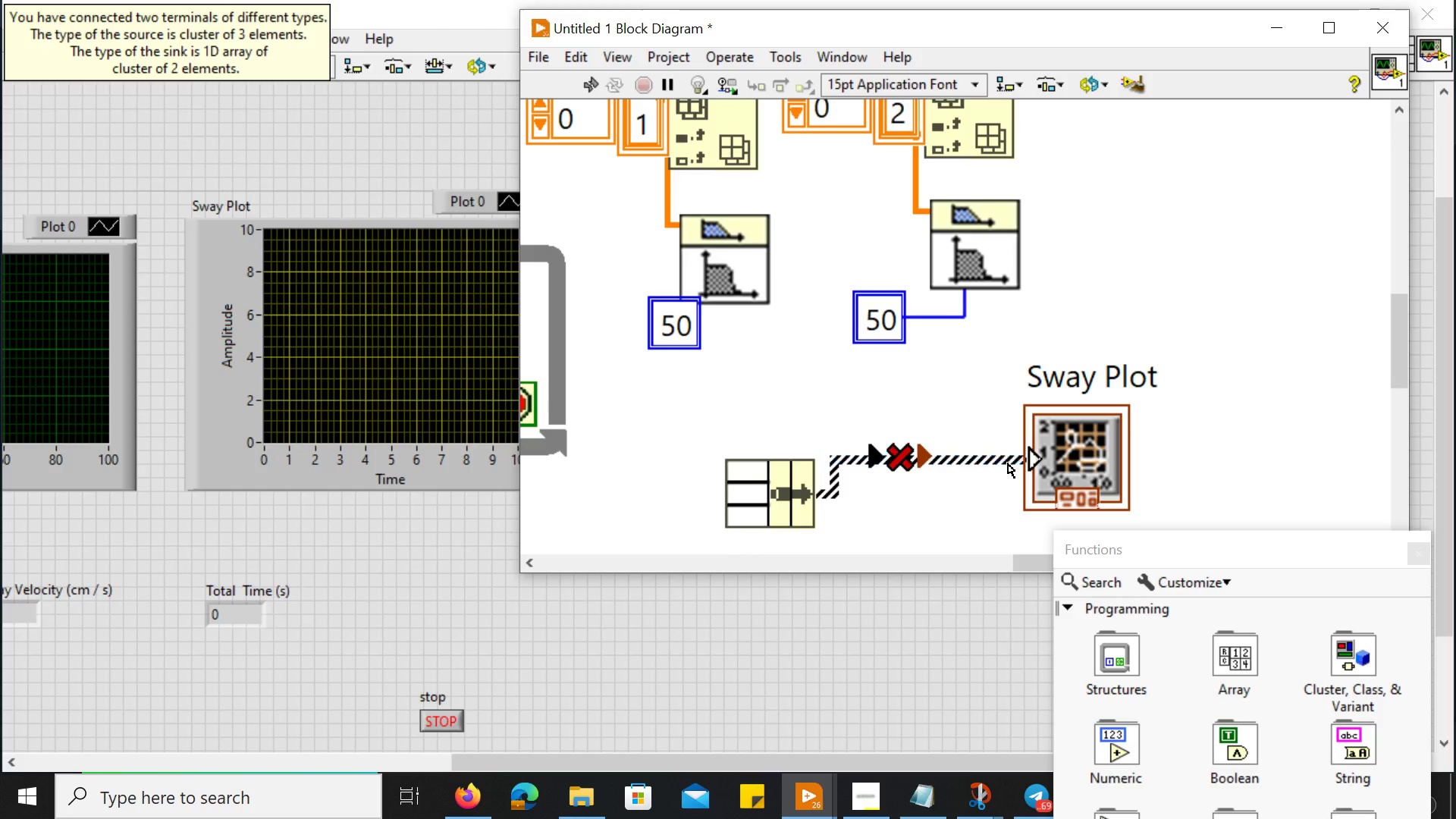 
key(Delete)
 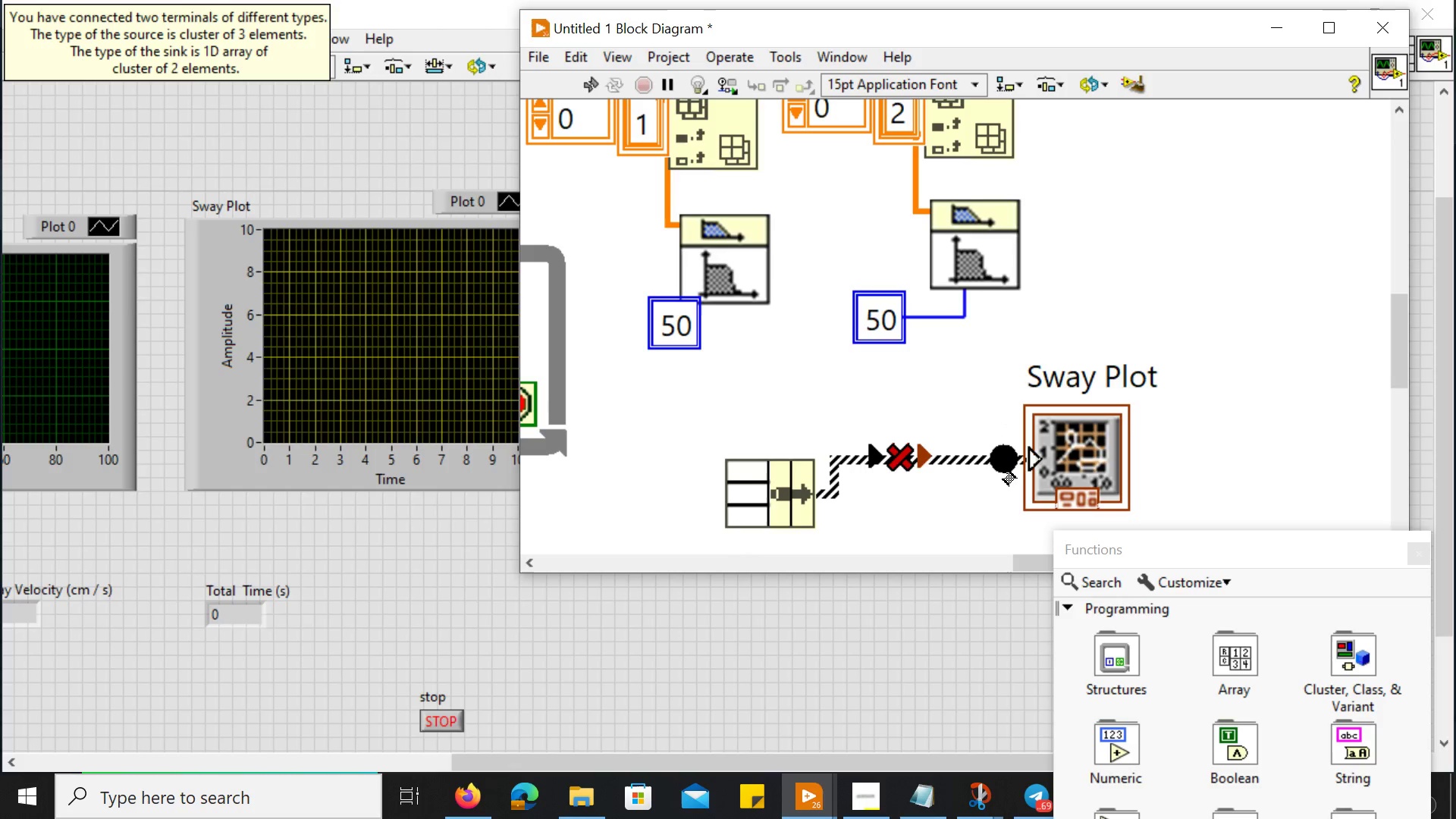 
left_click([1003, 472])
 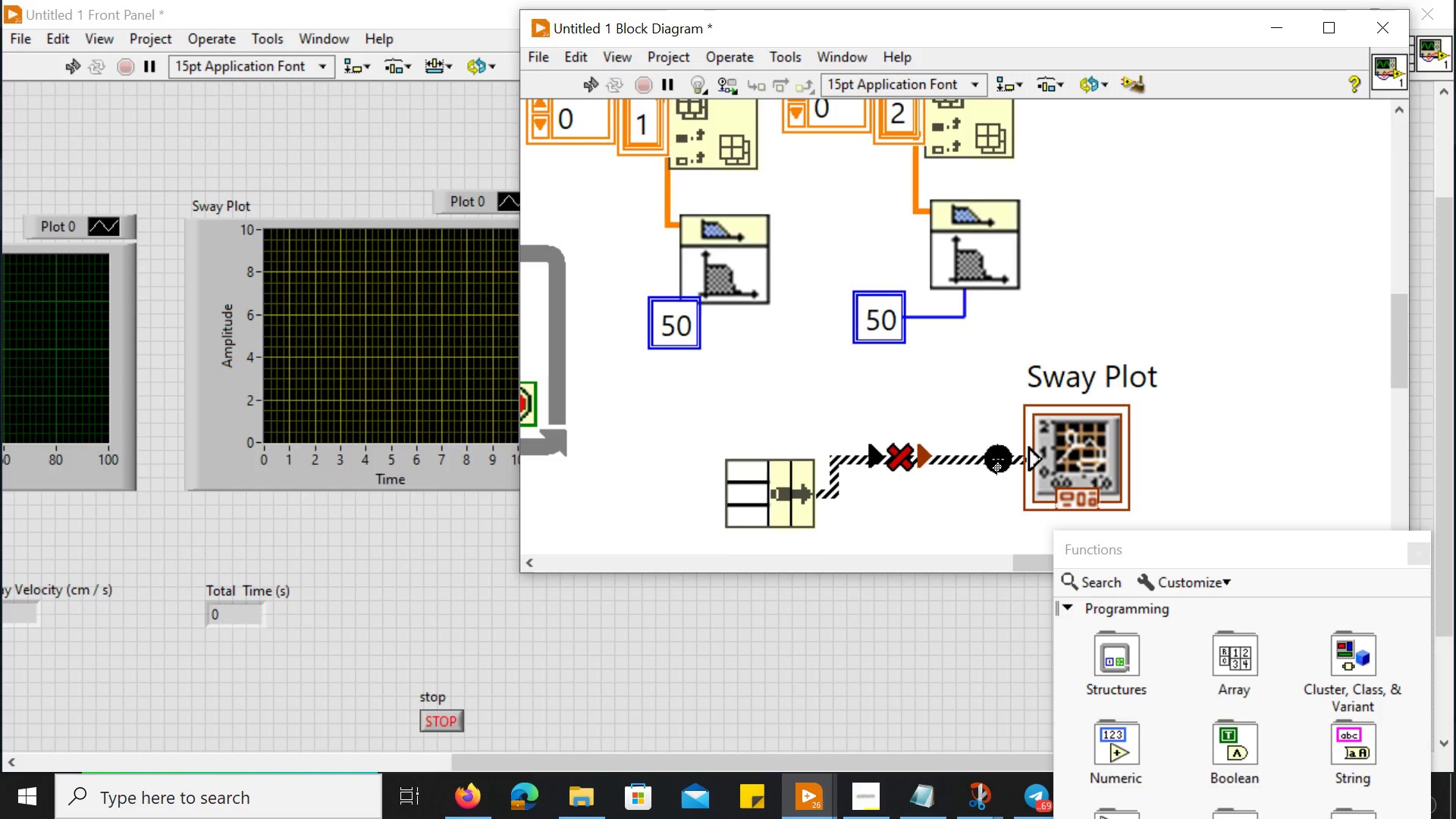 
left_click([991, 461])
 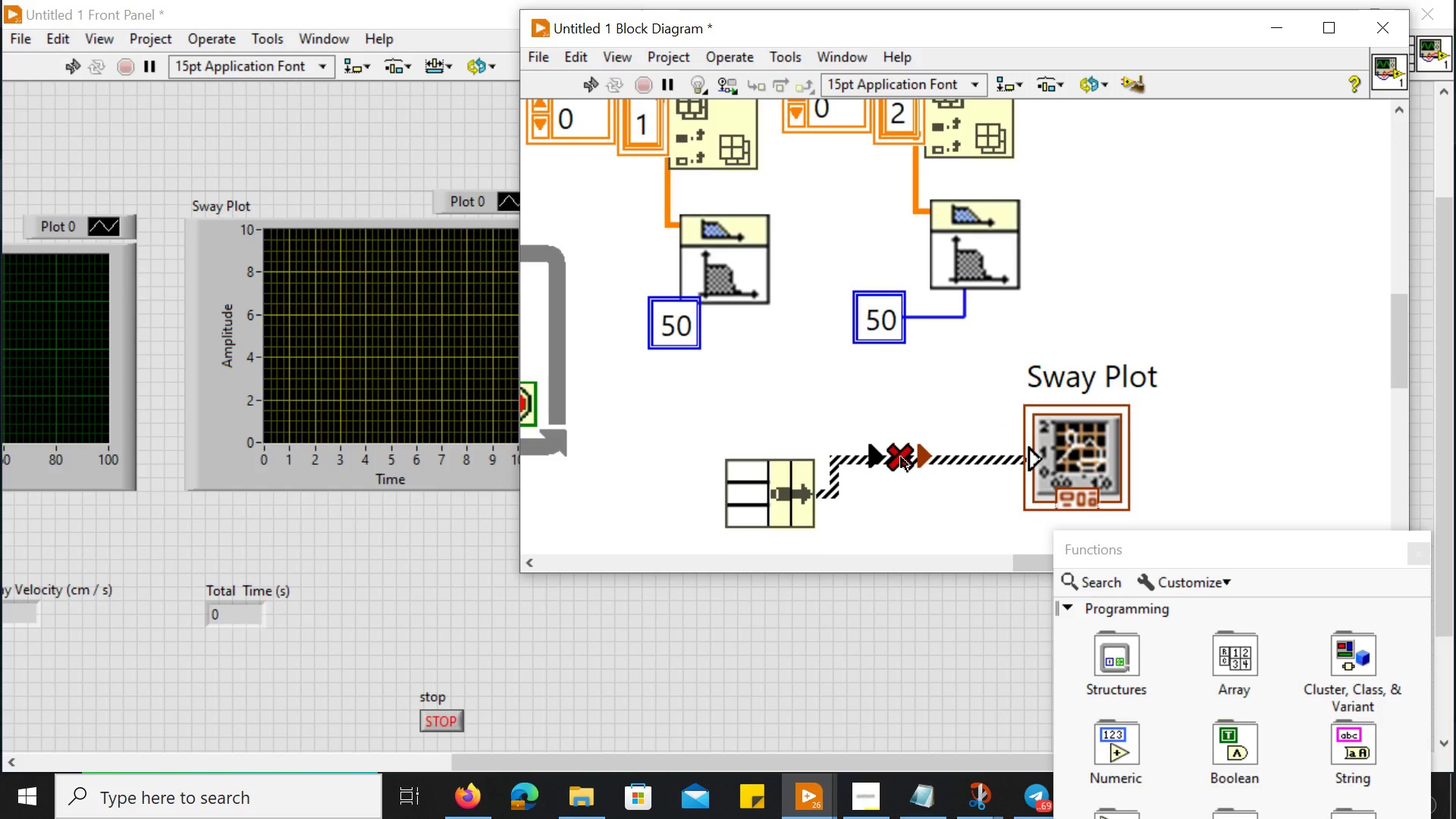 
left_click([901, 457])
 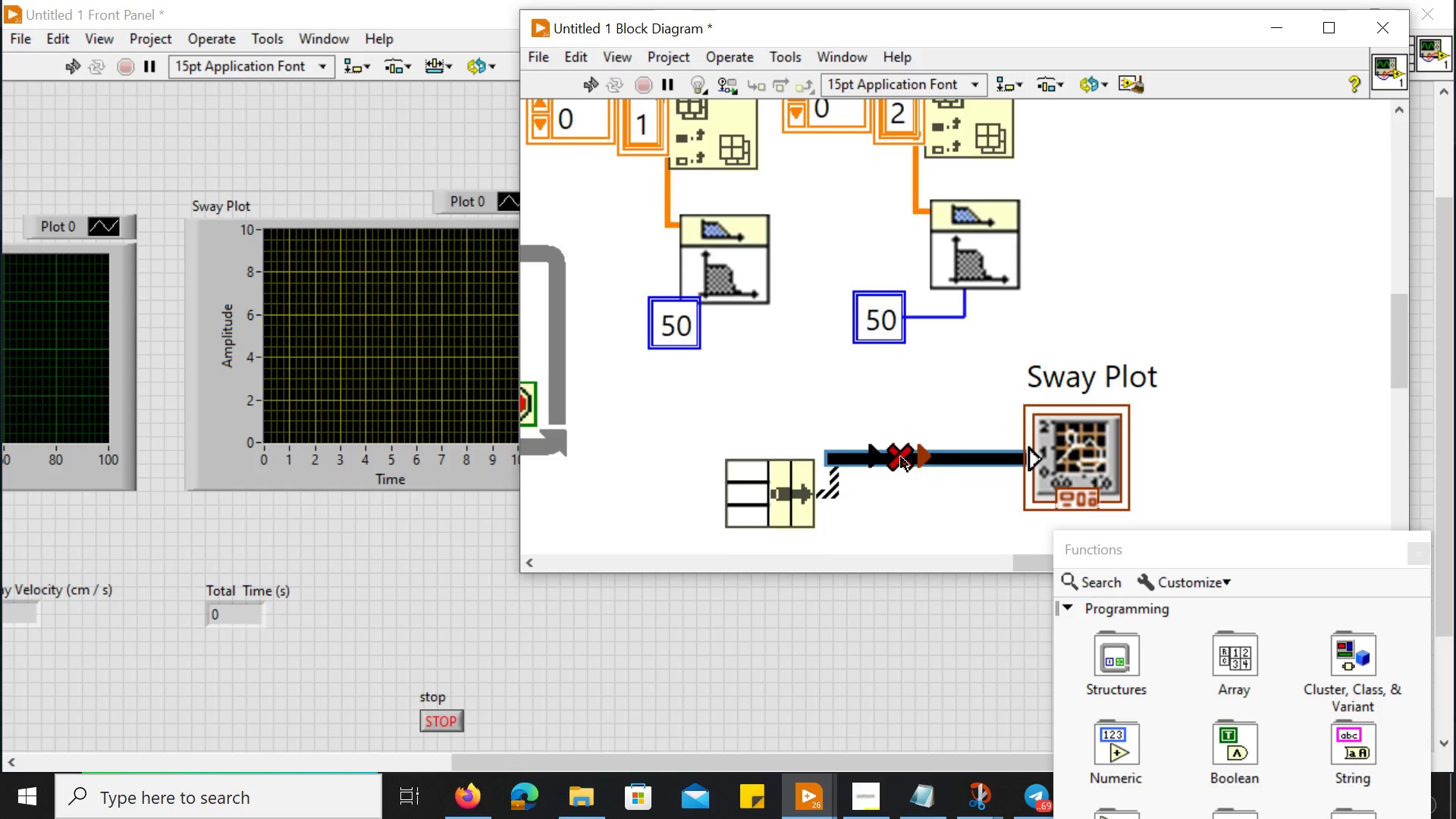 
key(Delete)
 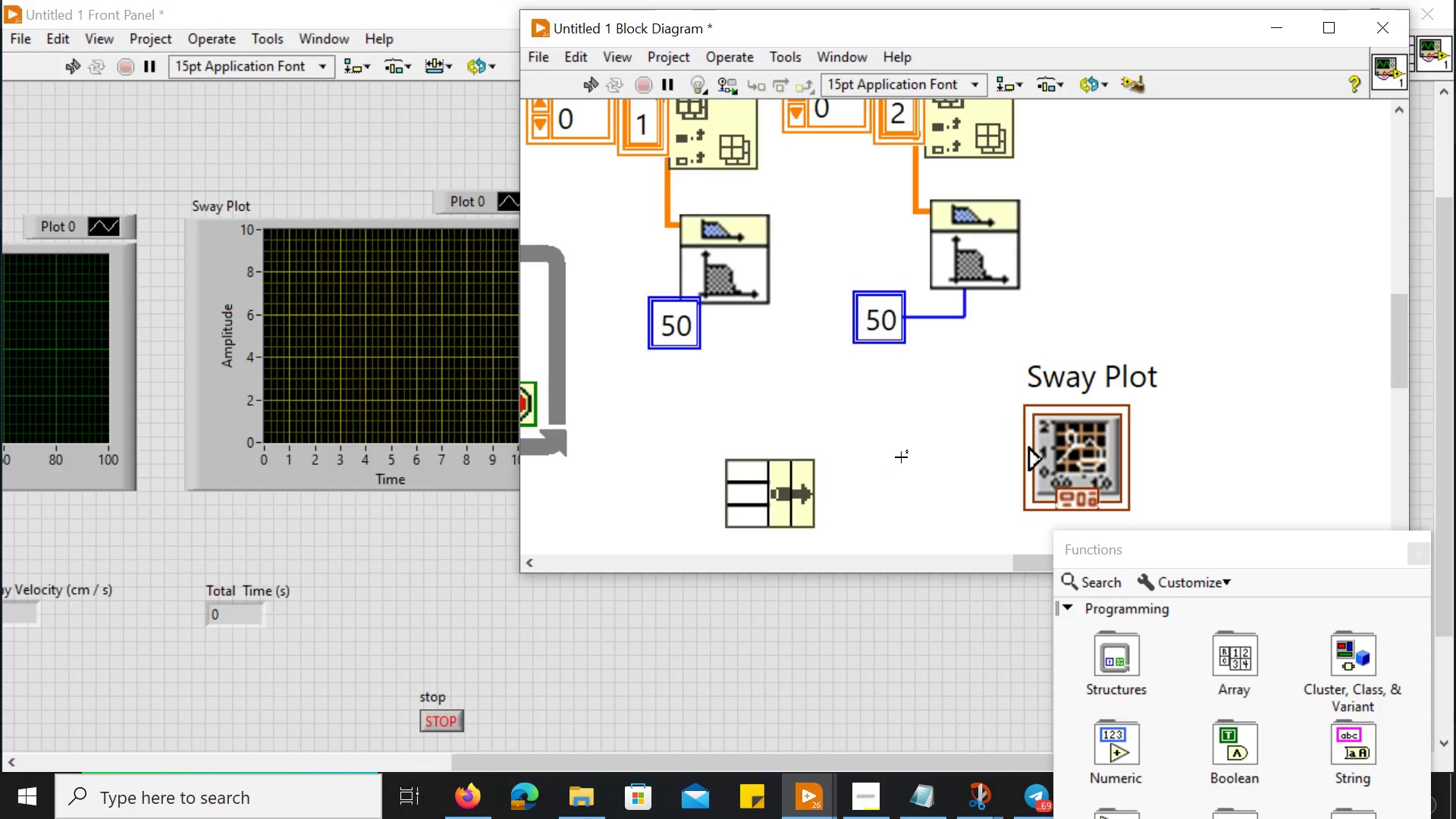 
wait(26.19)
 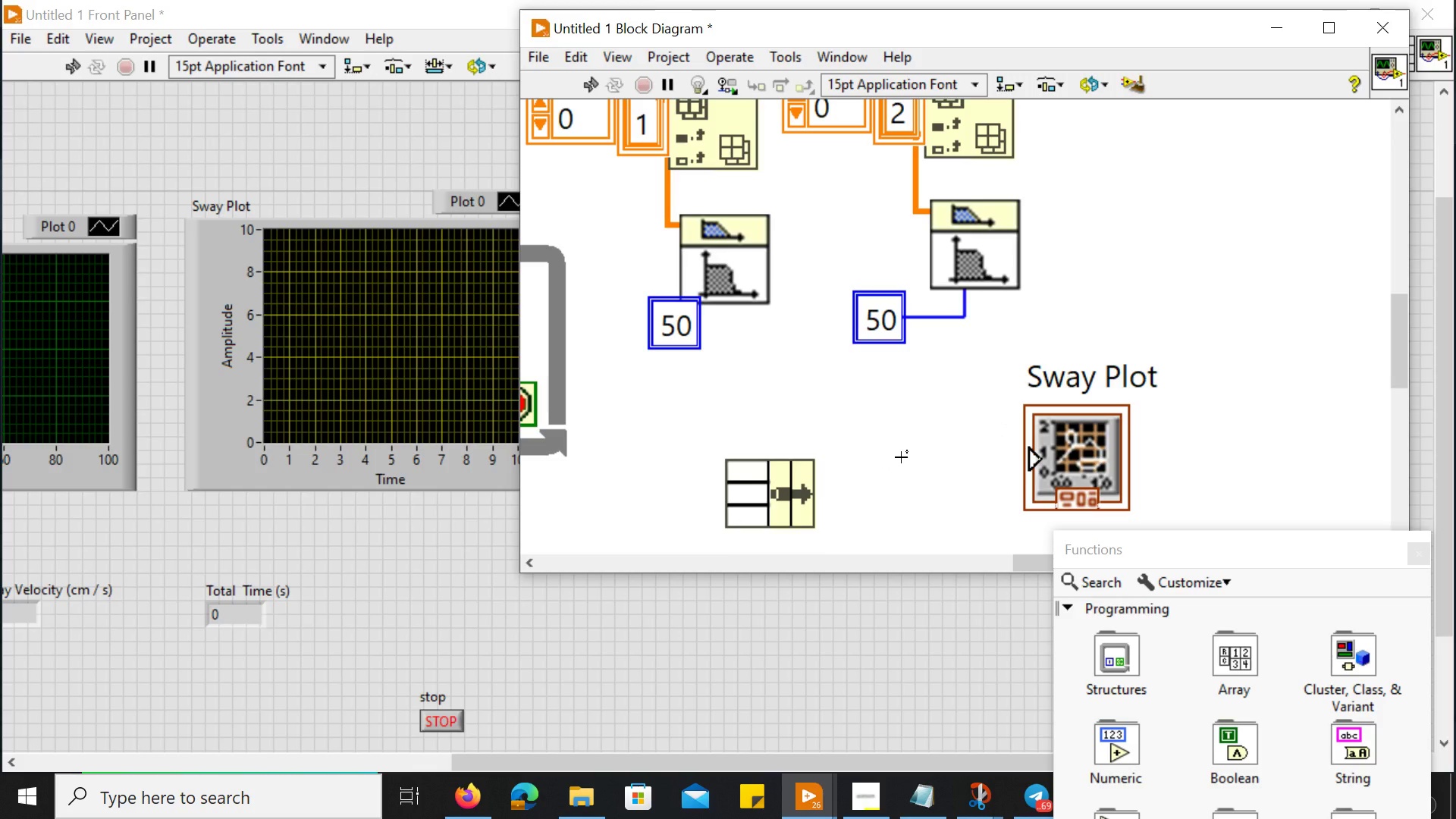 
key(Control+ControlLeft)
 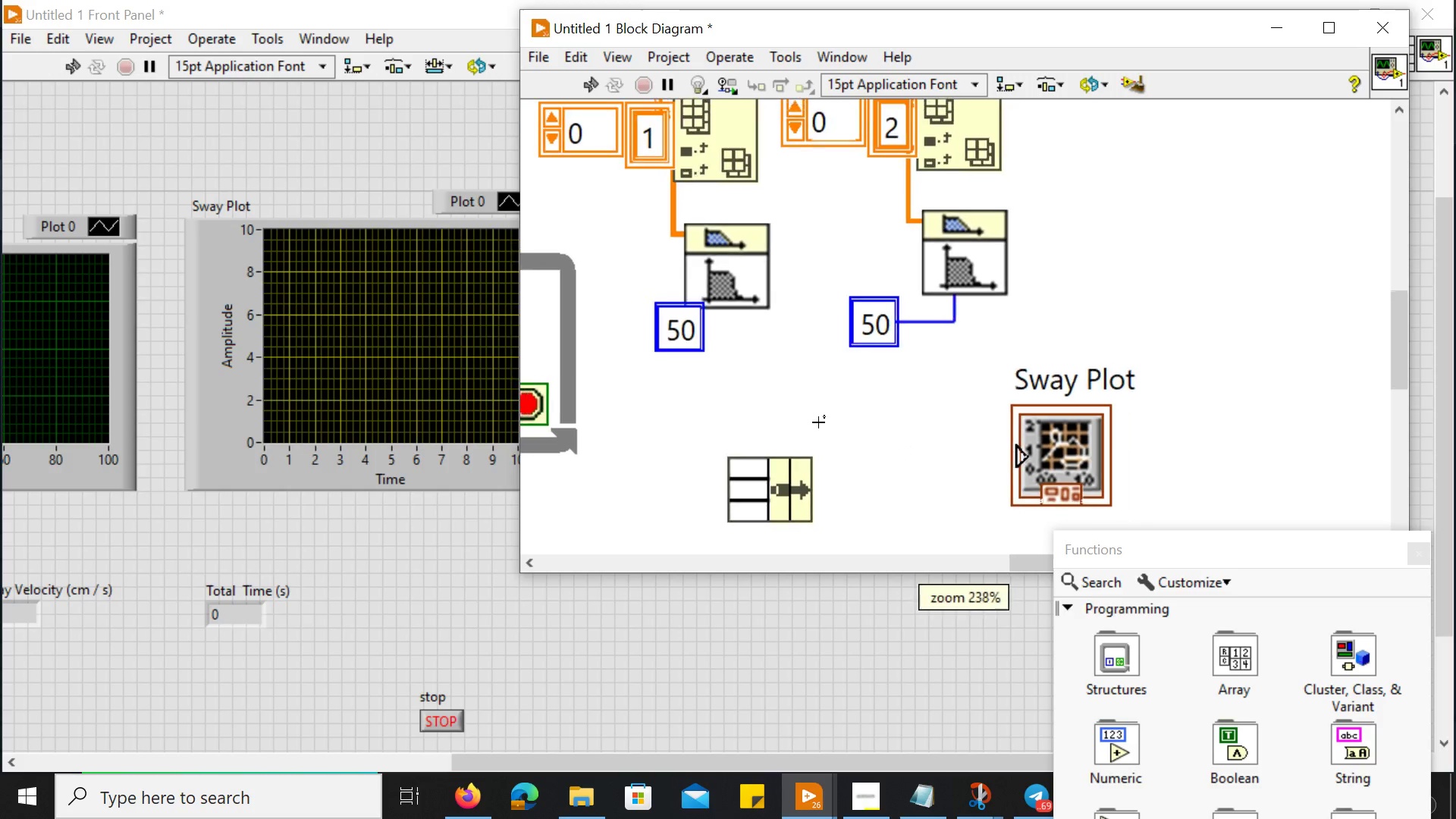 
key(Control+ControlLeft)
 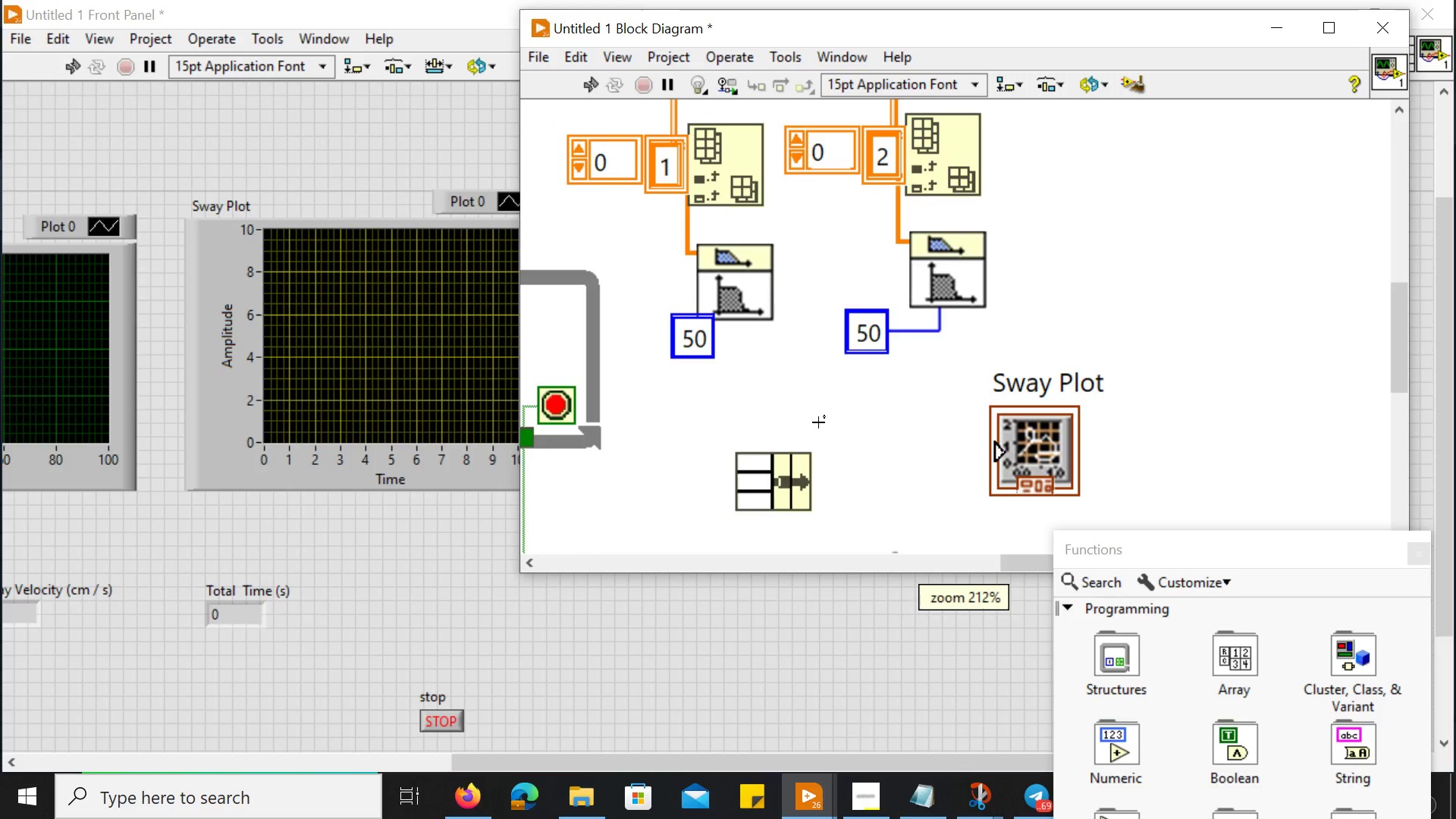 
key(Control+ControlLeft)
 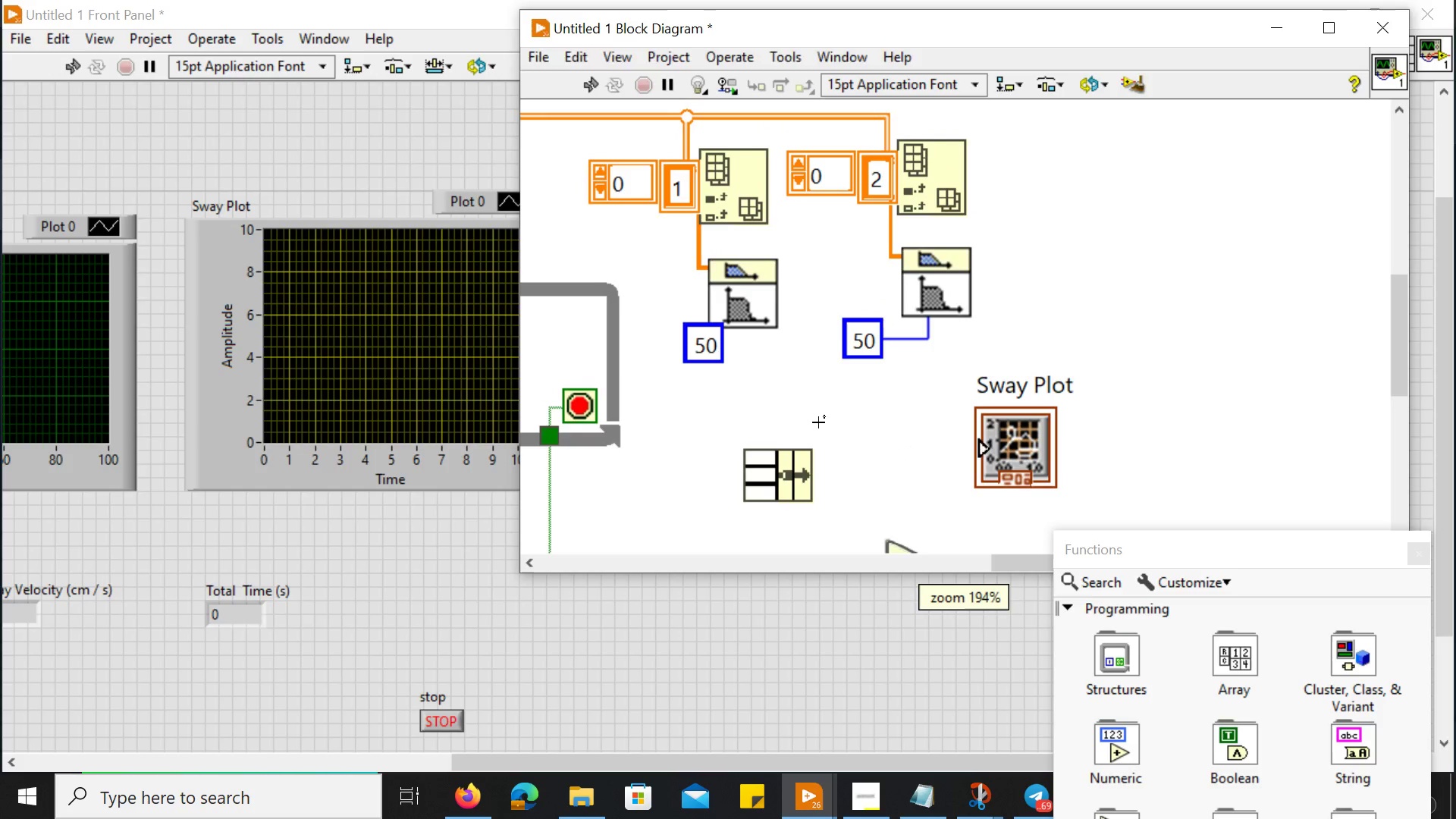 
key(Control+ControlLeft)
 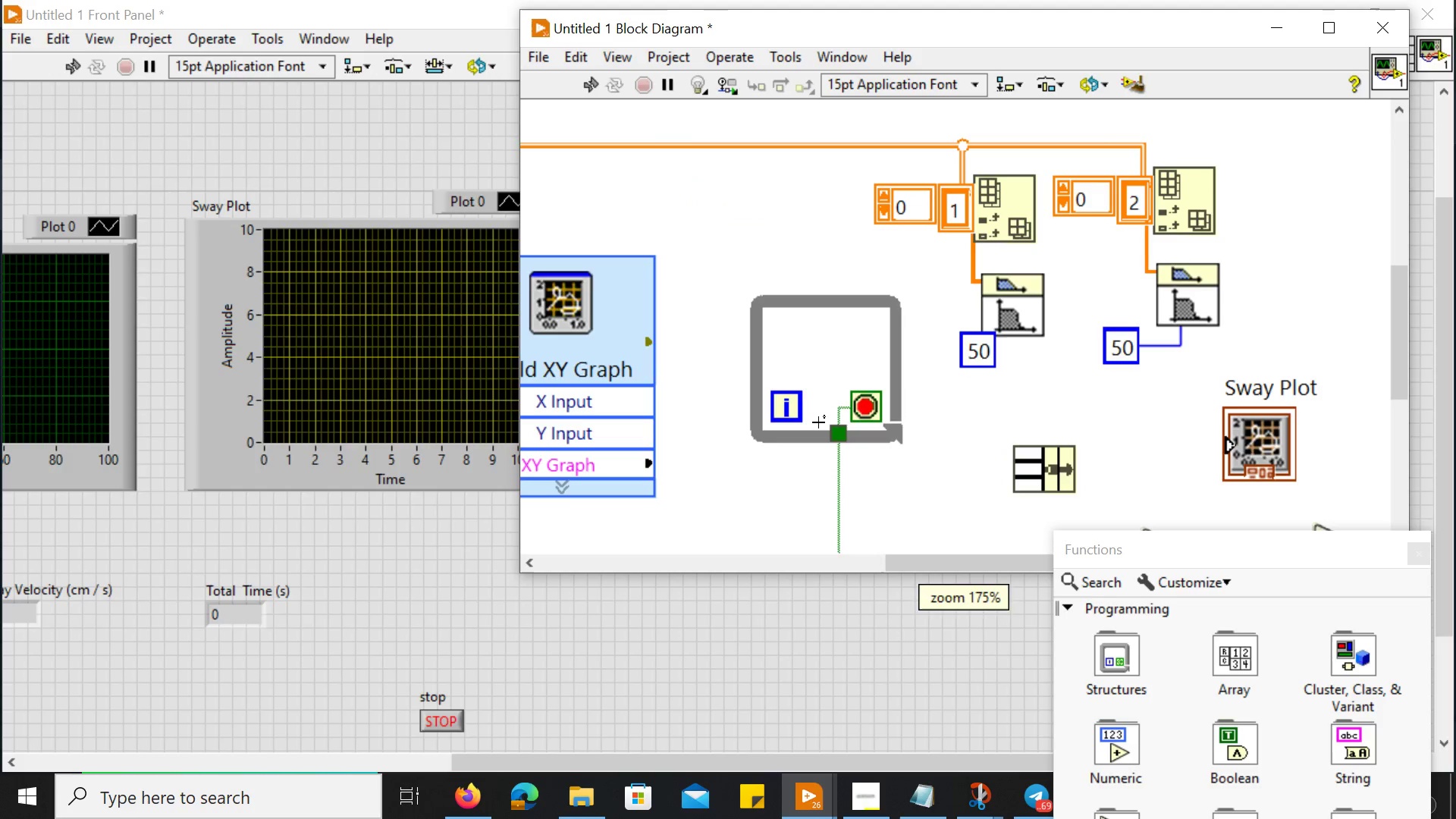 
hold_key(key=ControlLeft, duration=0.38)
scroll: coordinate [818, 422], scroll_direction: down, amount: 4.0
 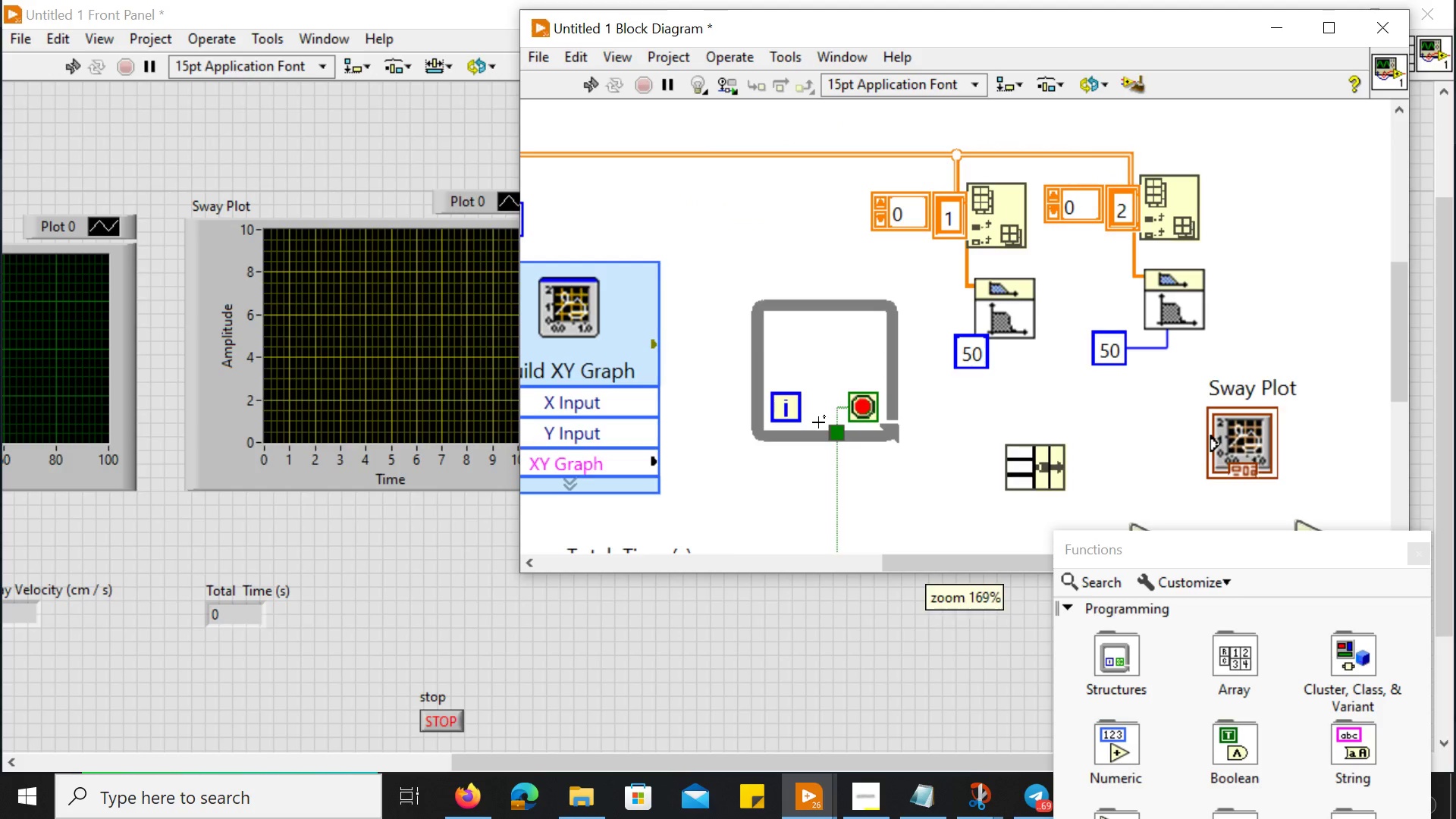 
key(Control+ControlLeft)
 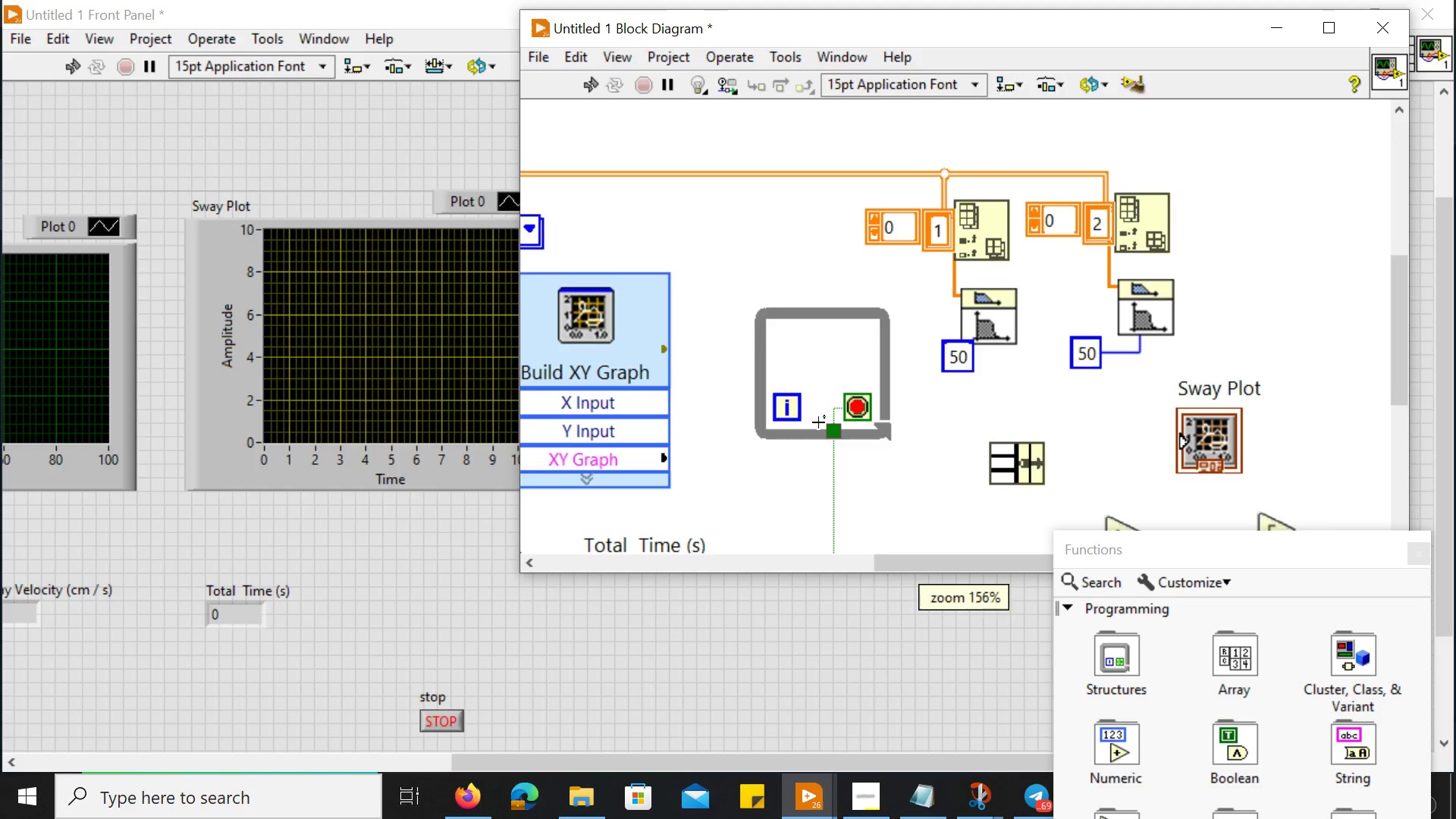 
hold_key(key=ControlLeft, duration=1.64)
 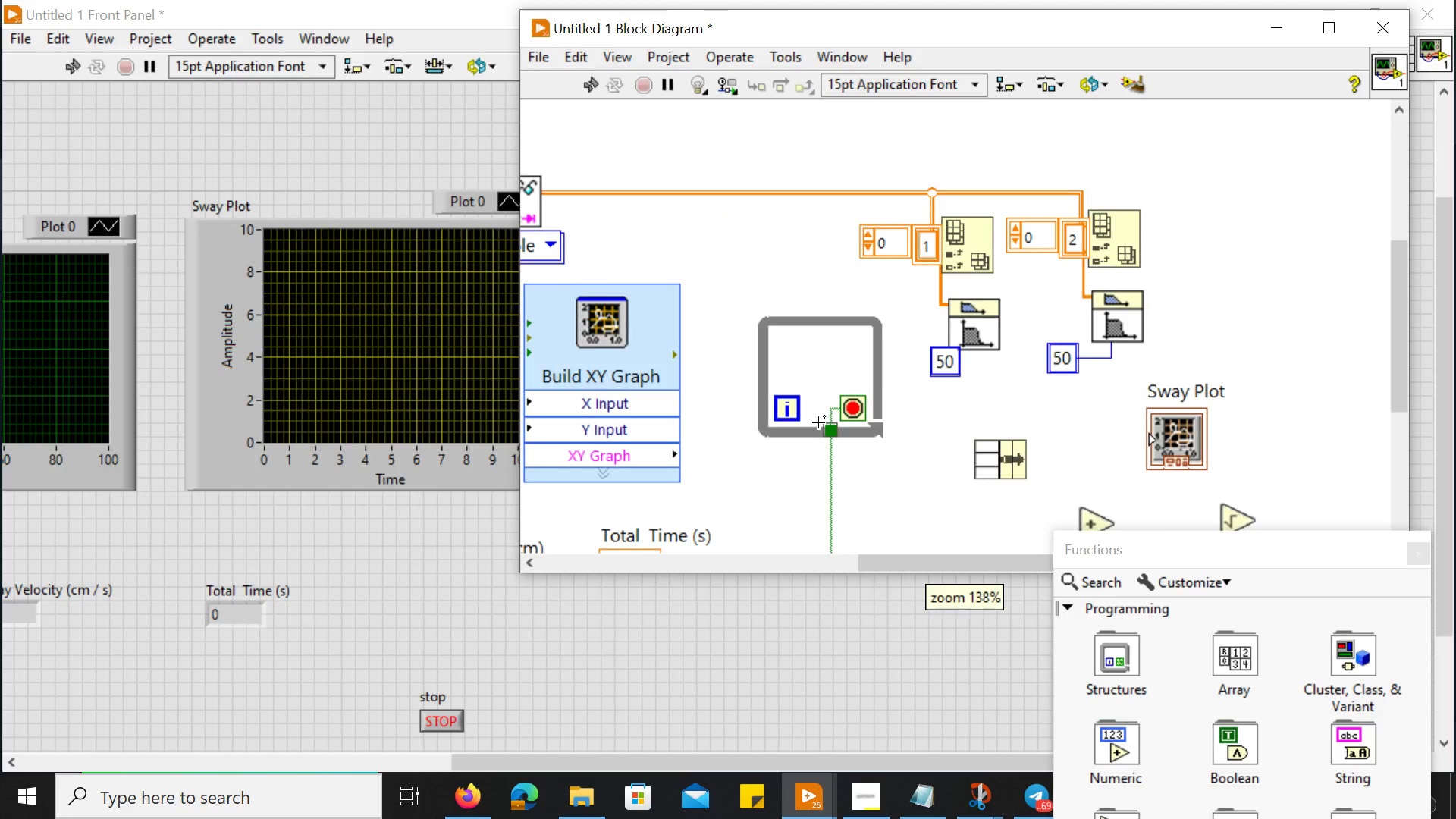 
hold_key(key=ControlLeft, duration=0.44)
scroll: coordinate [818, 422], scroll_direction: down, amount: 3.0
 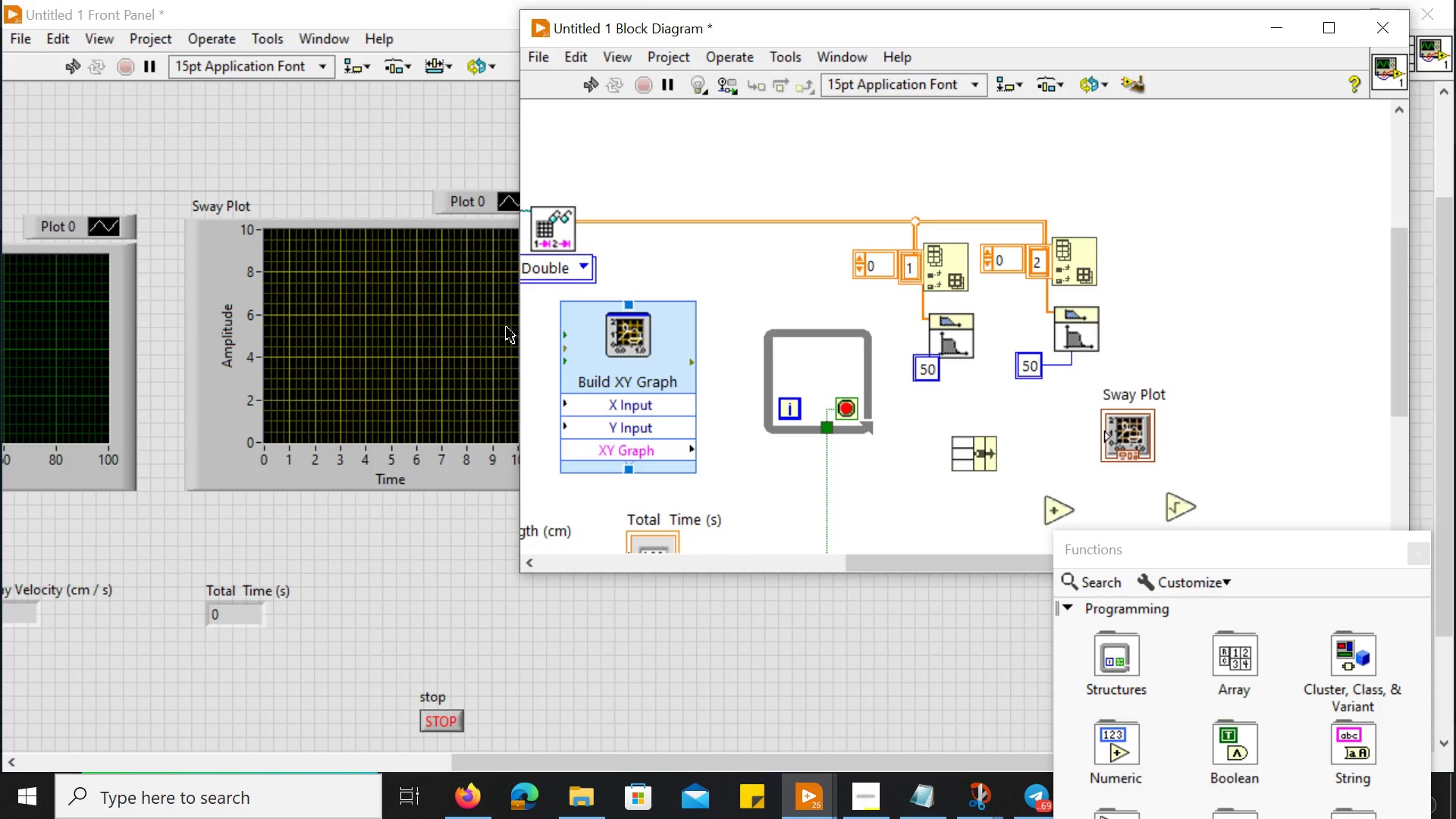 
hold_key(key=ControlLeft, duration=1.3)
 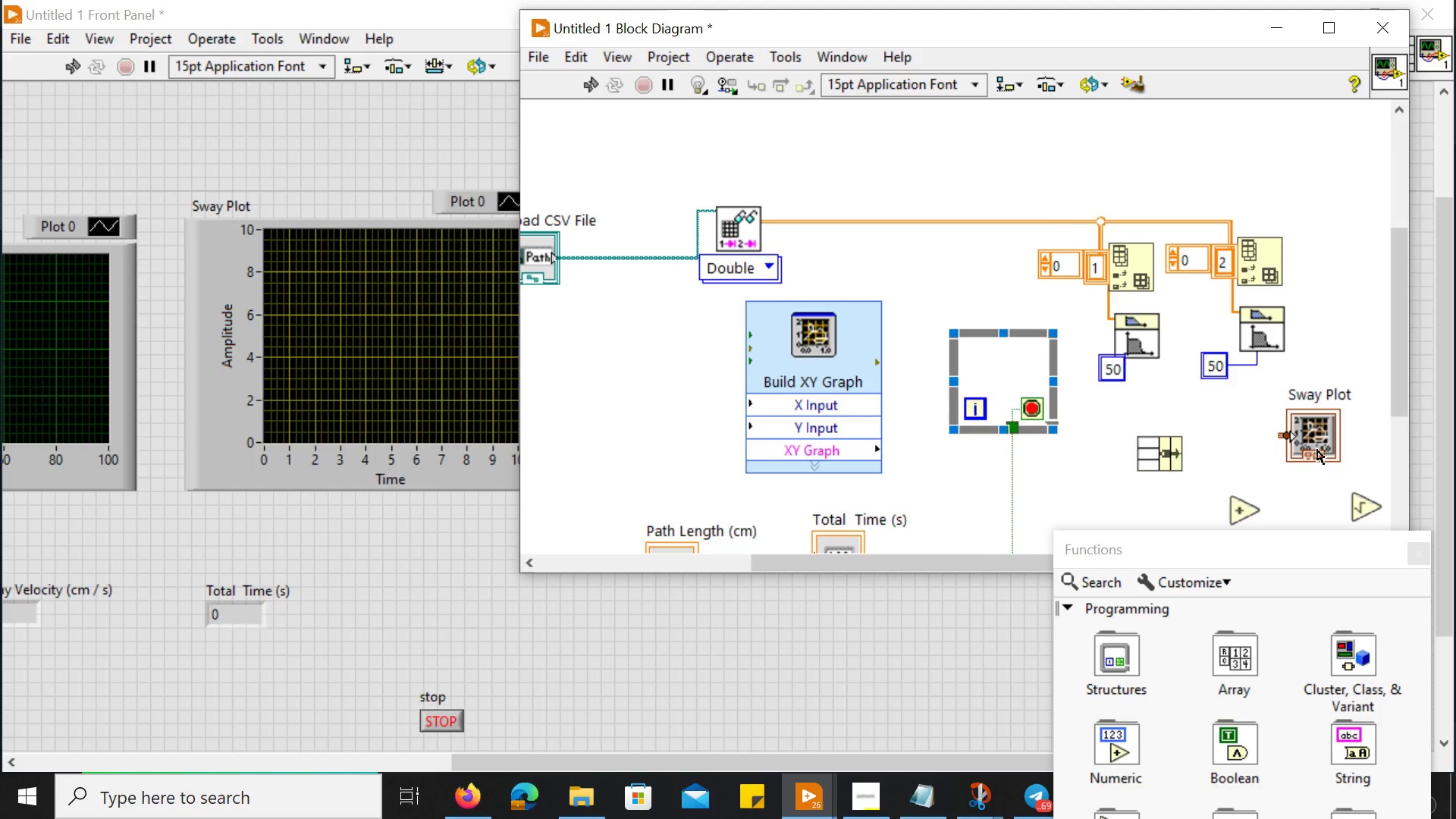 
scroll: coordinate [707, 364], scroll_direction: up, amount: 5.0
 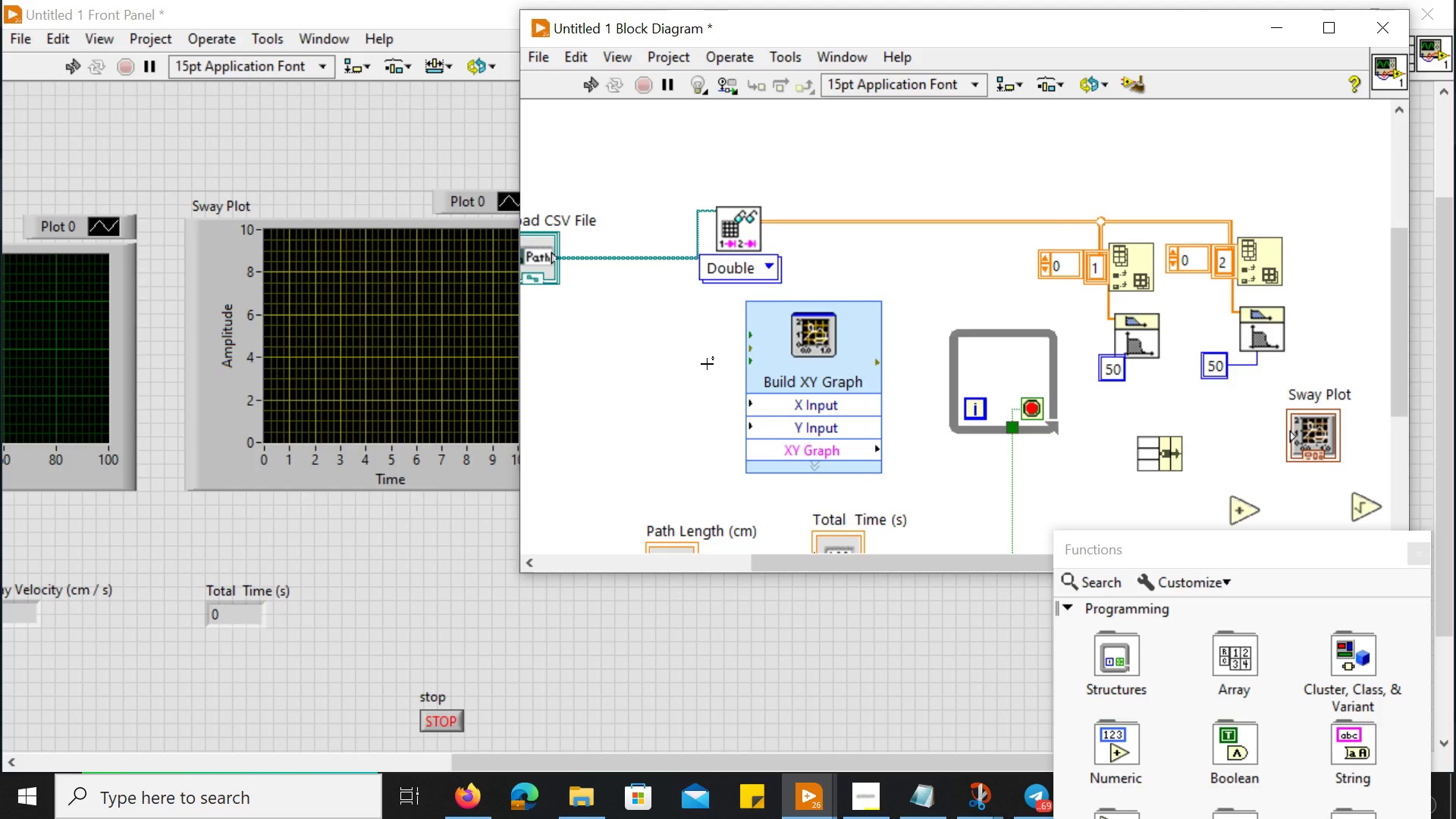 
left_click_drag(start_coordinate=[1317, 450], to_coordinate=[654, 403])
 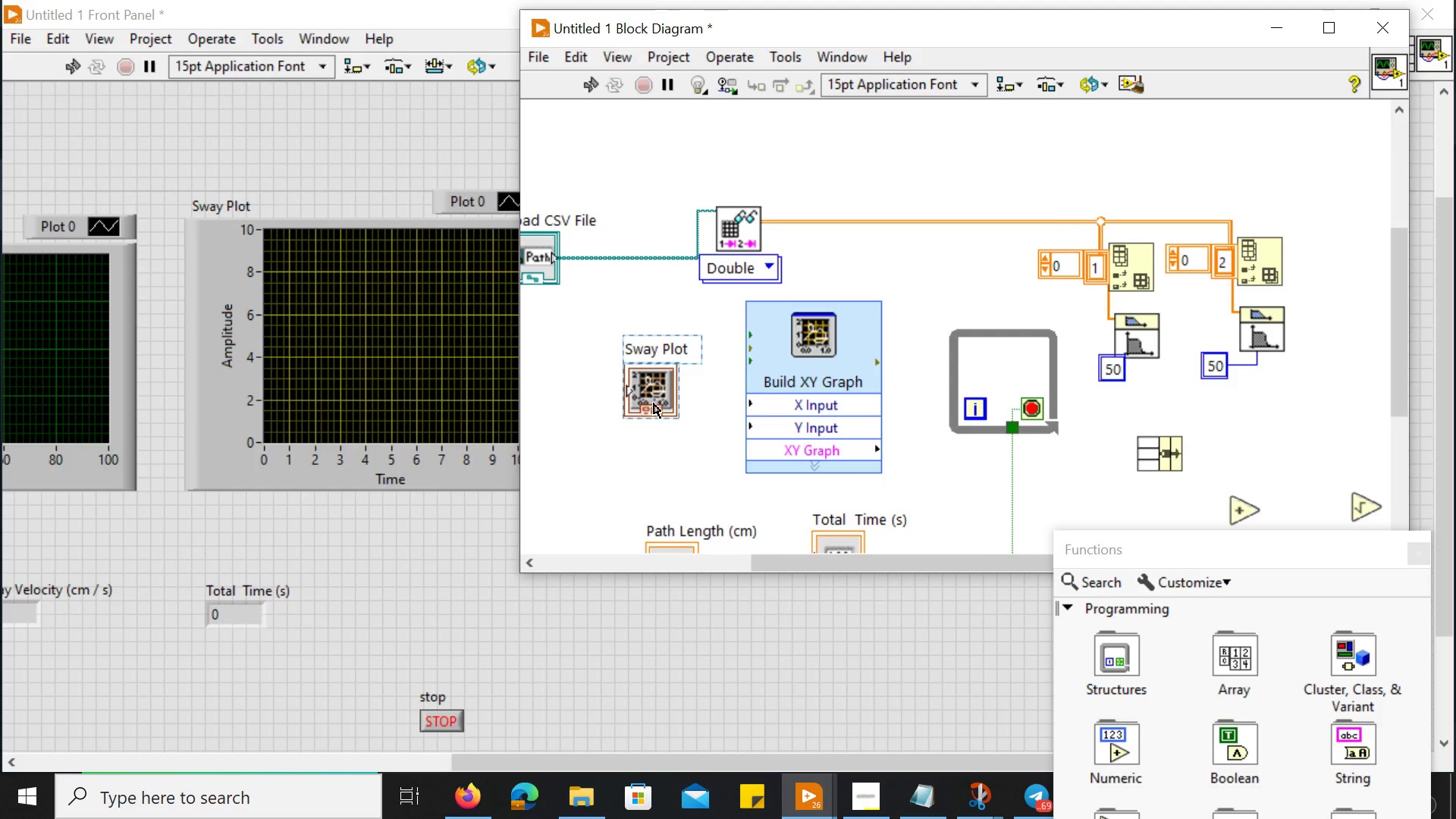 
scroll: coordinate [654, 403], scroll_direction: down, amount: 5.0
 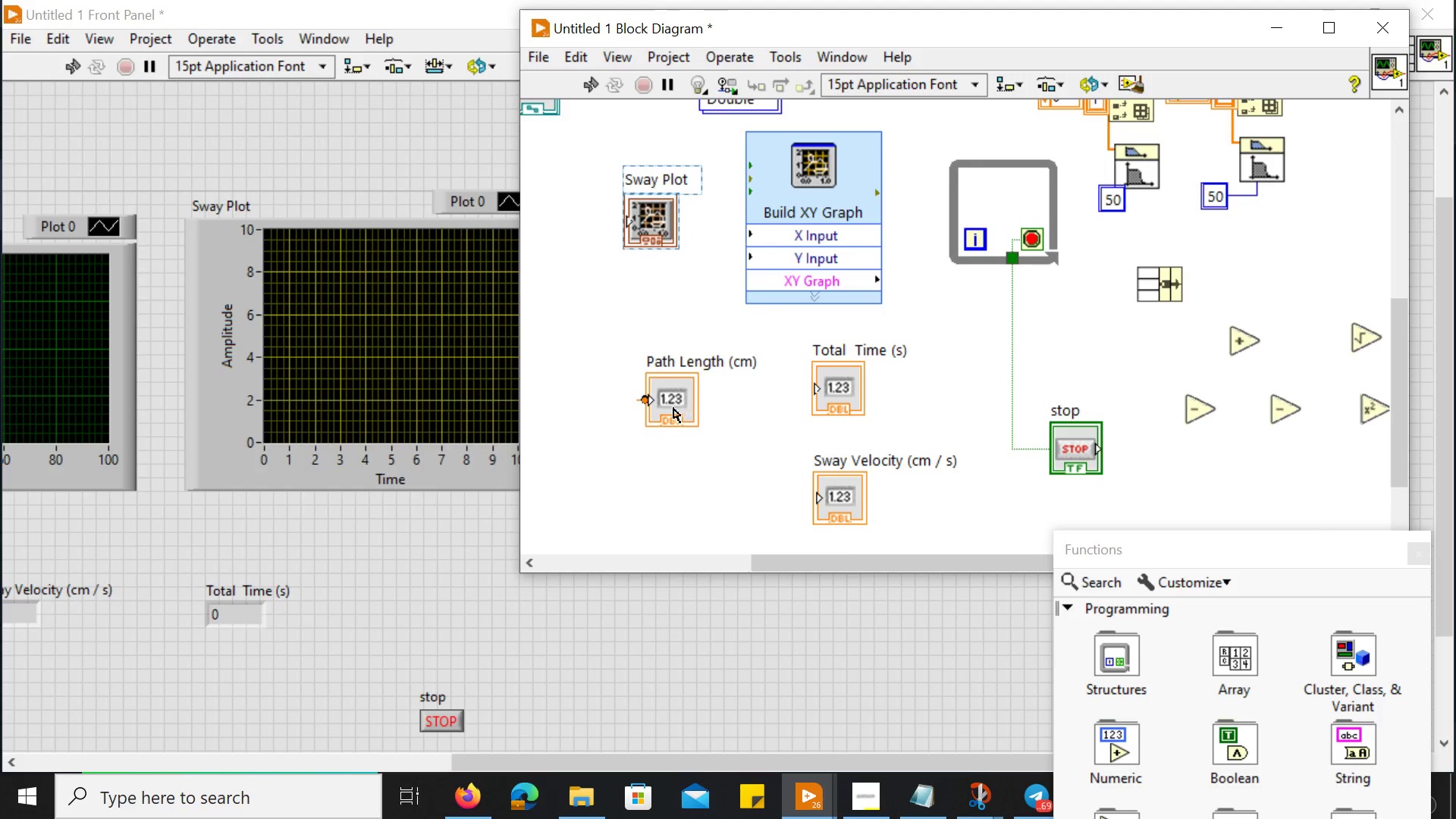 
left_click_drag(start_coordinate=[671, 408], to_coordinate=[561, 528])
 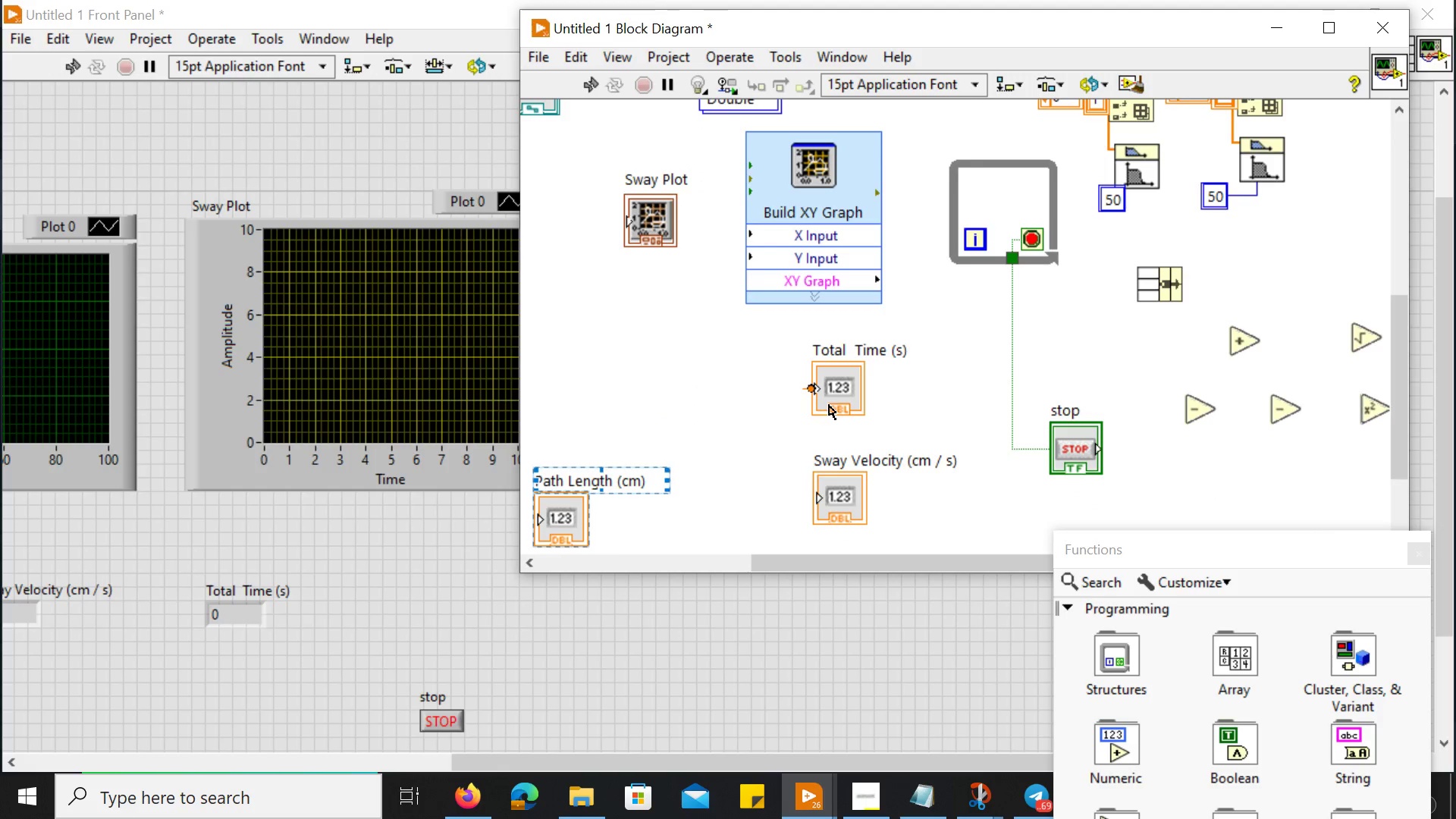 
left_click_drag(start_coordinate=[829, 405], to_coordinate=[696, 522])
 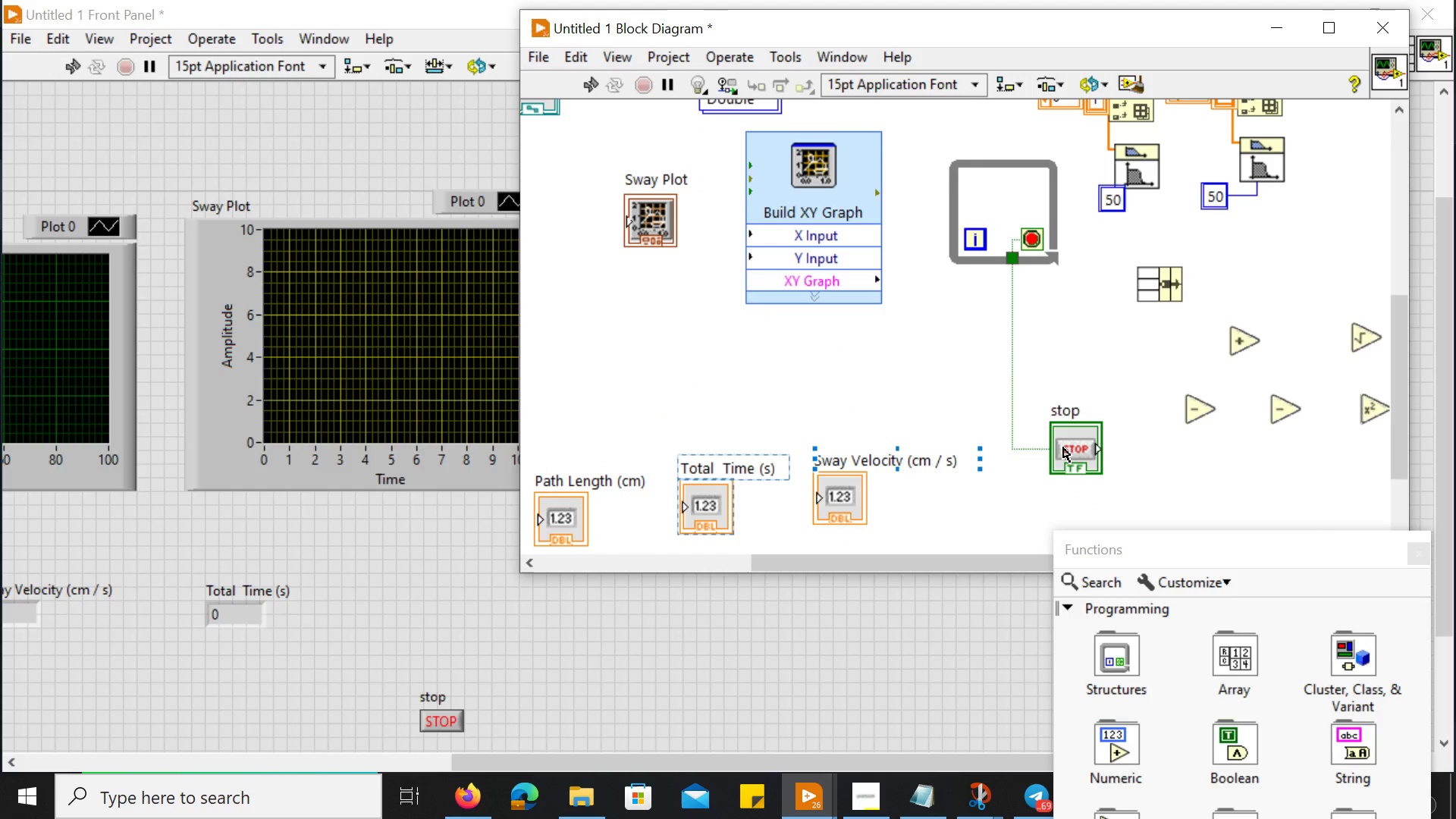 
left_click_drag(start_coordinate=[1064, 447], to_coordinate=[795, 400])
 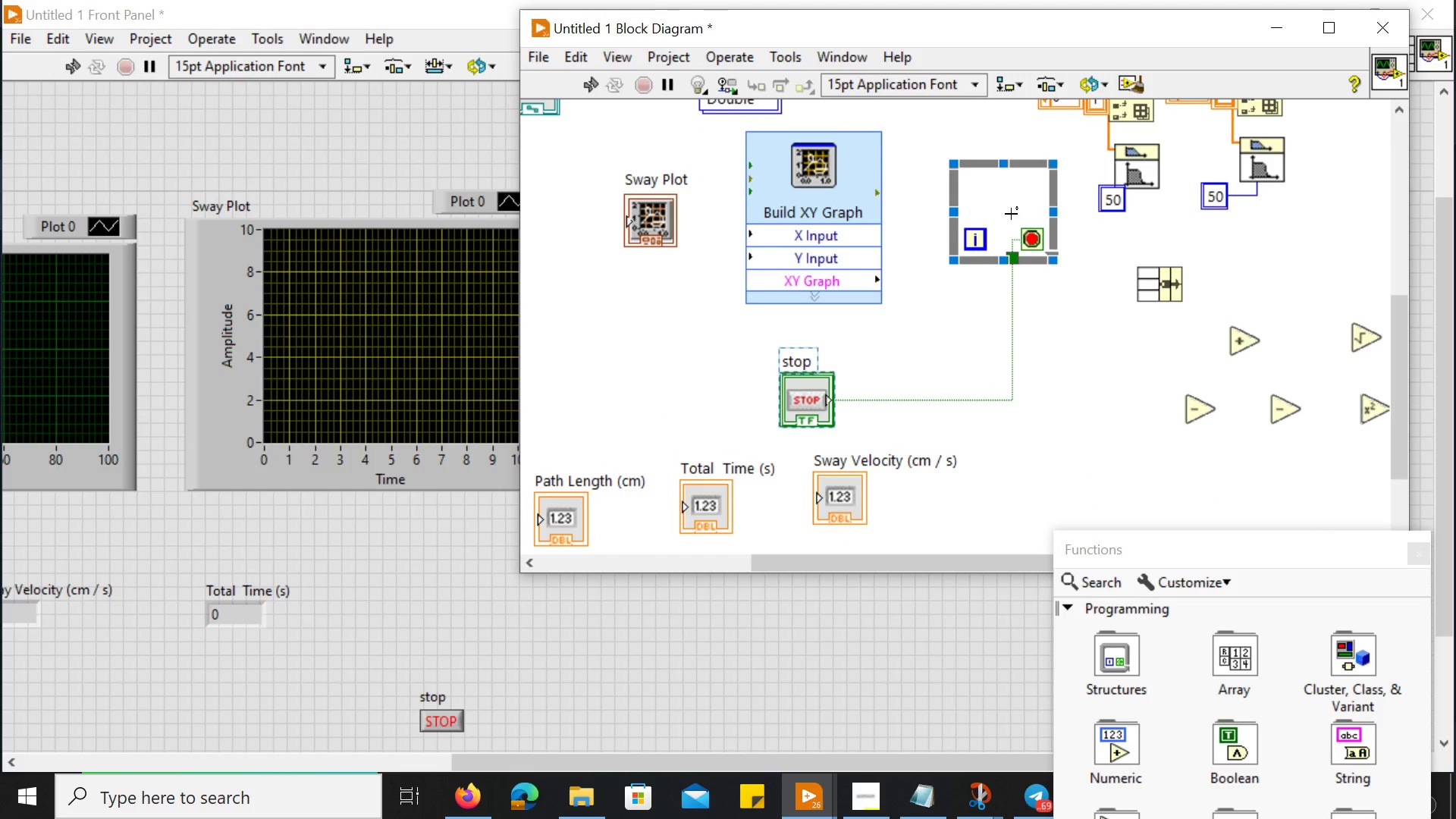 
left_click([1011, 213])
 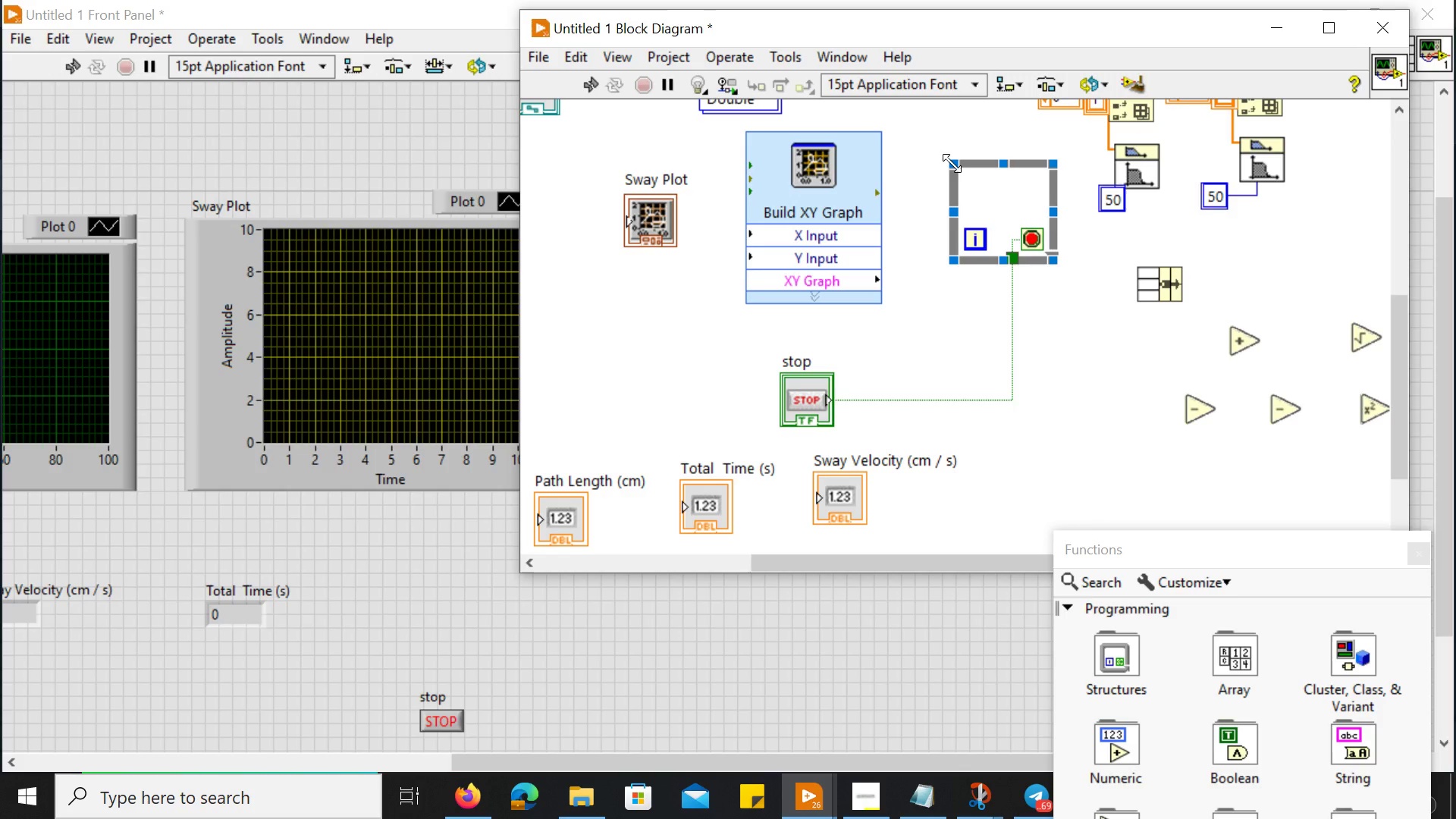 
left_click_drag(start_coordinate=[952, 165], to_coordinate=[548, 109])
 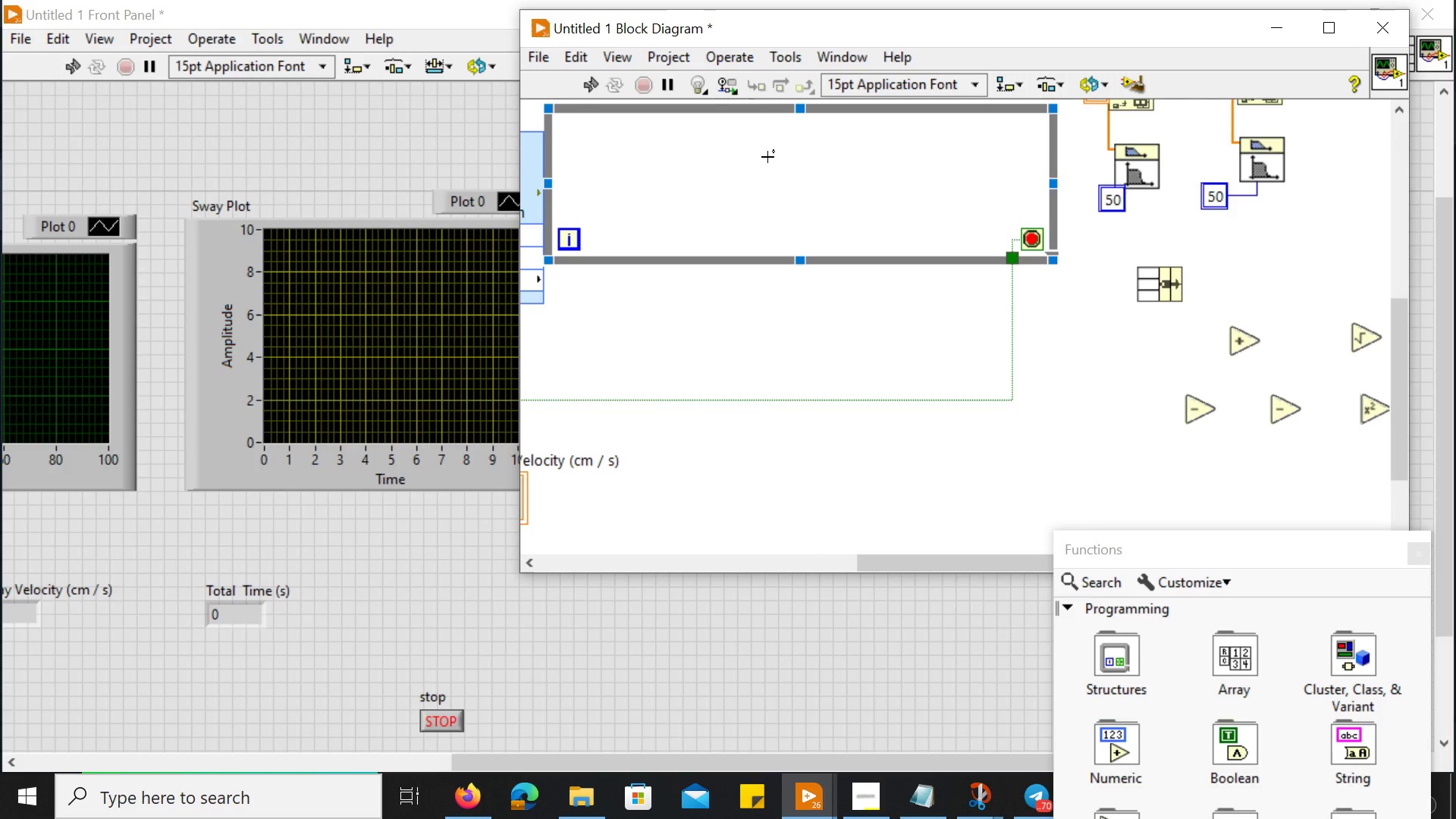 
left_click([767, 158])
 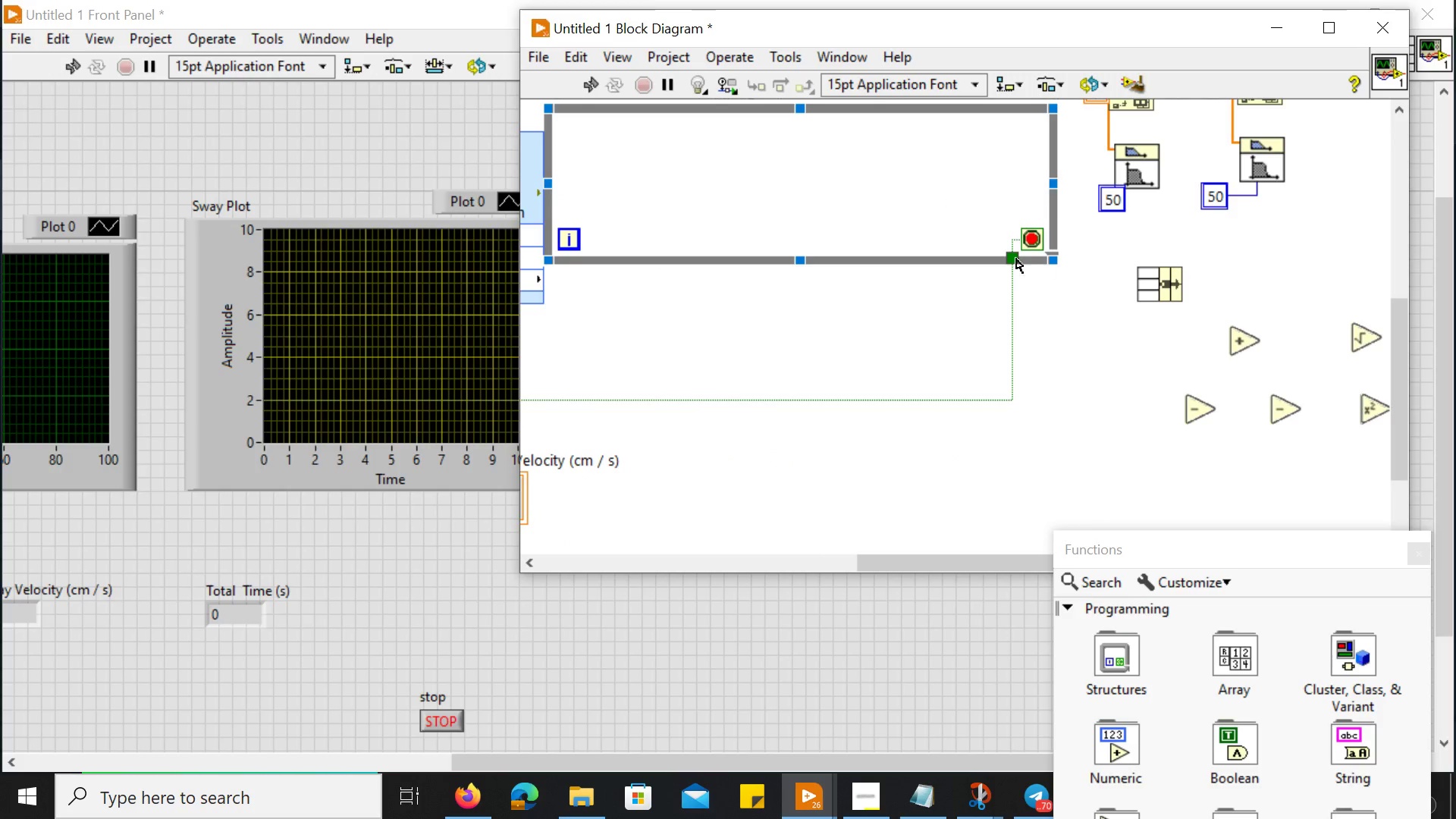 
left_click([896, 196])
 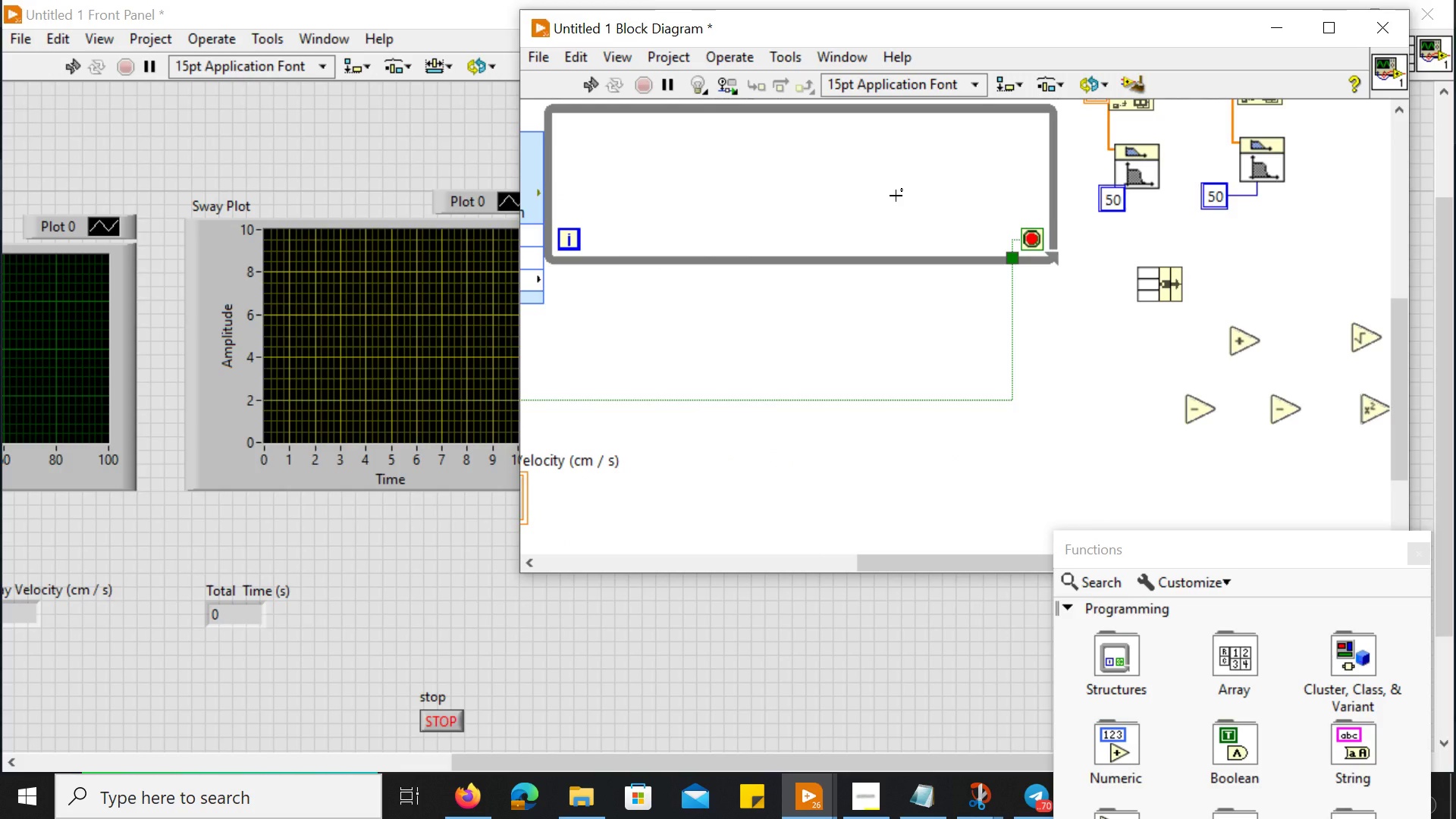 
key(Delete)
 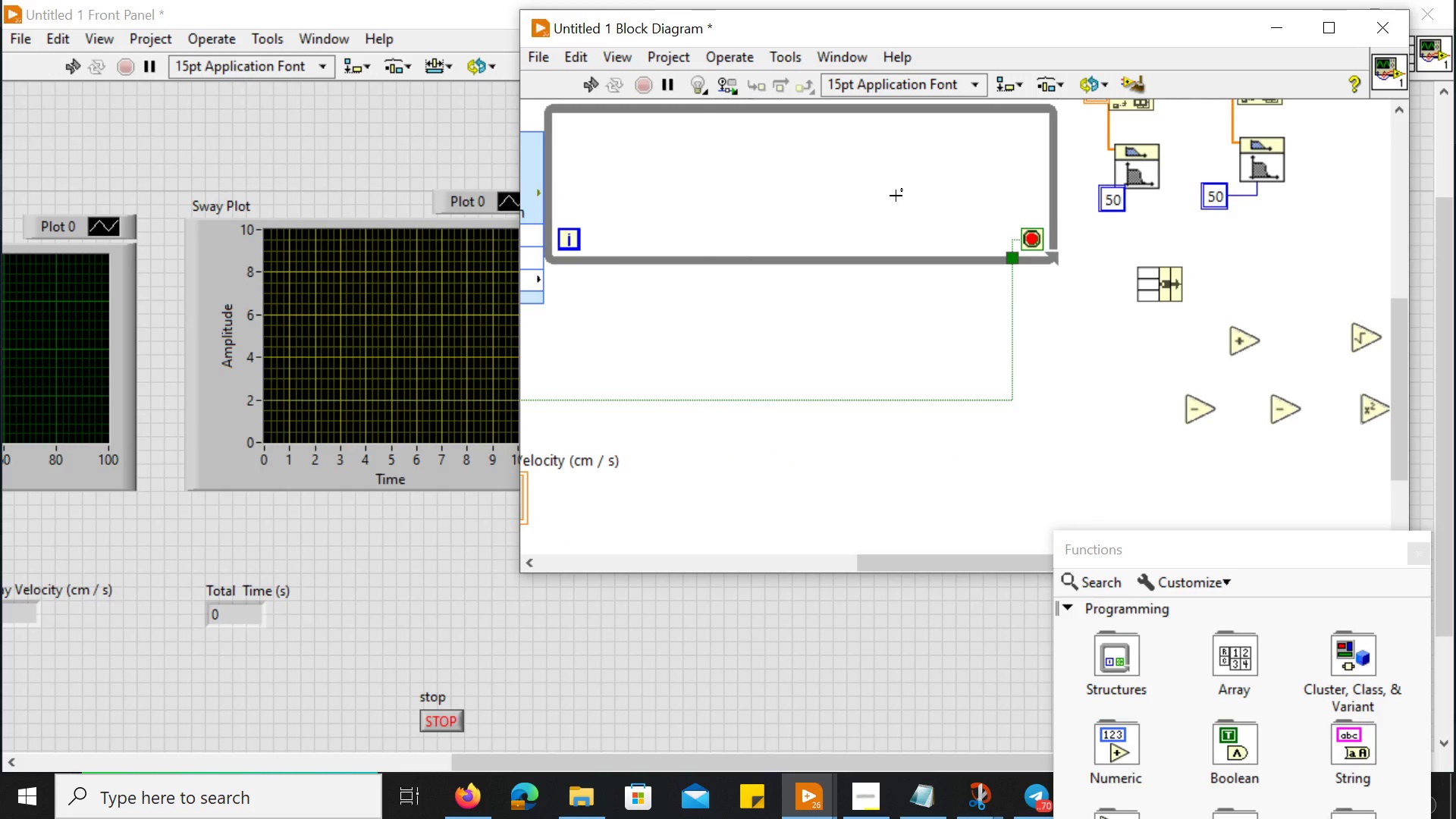 
scroll: coordinate [886, 216], scroll_direction: none, amount: 0.0
 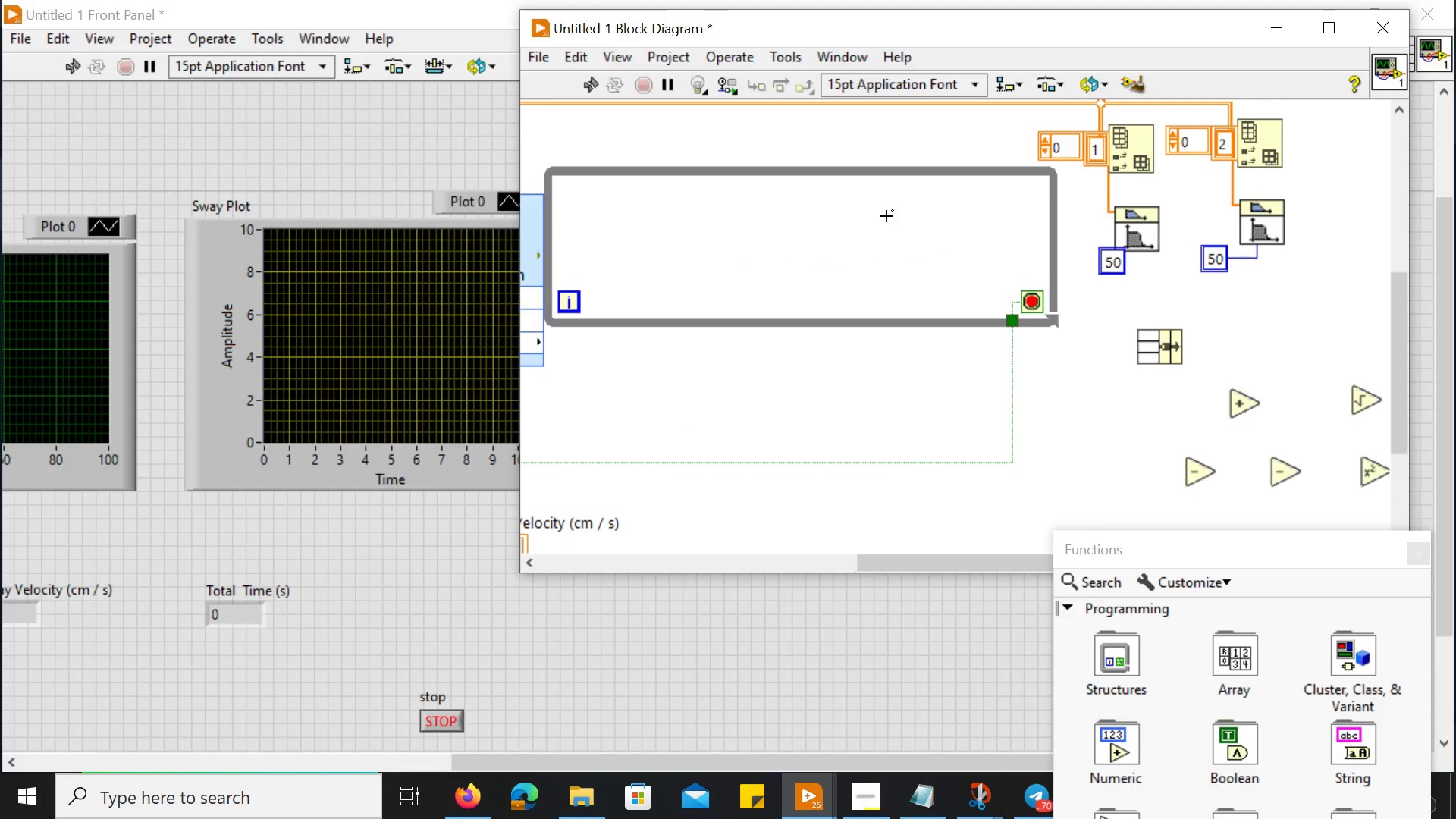 
key(Control+ControlLeft)
 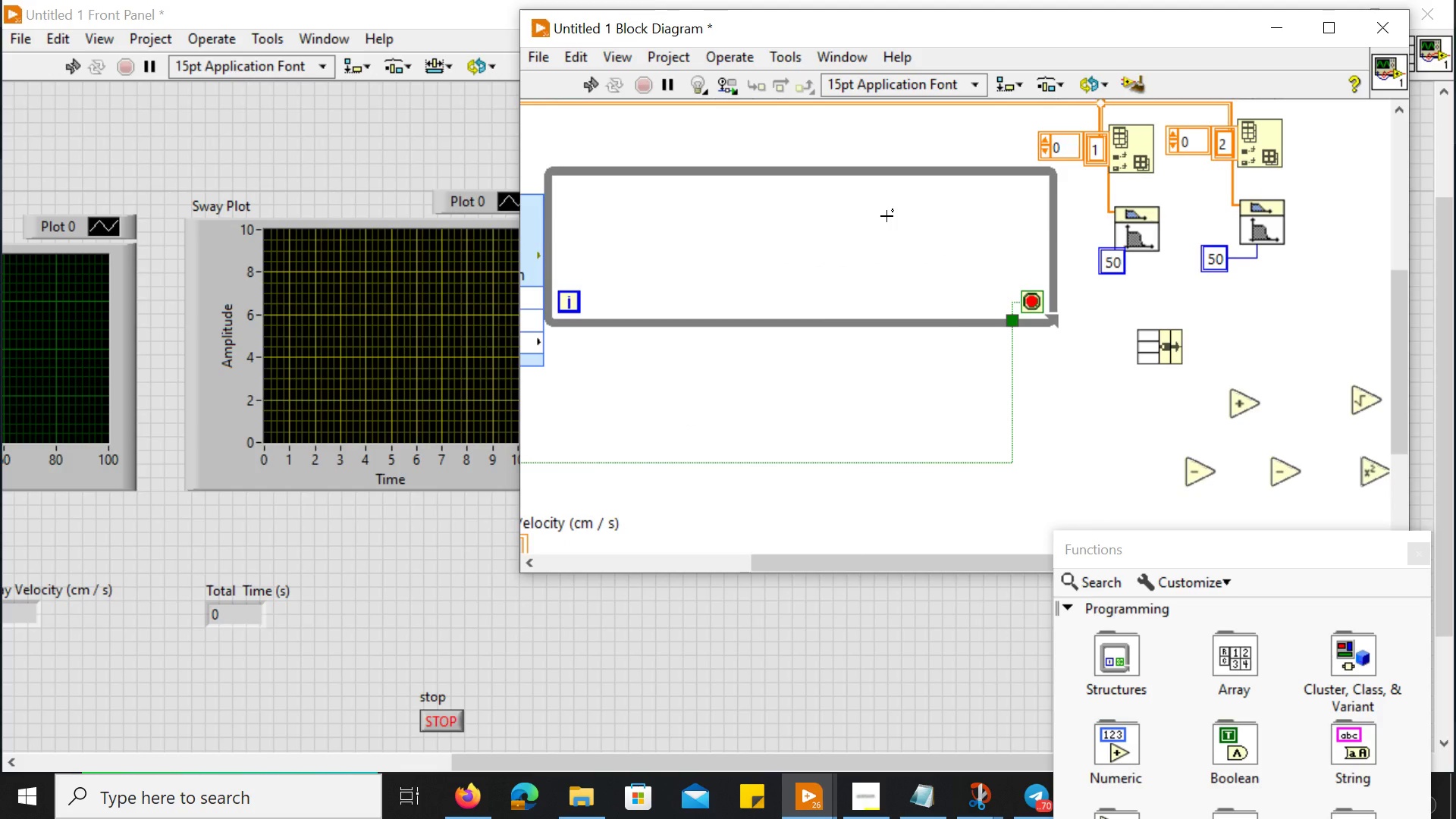 
key(Control+Z)
 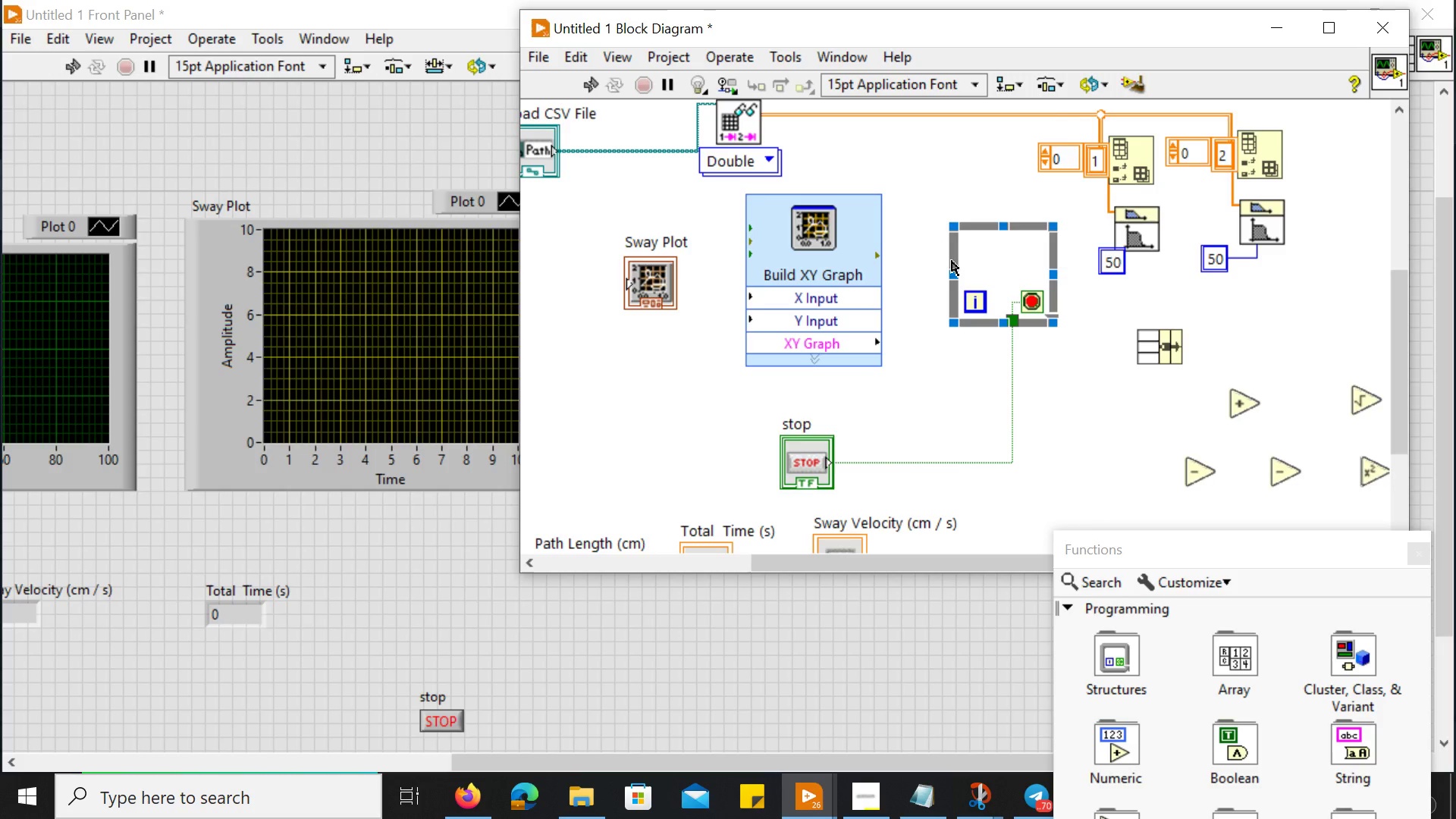 
left_click([954, 261])
 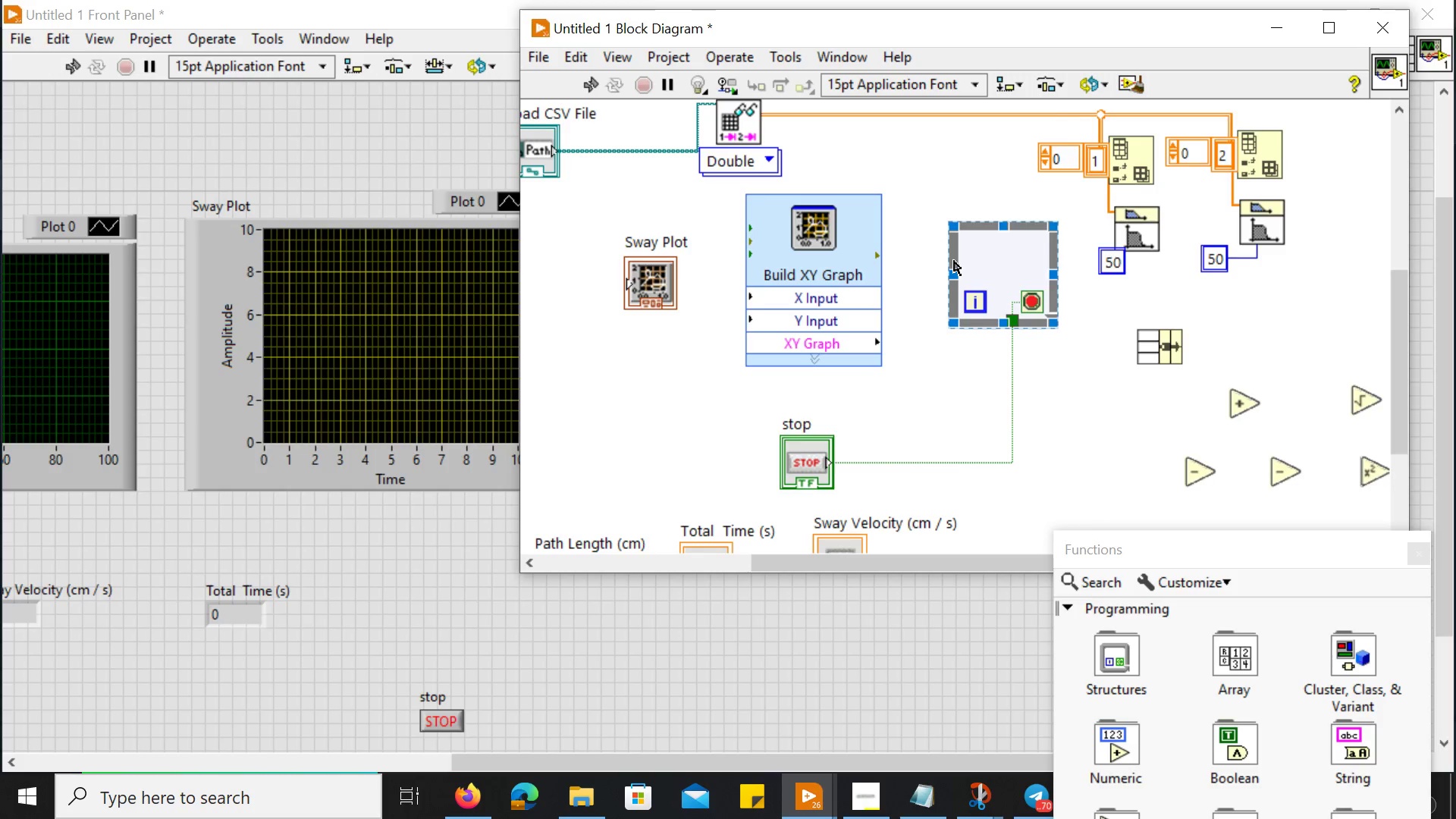 
key(Delete)
 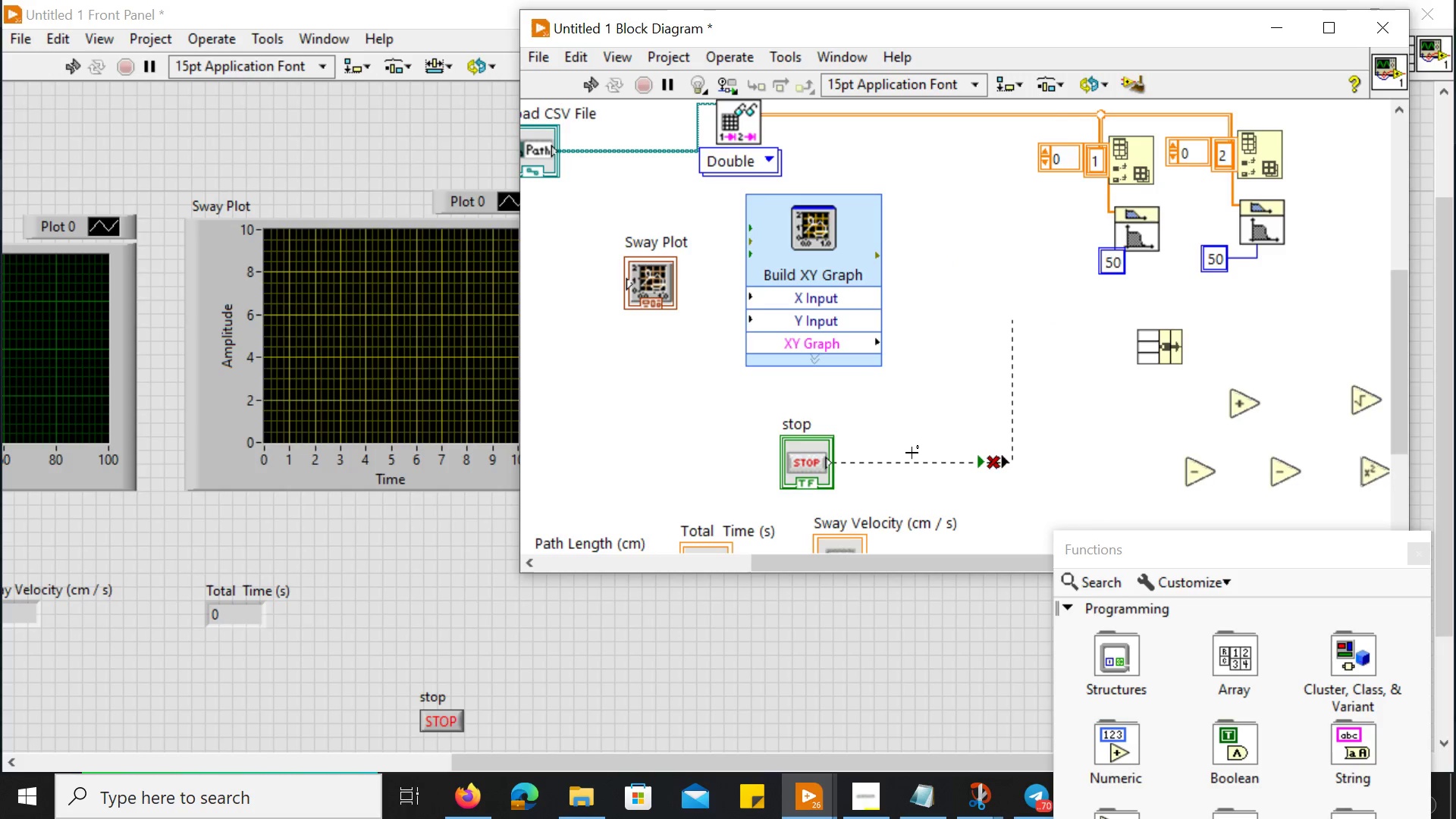 
left_click([912, 462])
 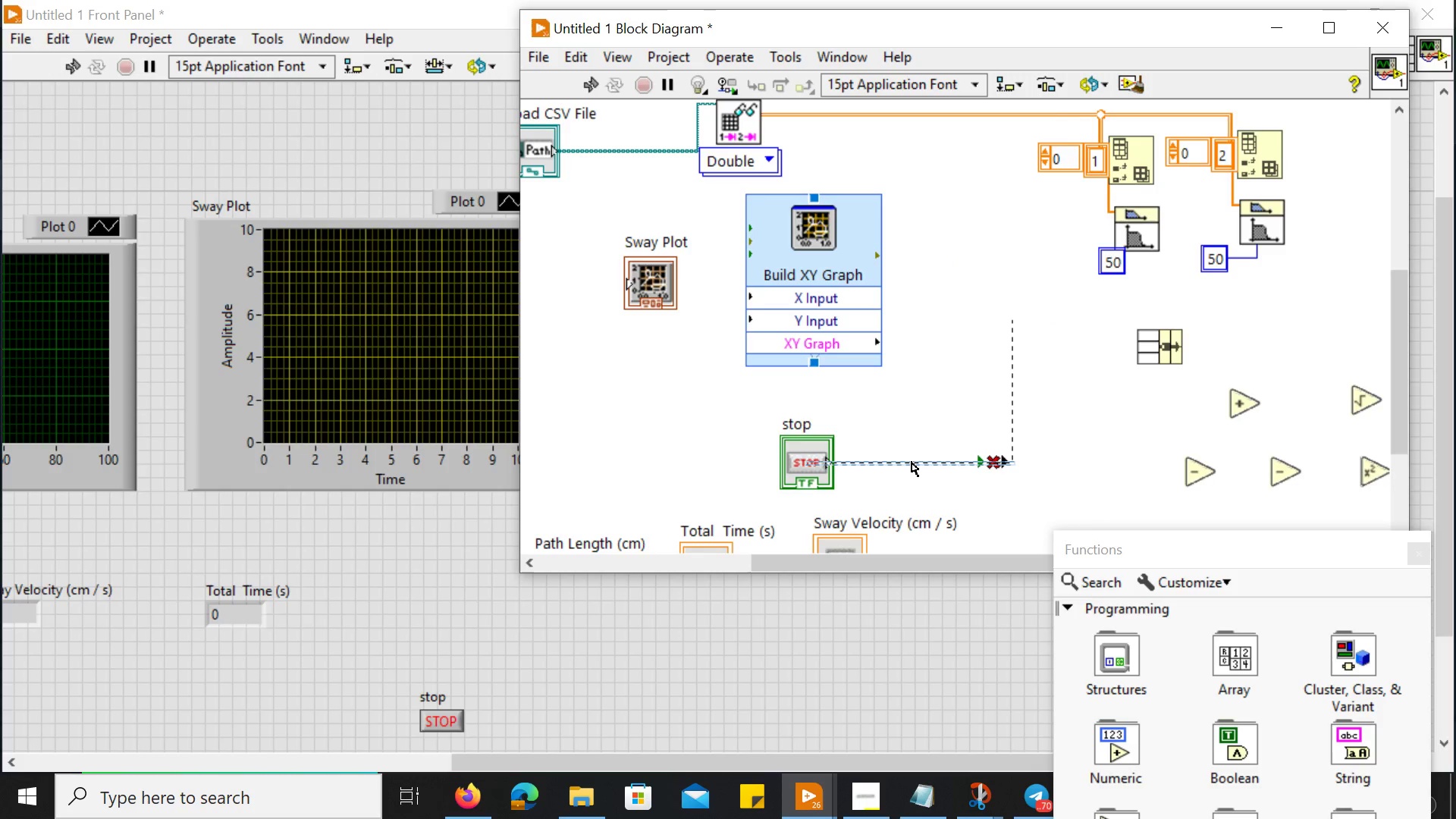 
key(Delete)
 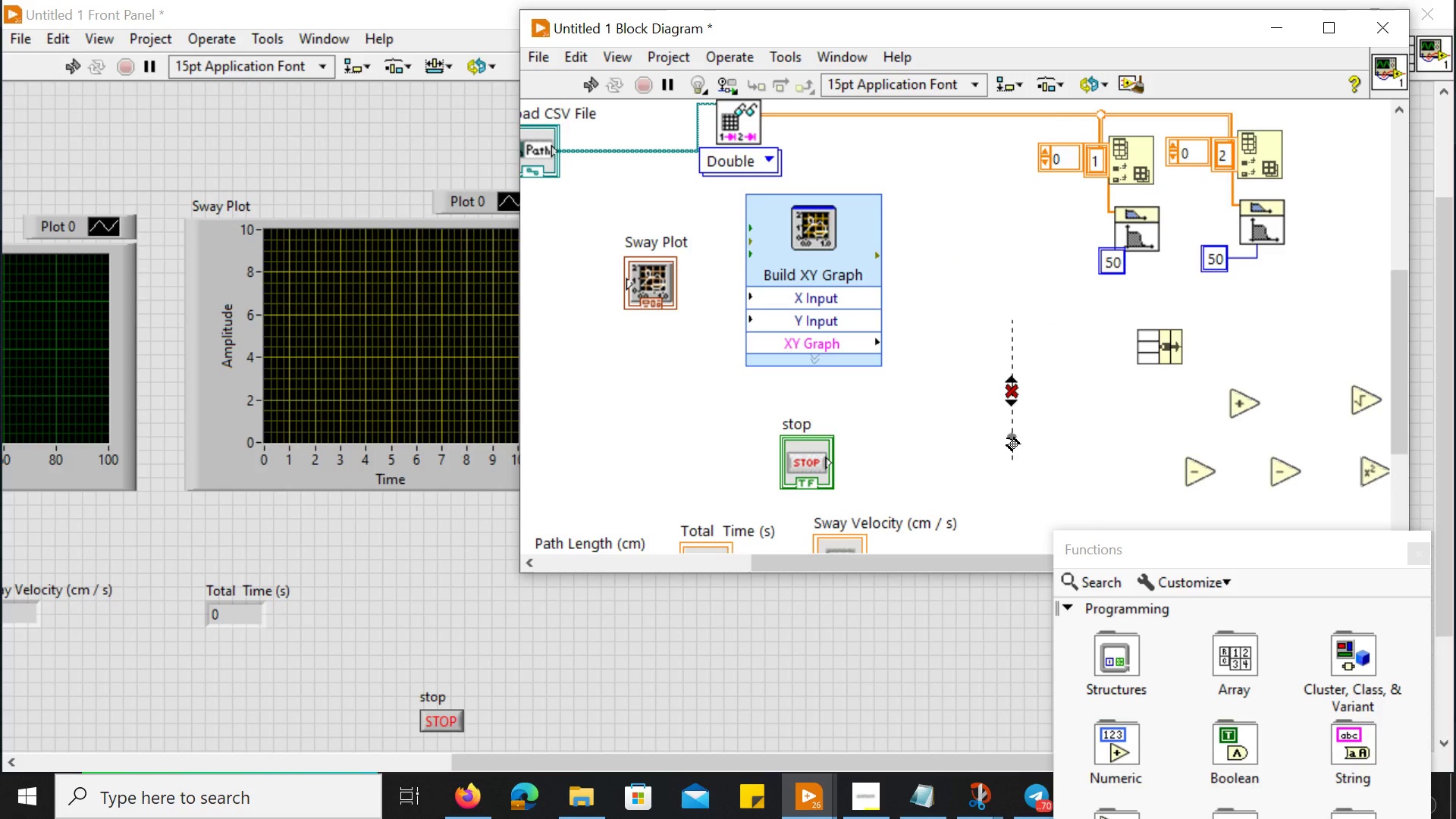 
left_click([1008, 438])
 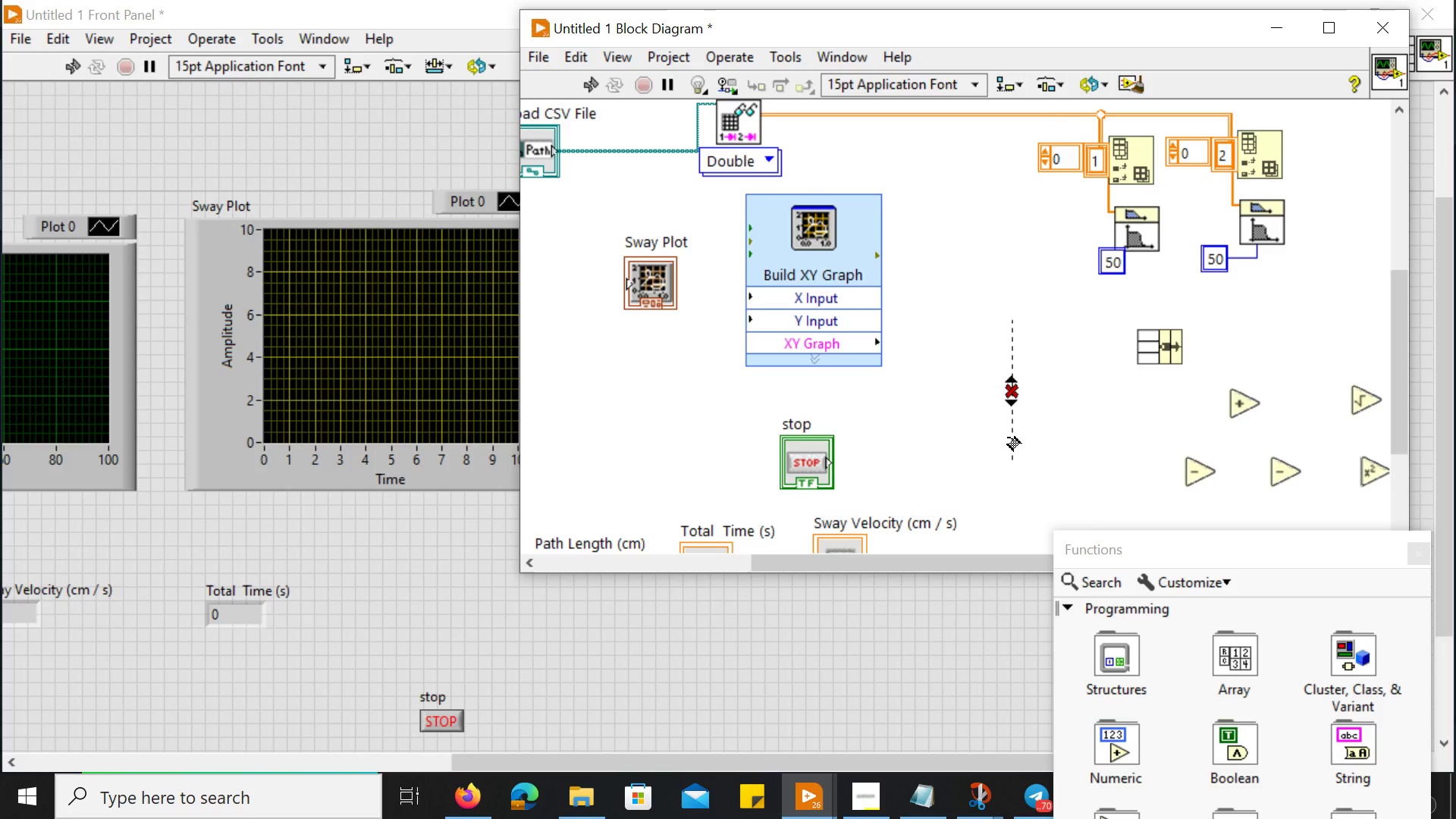 
key(Delete)
 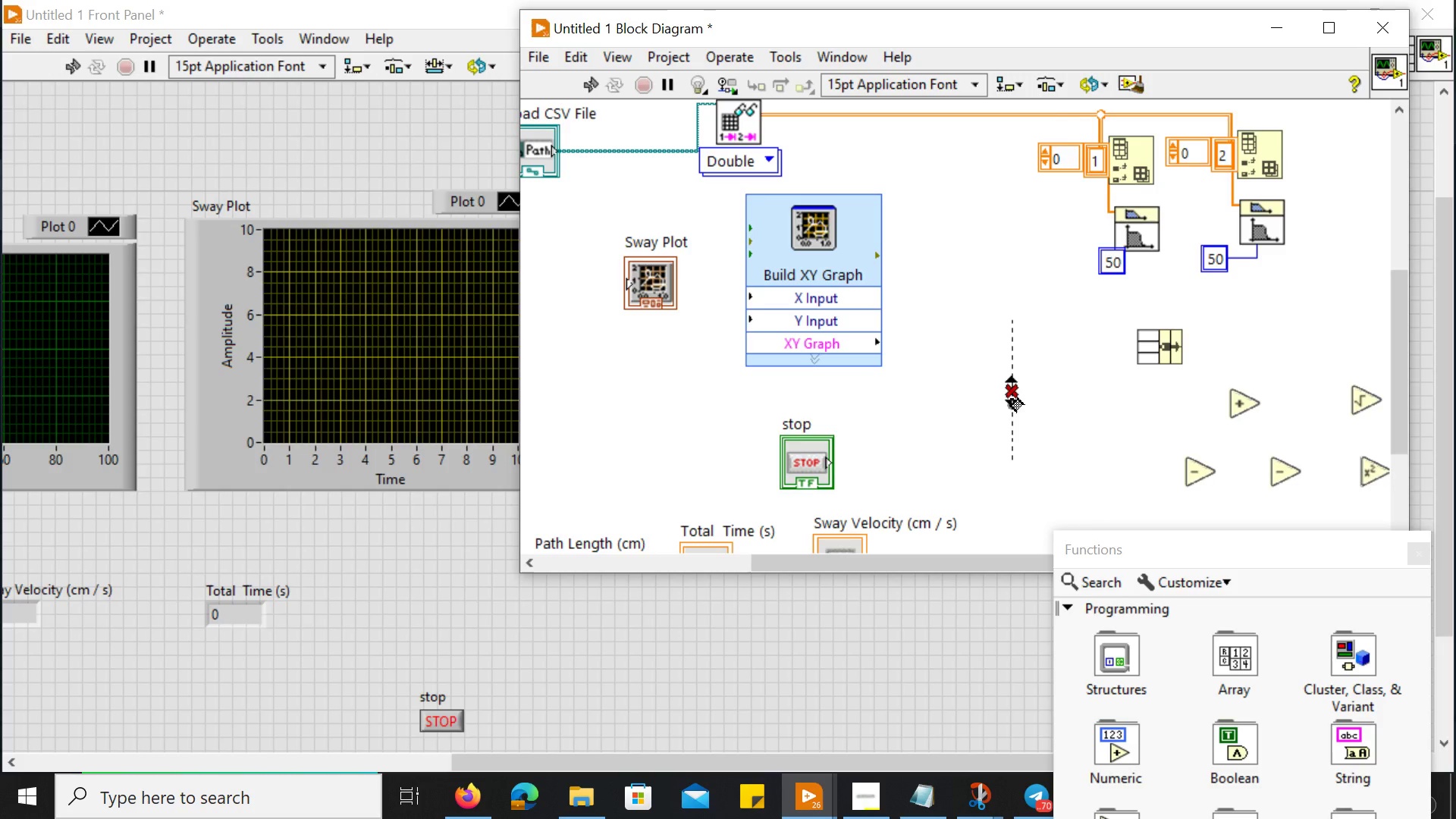 
left_click([1011, 392])
 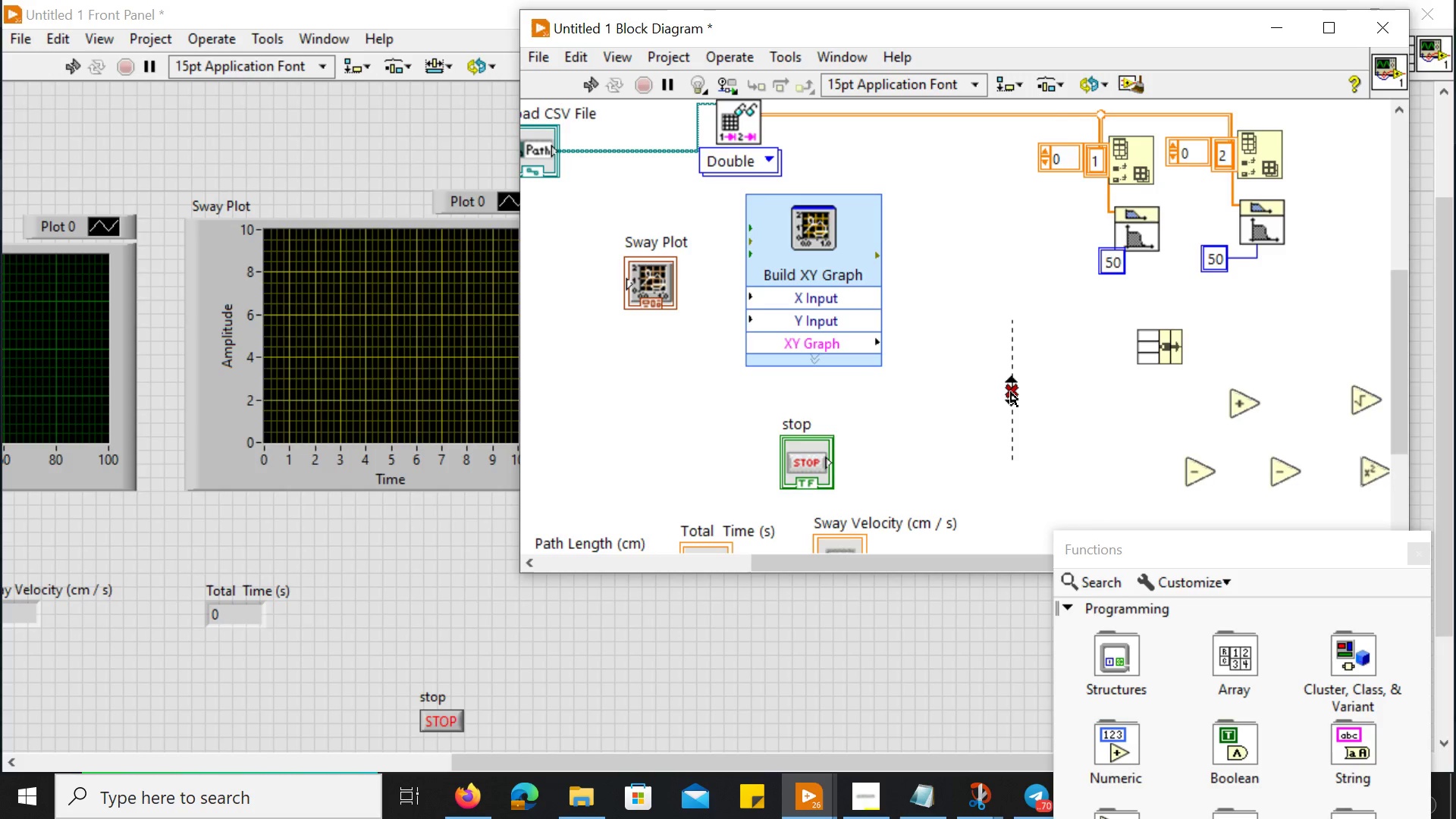 
key(Delete)
 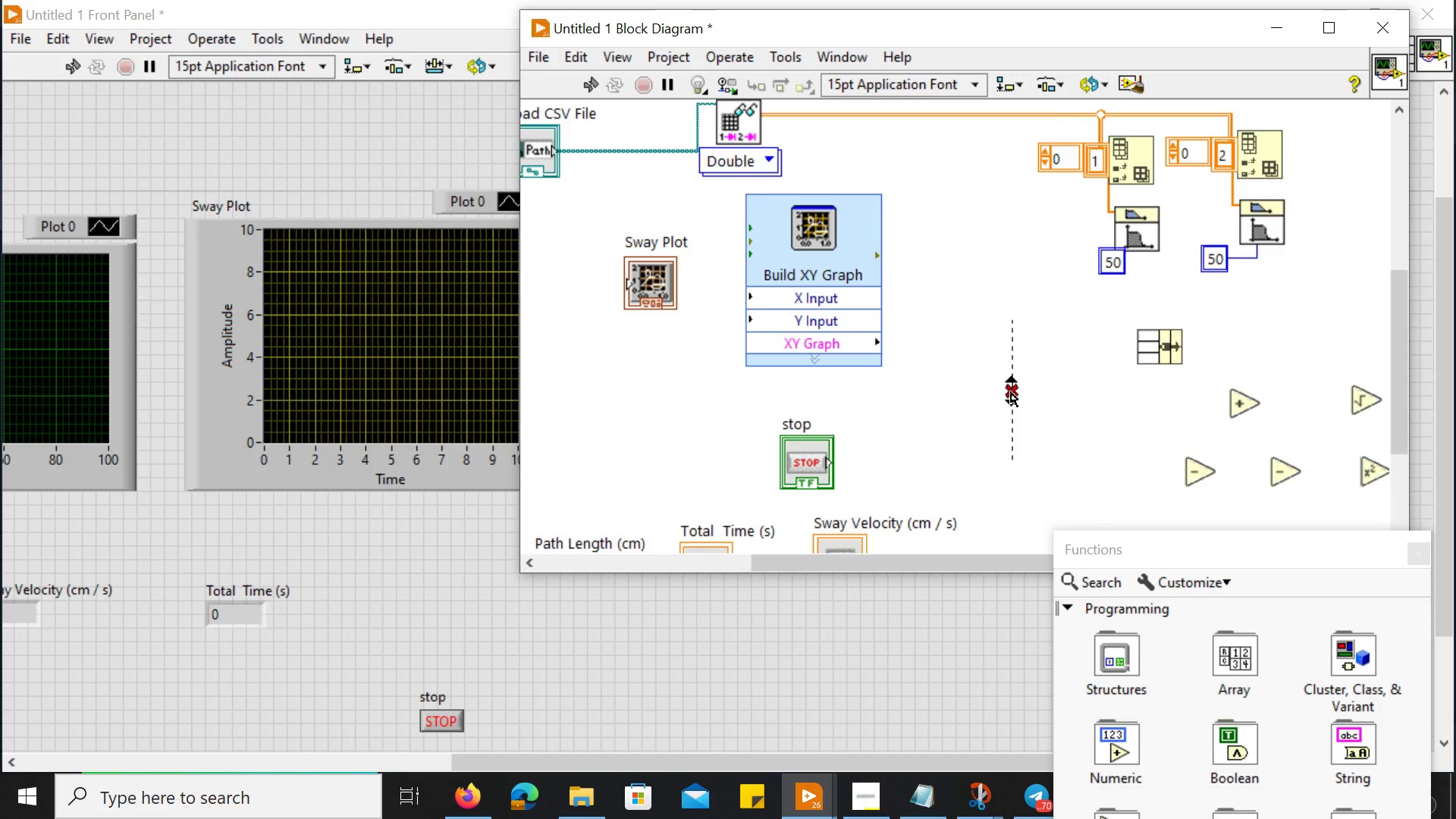 
key(Delete)
 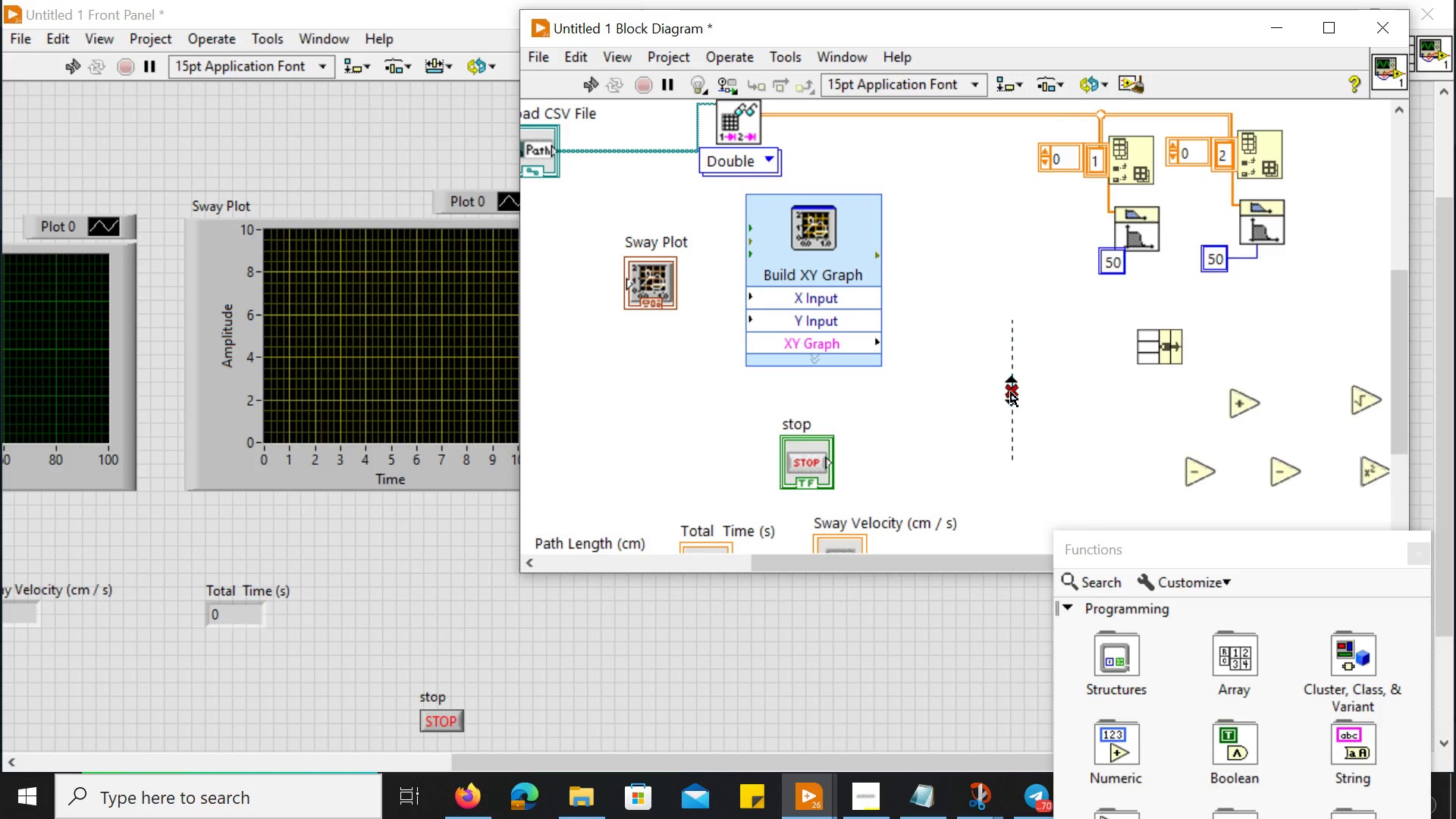 
hold_key(key=Delete, duration=0.33)
 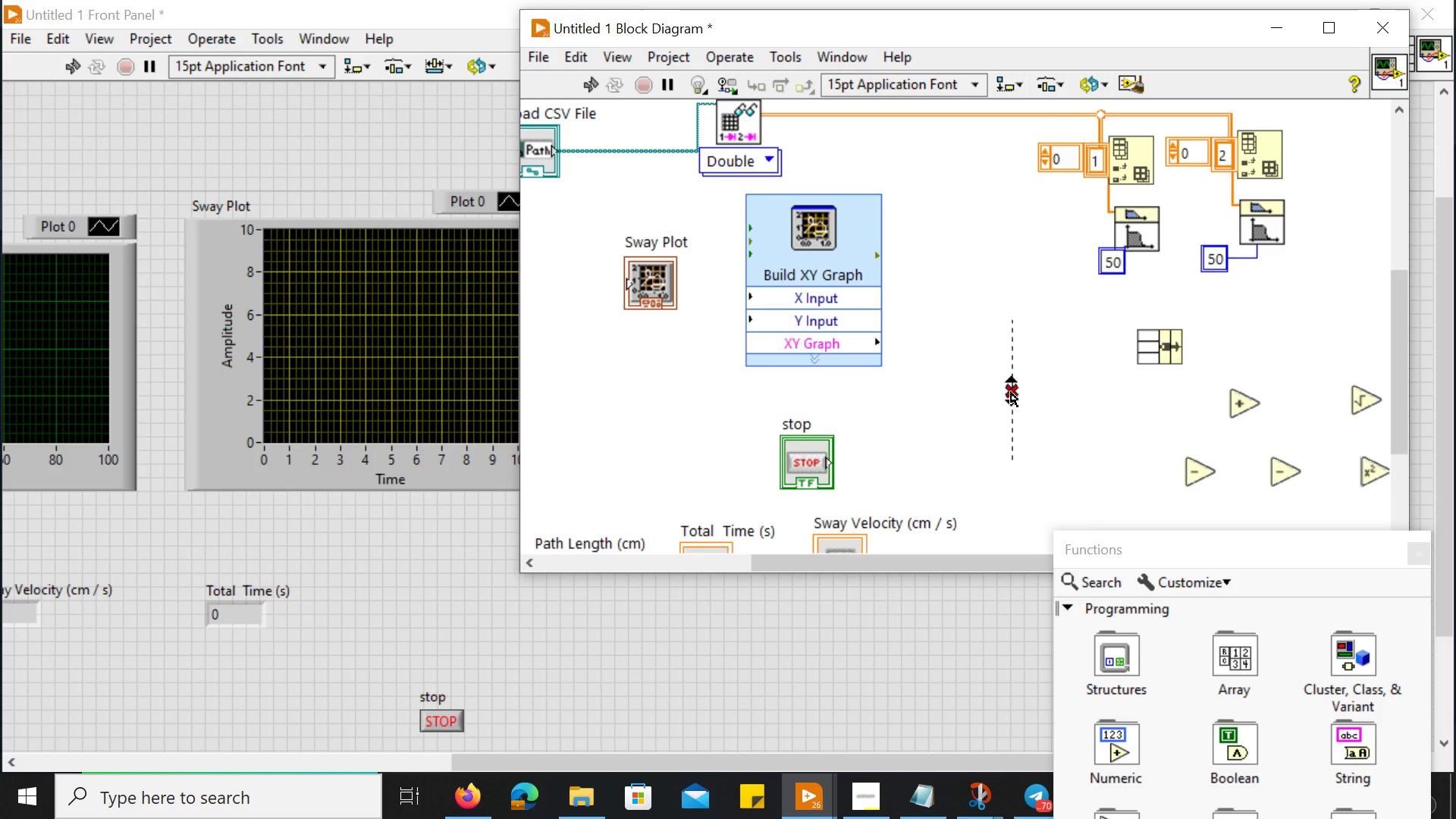 
key(Delete)
 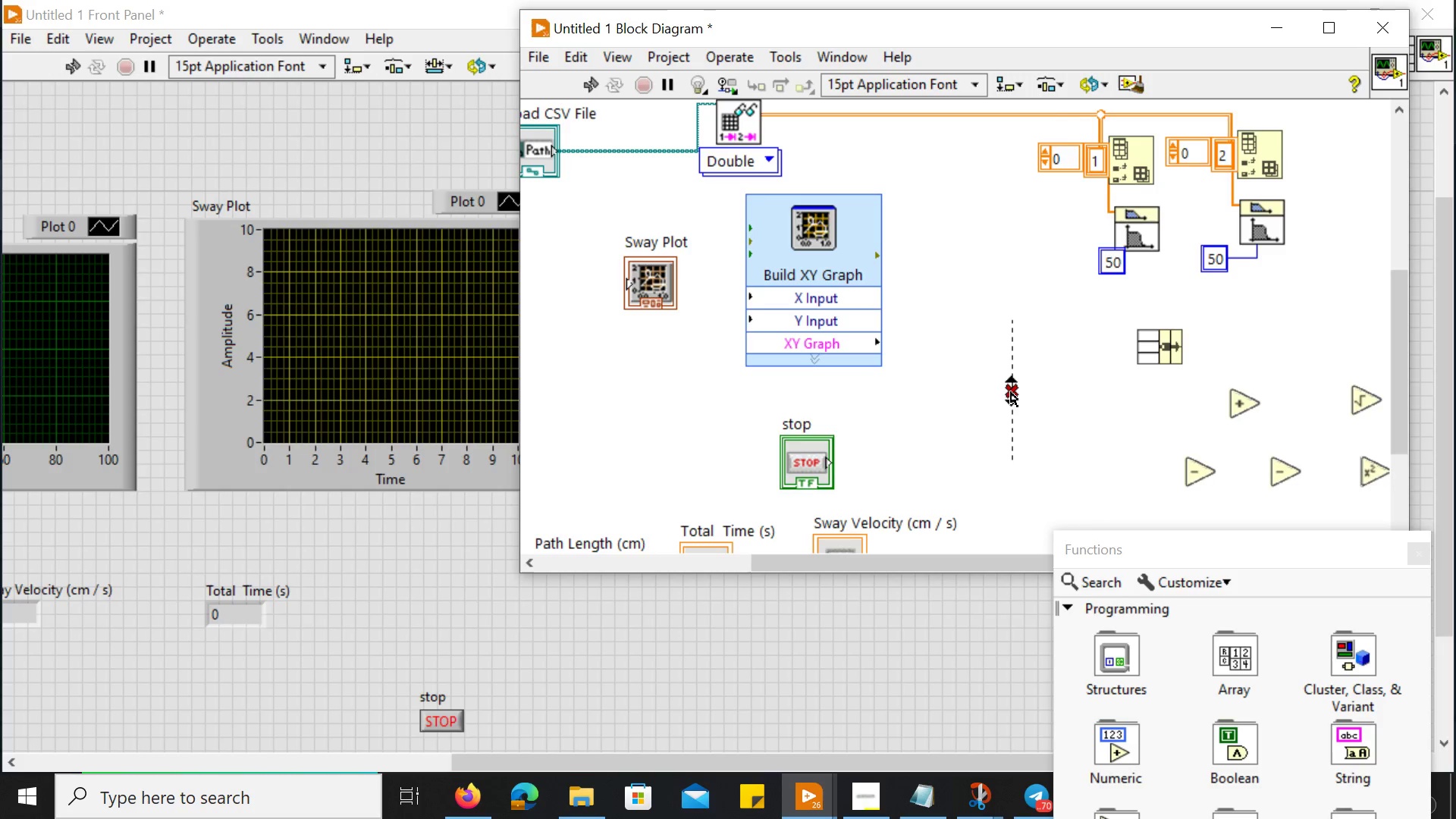 
left_click([1011, 392])
 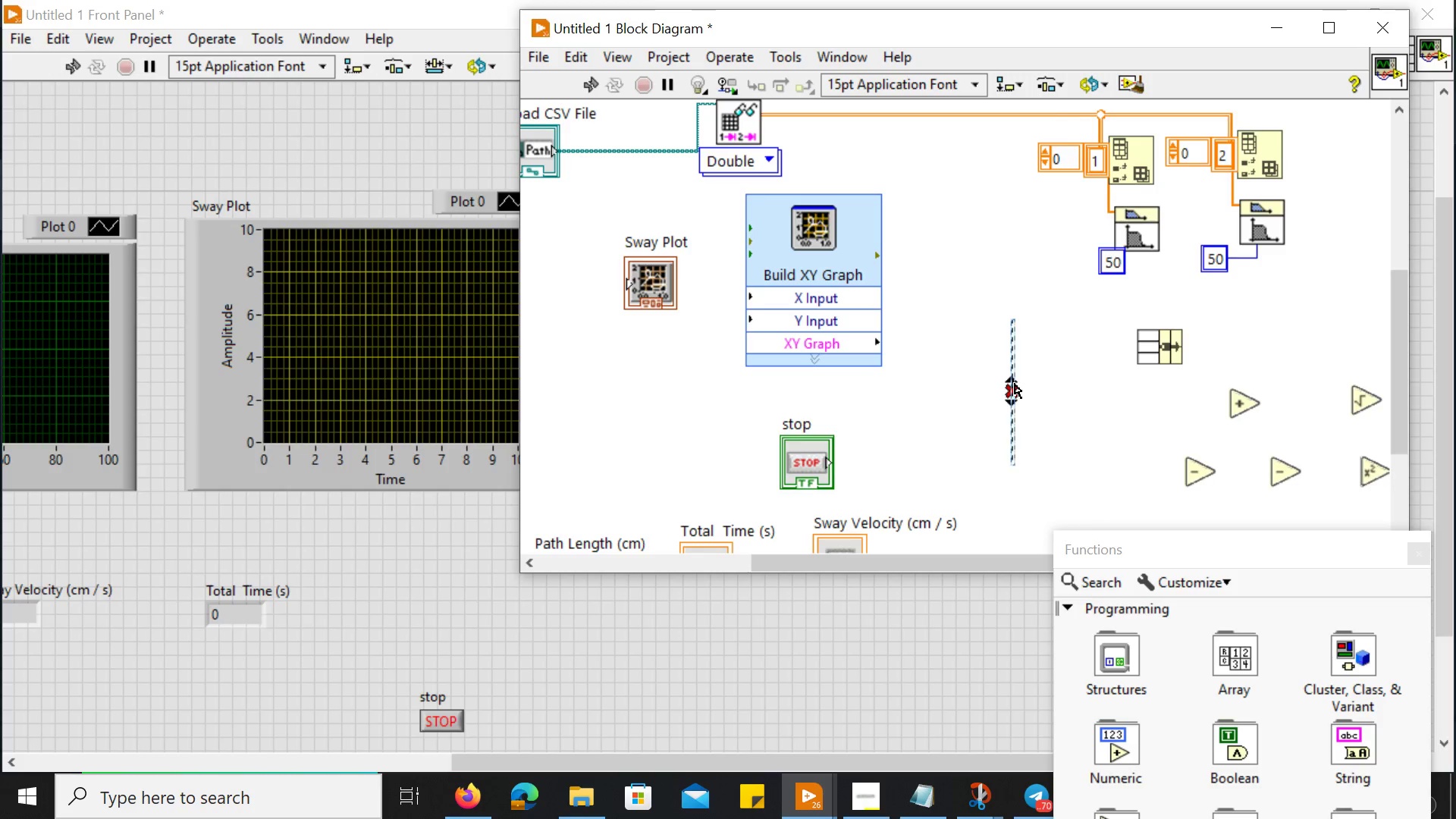 
key(Delete)
 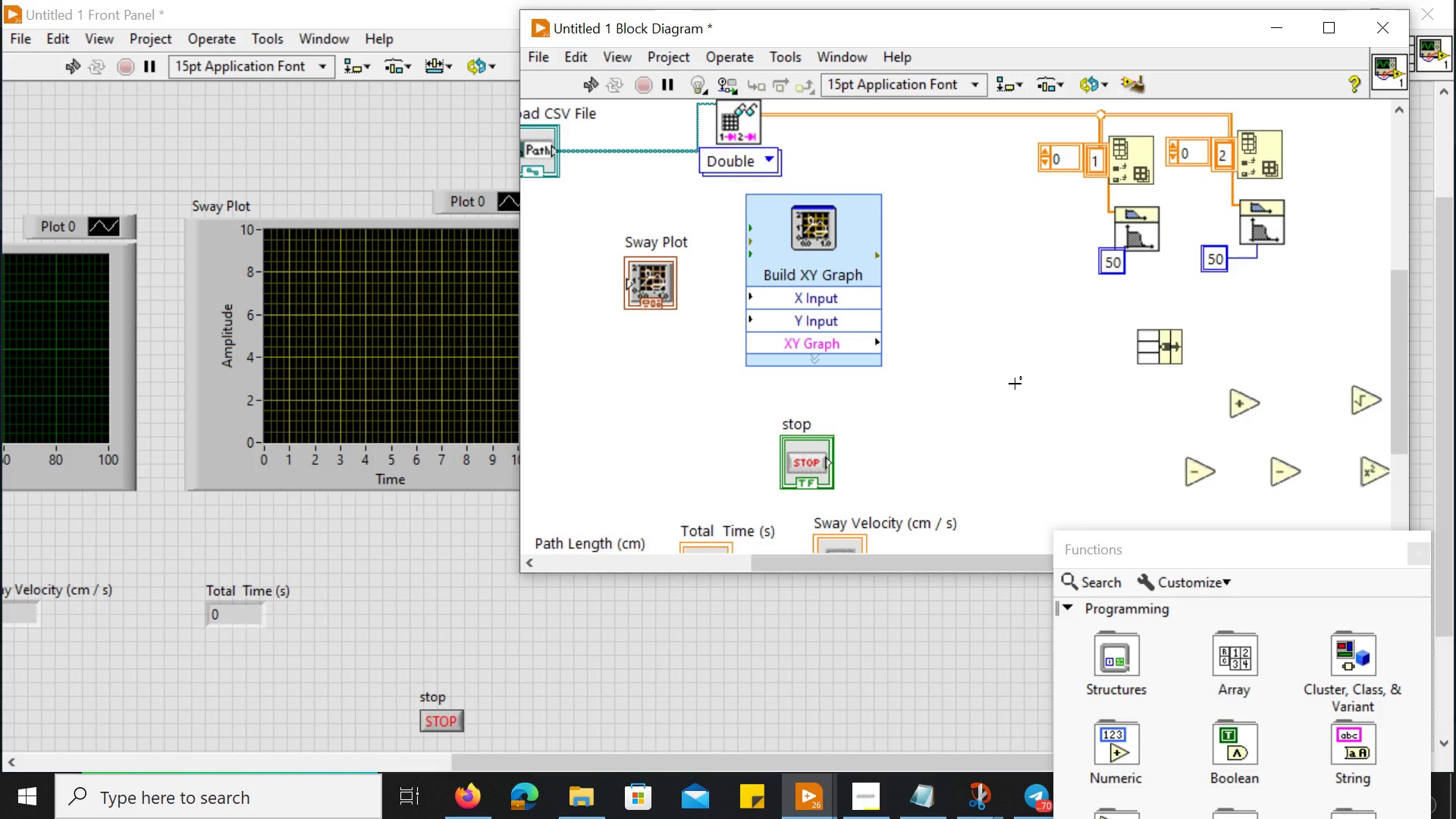 
key(Control+ControlLeft)
 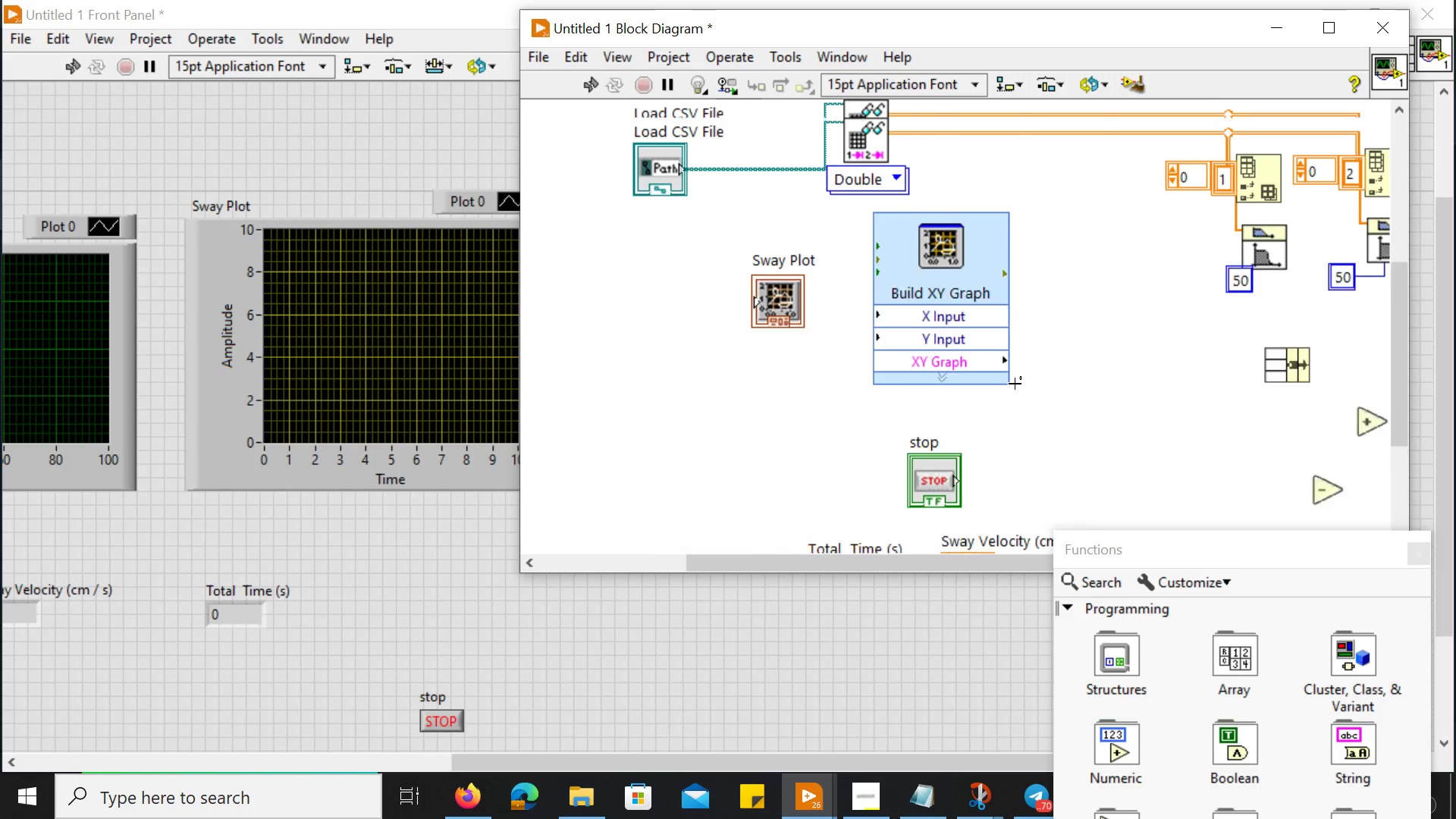 
scroll: coordinate [1015, 384], scroll_direction: up, amount: 7.0
 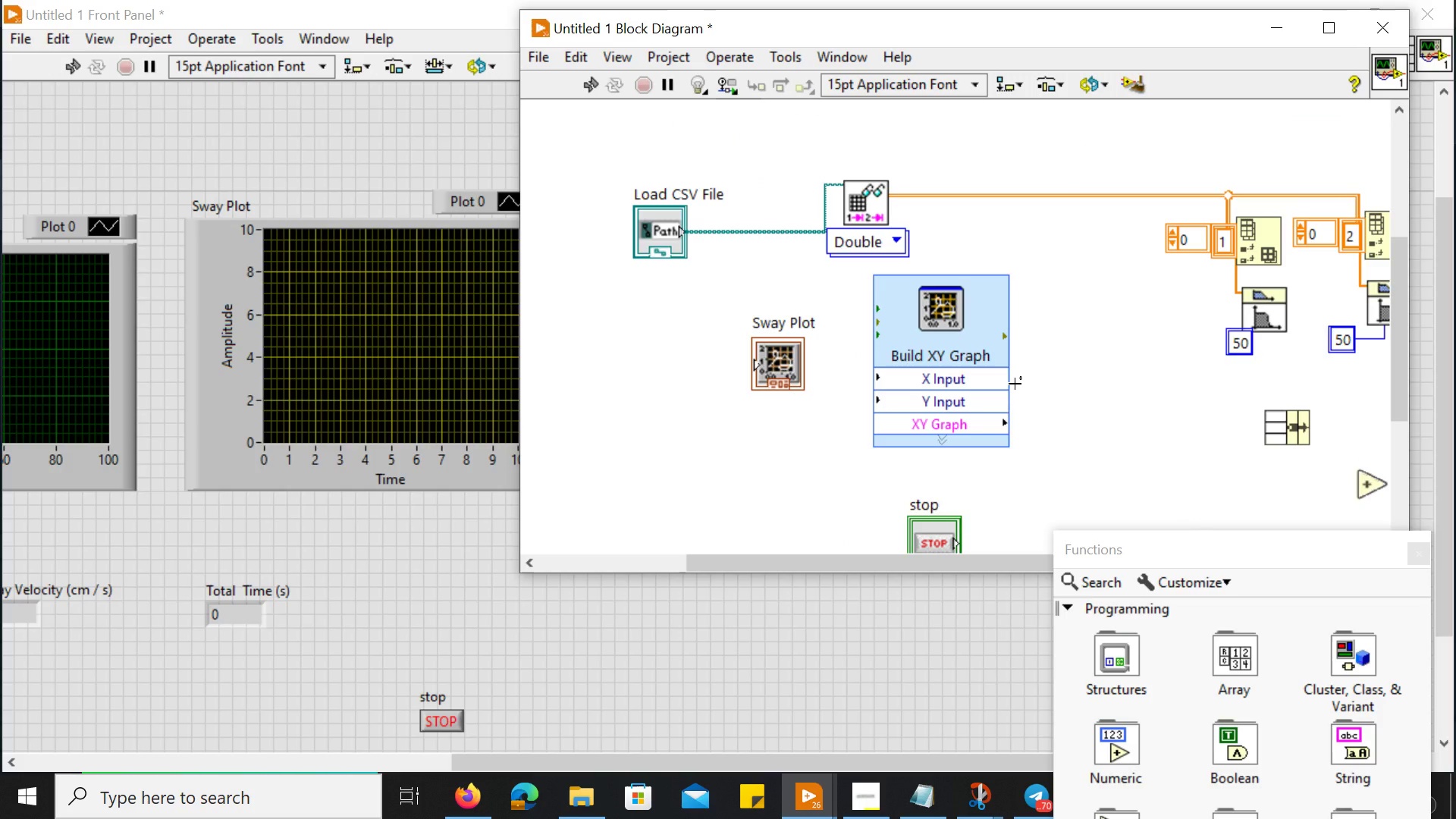 
scroll: coordinate [1015, 384], scroll_direction: none, amount: 0.0
 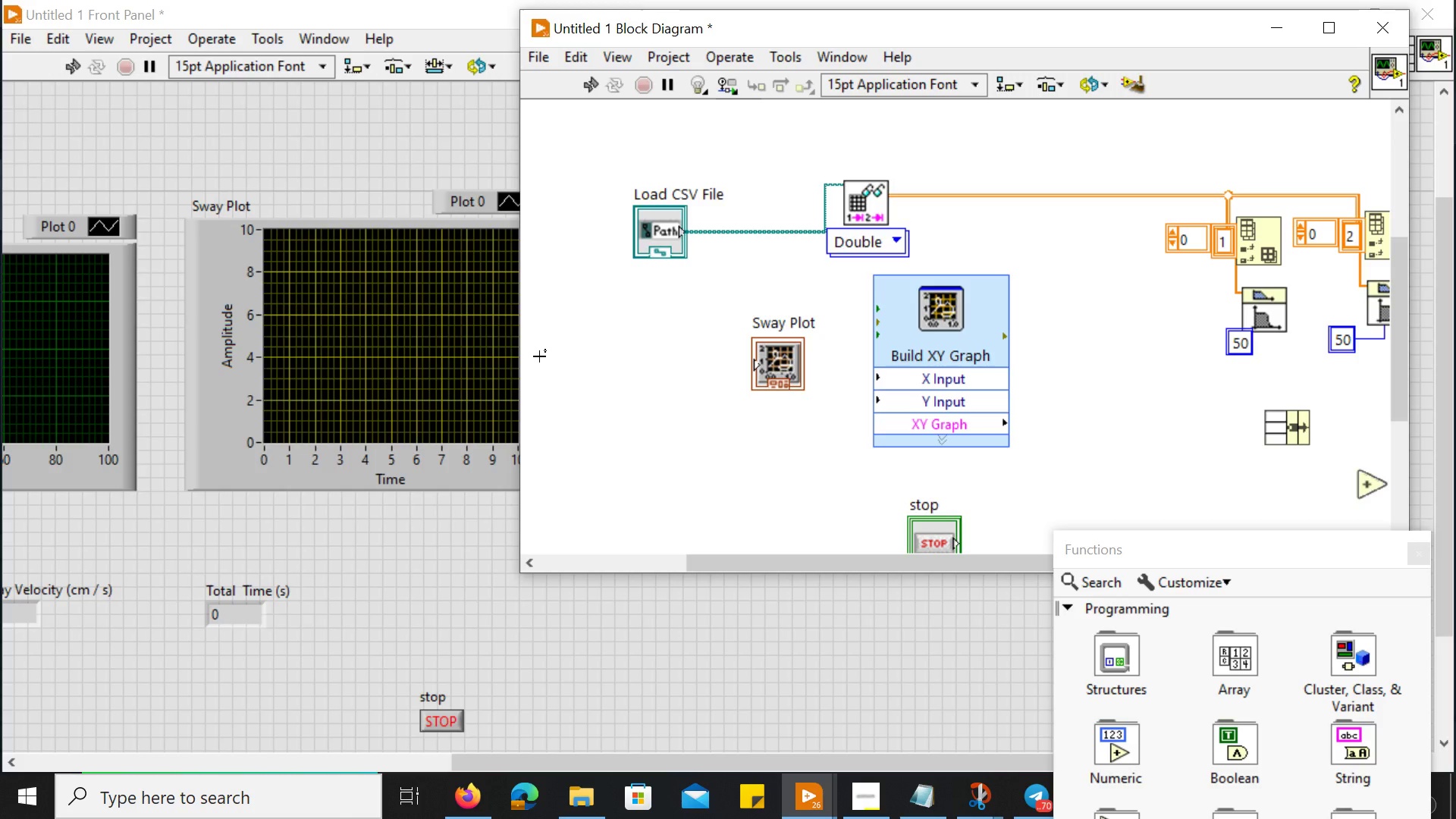 
wait(6.42)
 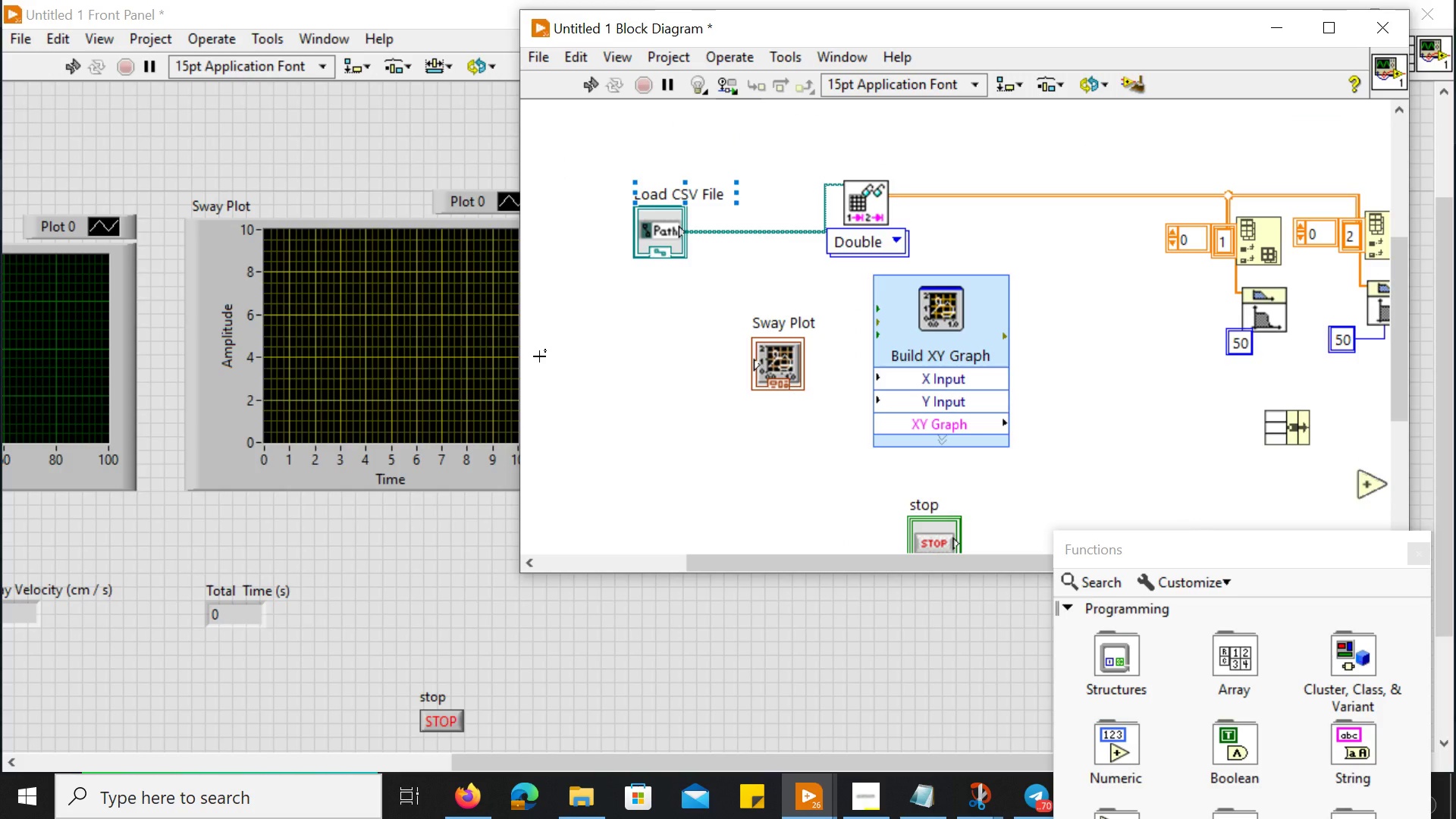 
left_click_drag(start_coordinate=[568, 113], to_coordinate=[1046, 474])
 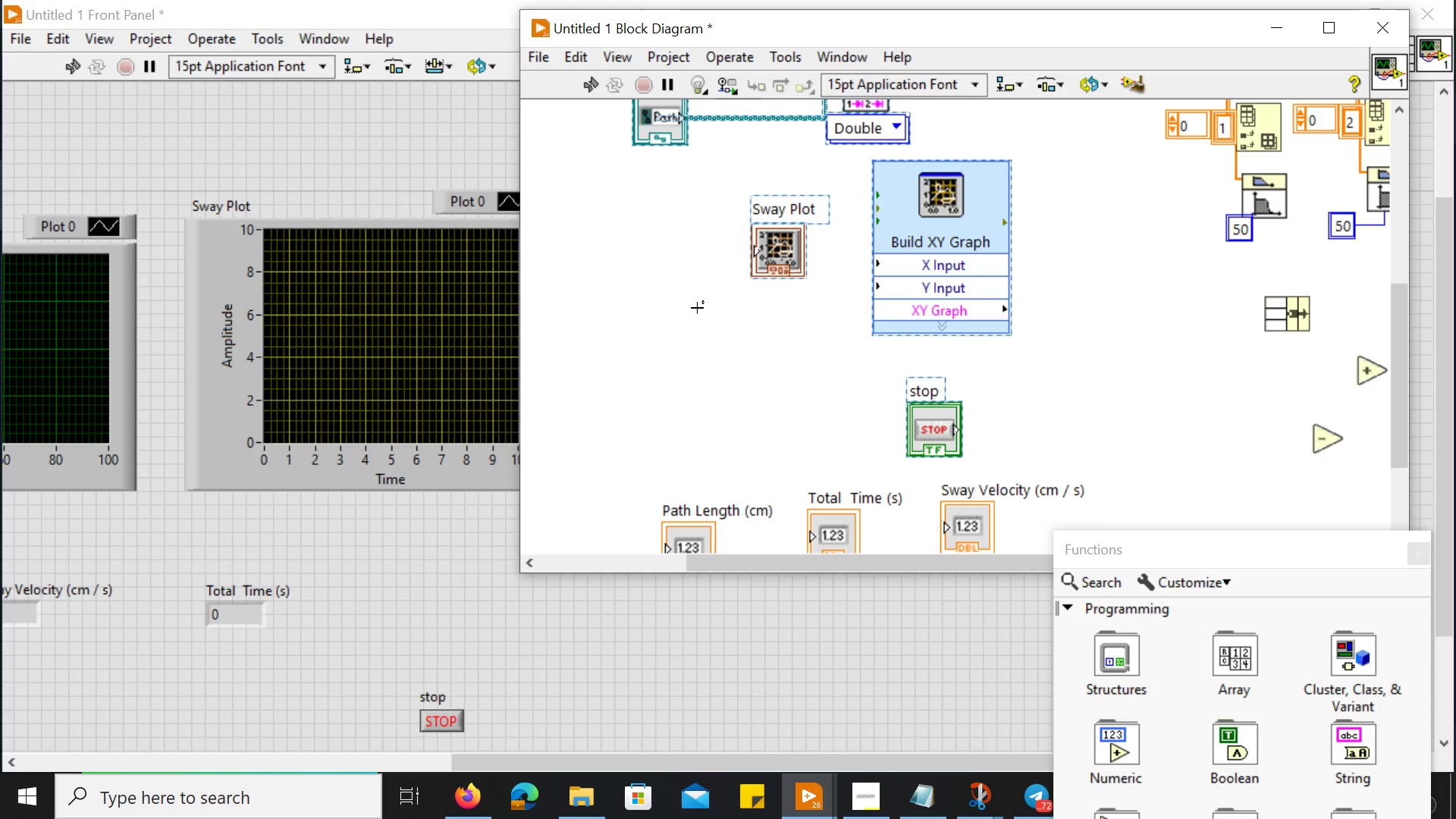 
wait(11.08)
 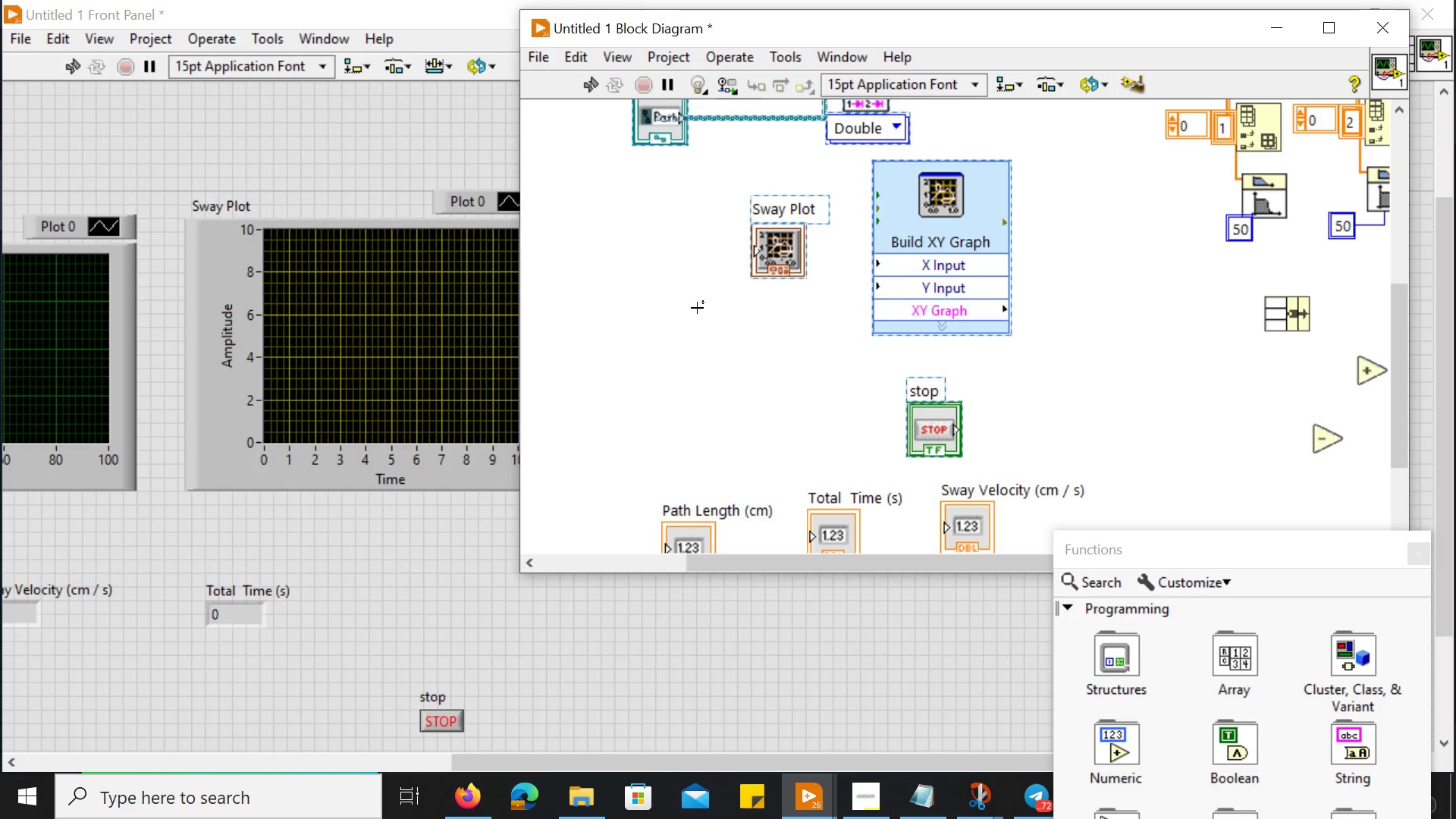 
left_click([609, 310])
 